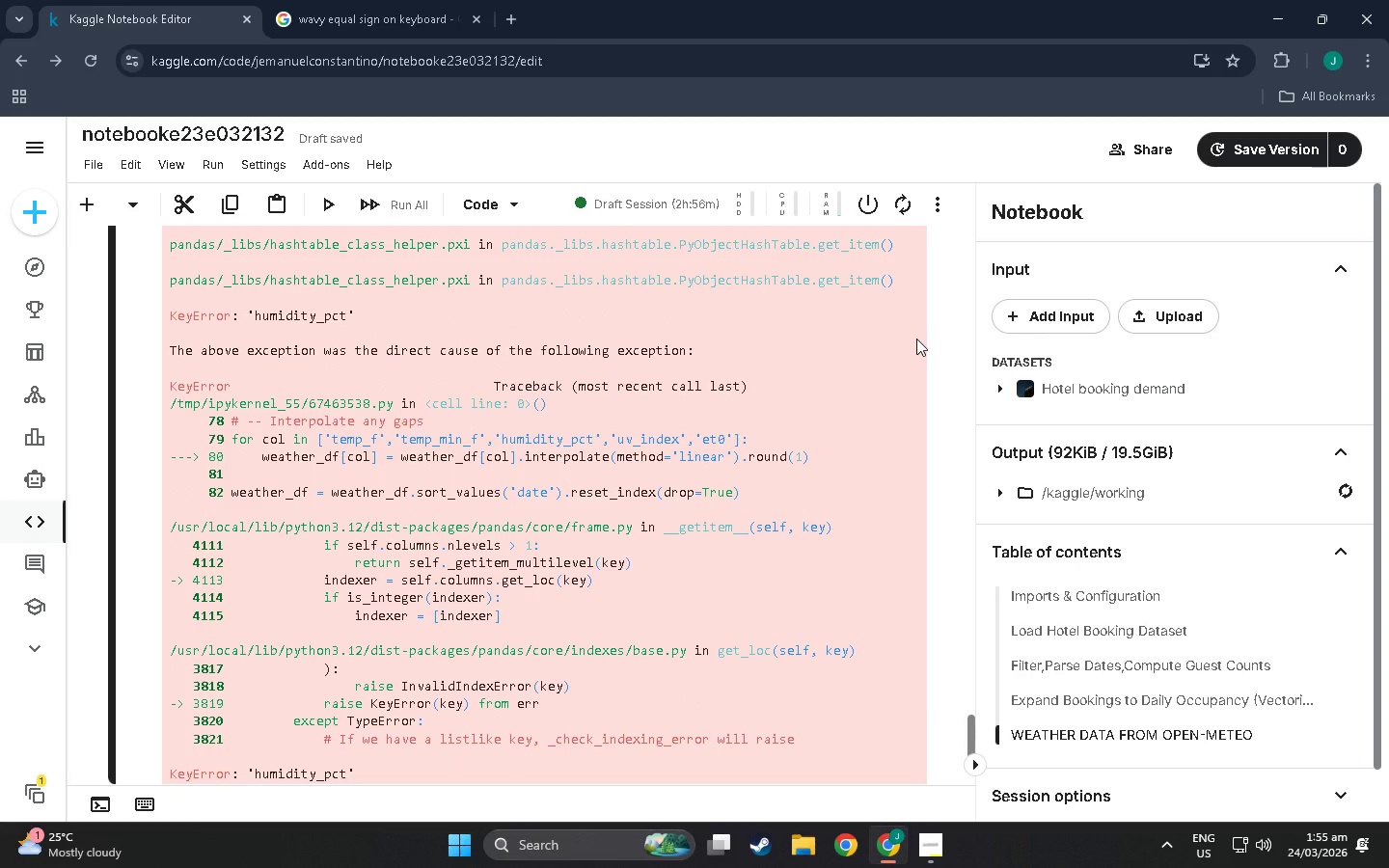 
scroll: coordinate [633, 371], scroll_direction: up, amount: 7.0
 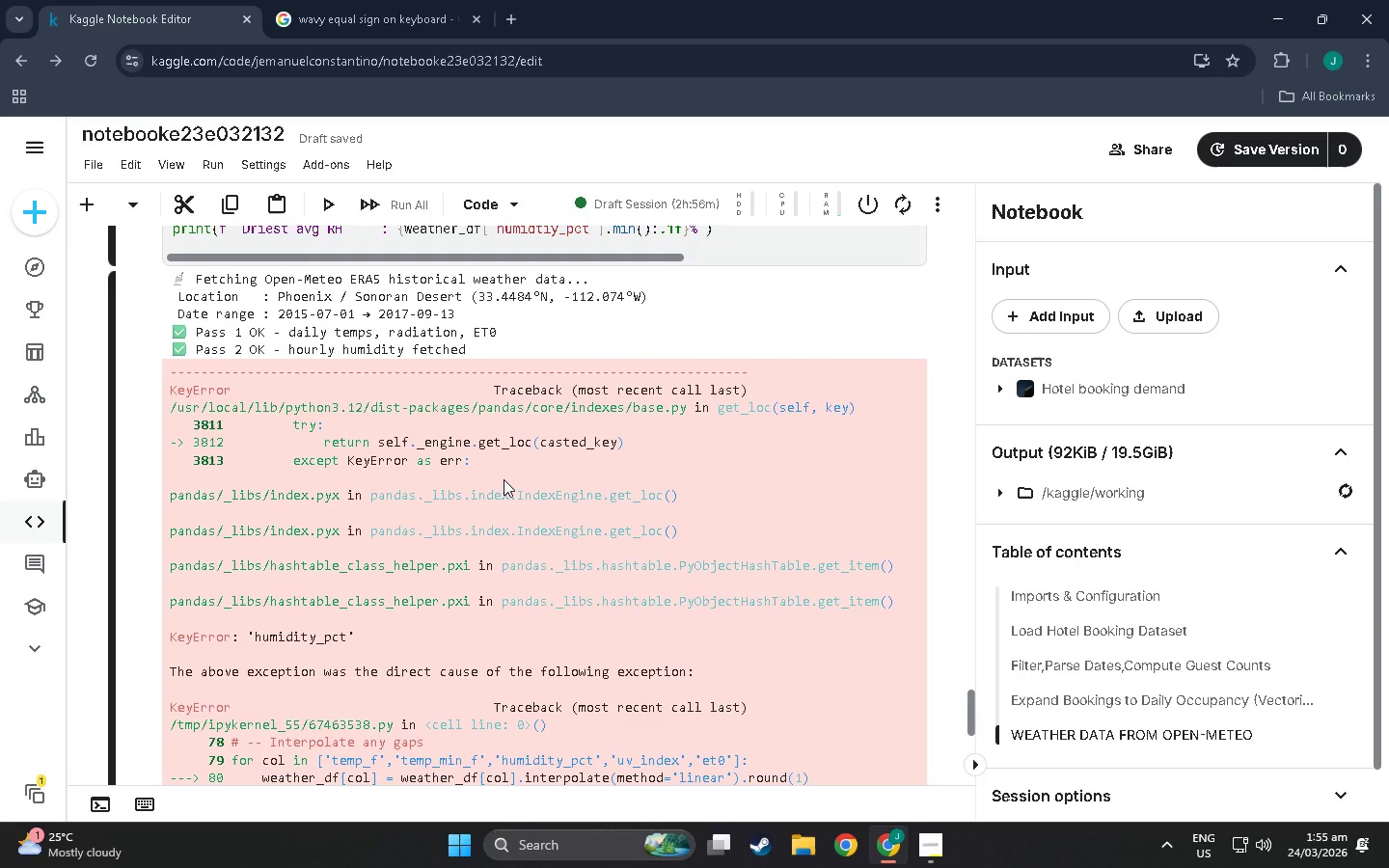 
wait(11.37)
 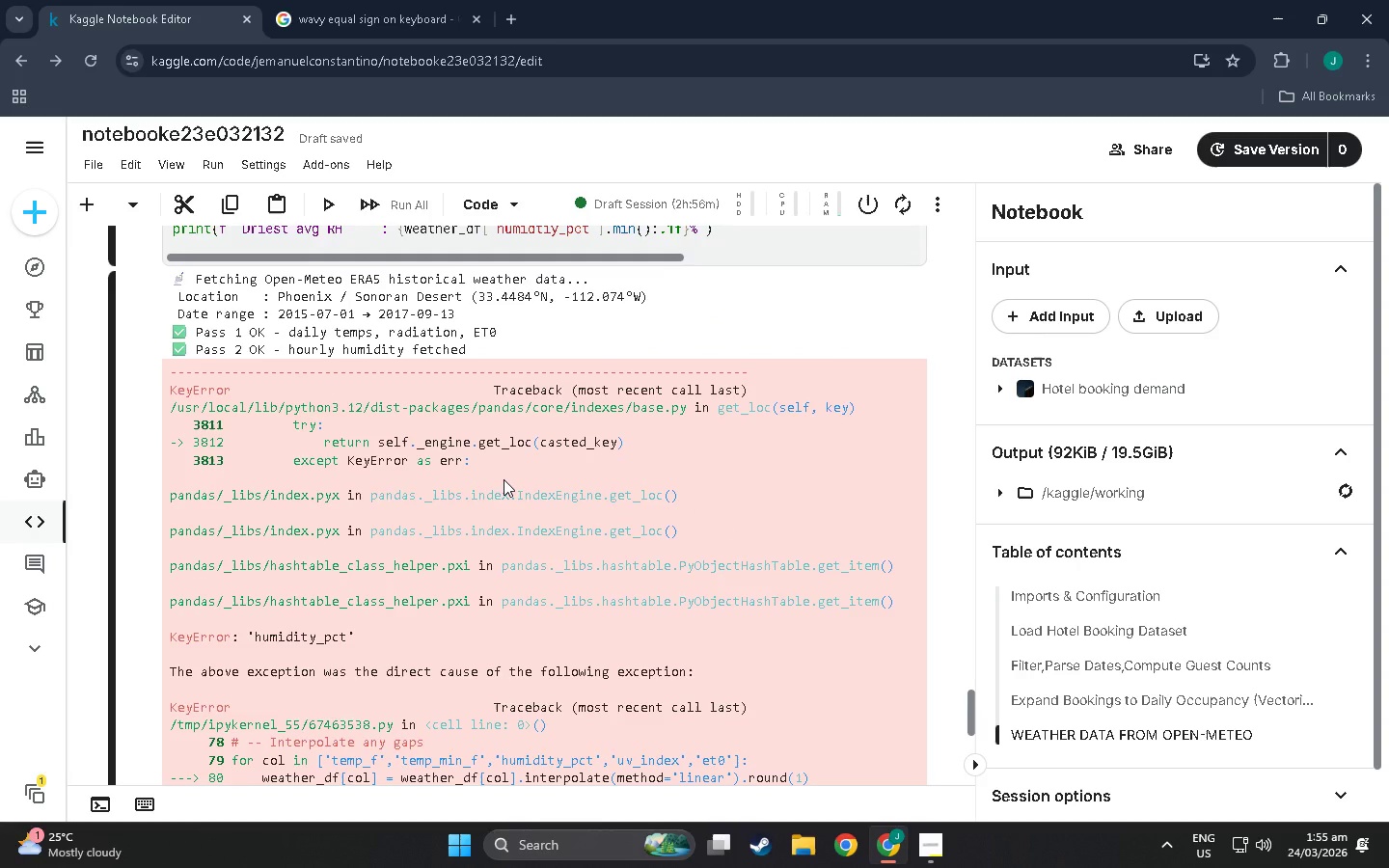 
scroll: coordinate [667, 464], scroll_direction: down, amount: 3.0
 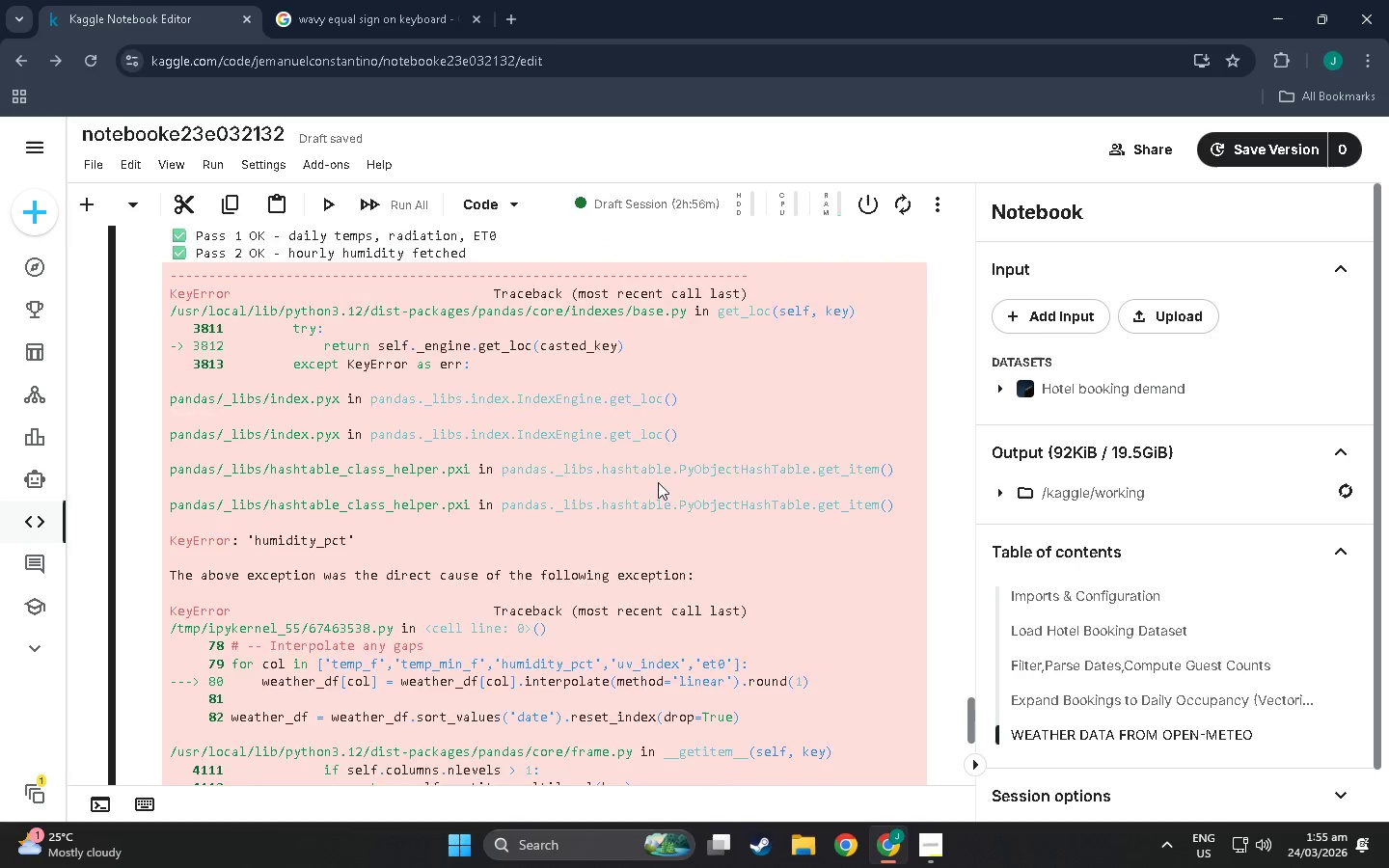 
scroll: coordinate [625, 499], scroll_direction: up, amount: 2.0
 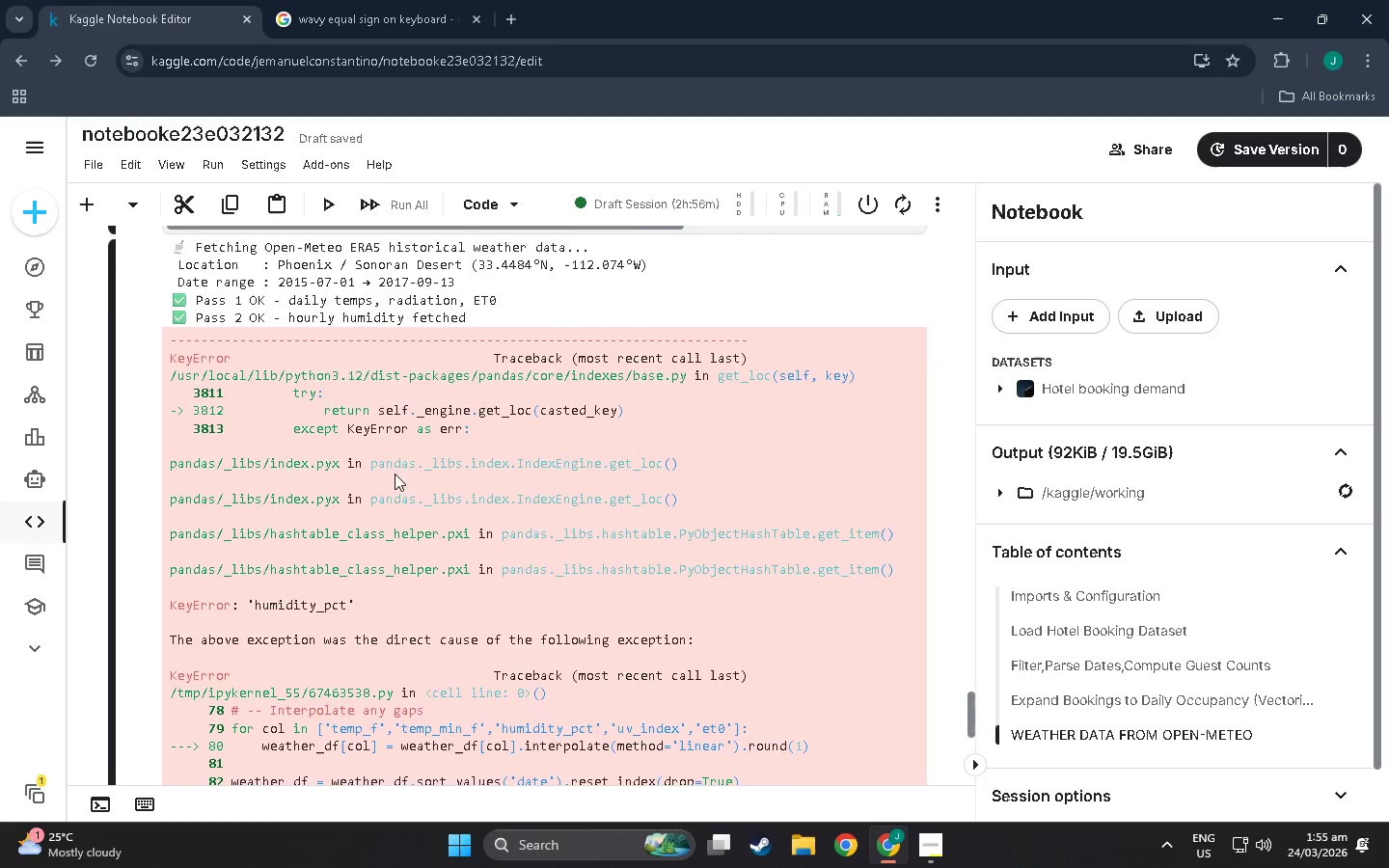 
scroll: coordinate [593, 511], scroll_direction: down, amount: 12.0
 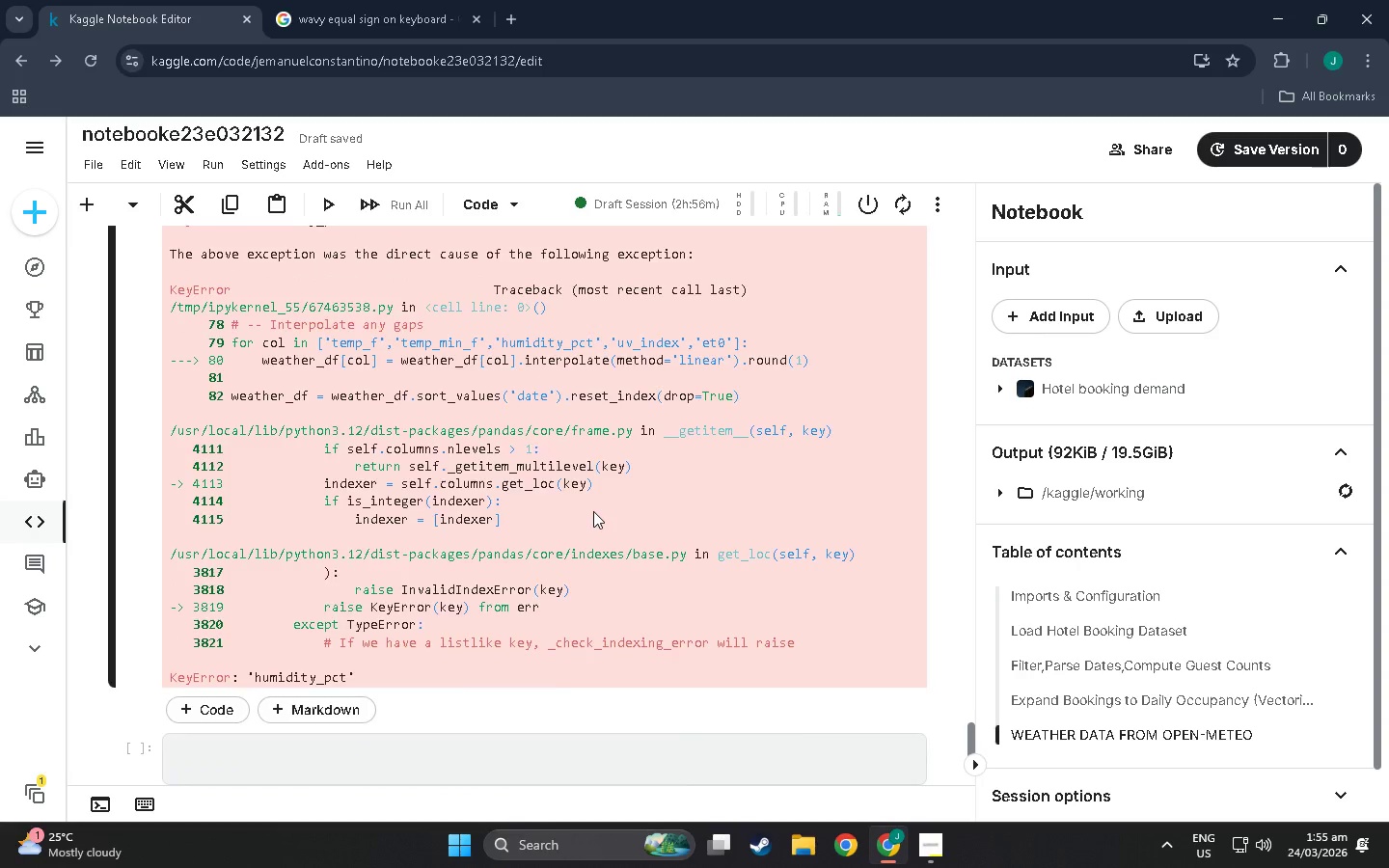 
scroll: coordinate [593, 511], scroll_direction: up, amount: 2.0
 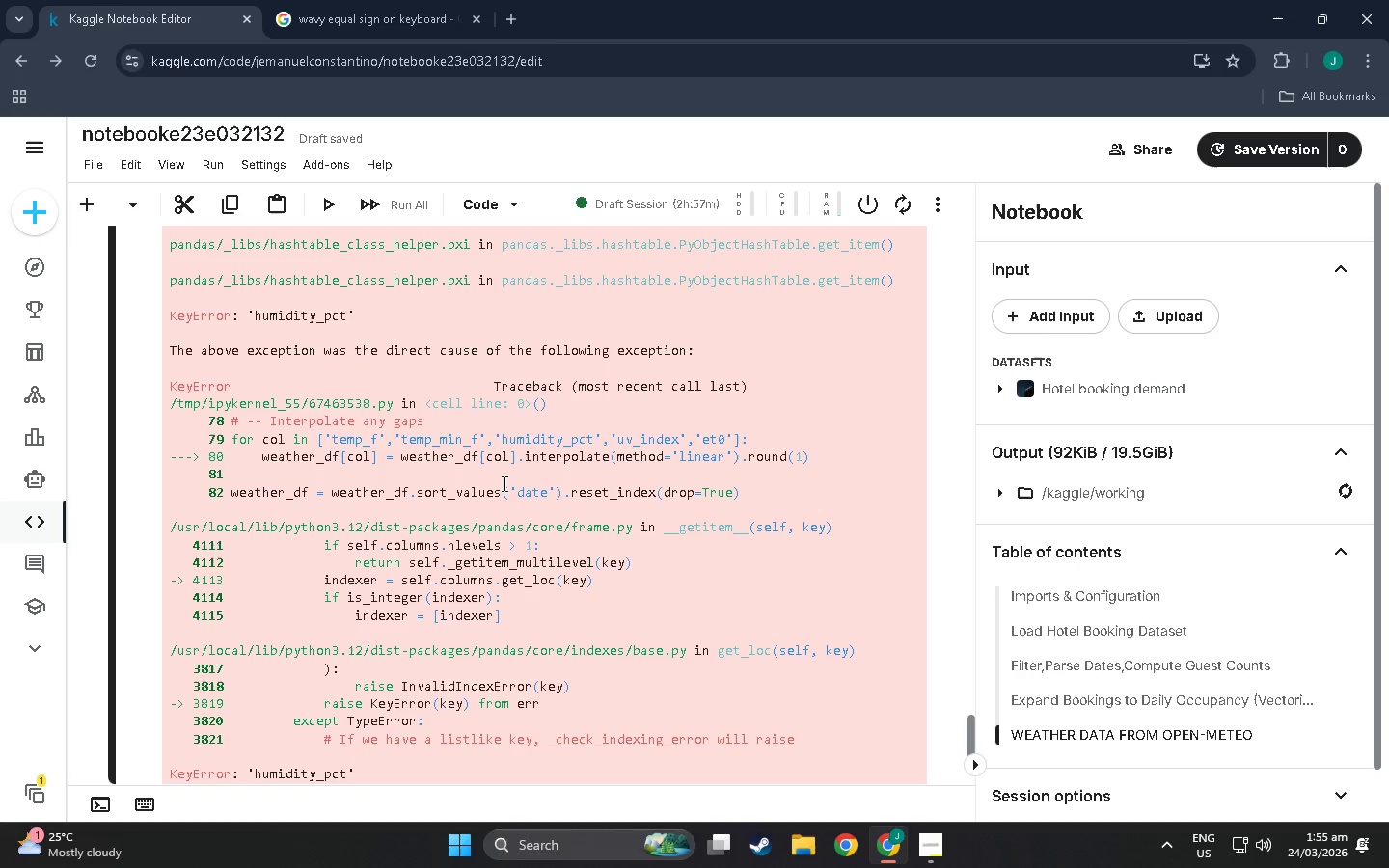 
wait(14.86)
 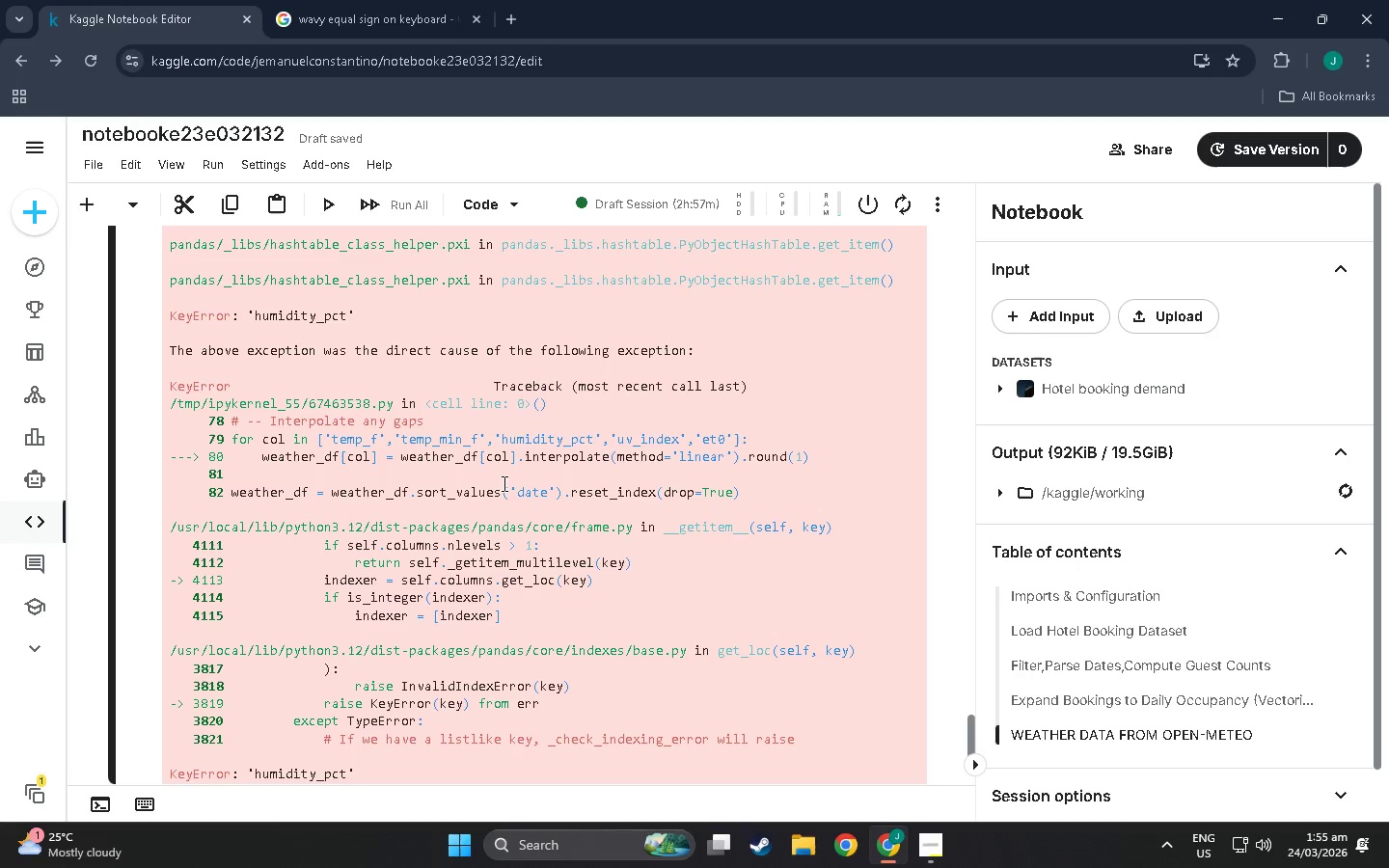 
scroll: coordinate [503, 478], scroll_direction: up, amount: 2.0
 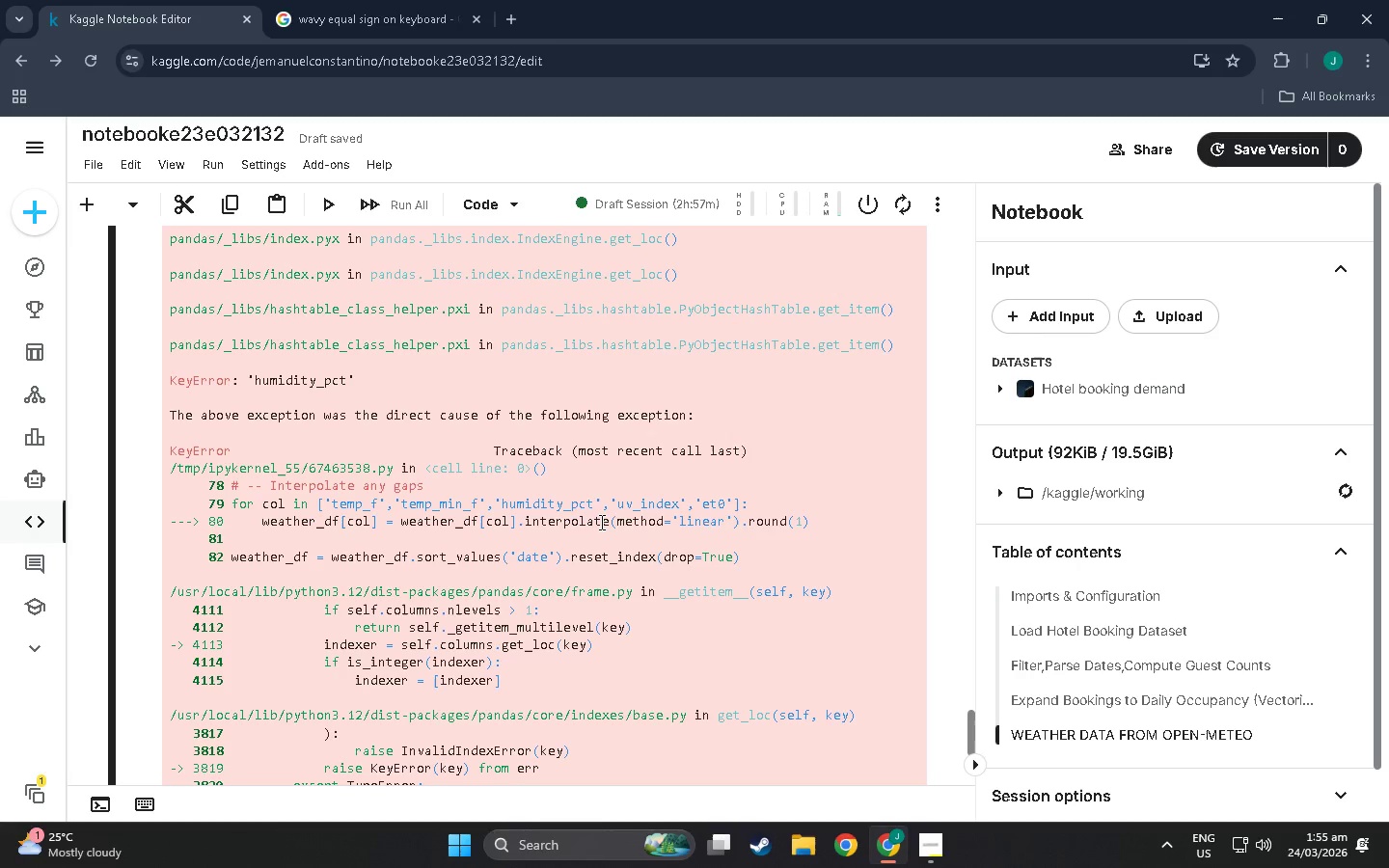 
scroll: coordinate [887, 531], scroll_direction: down, amount: 2.0
 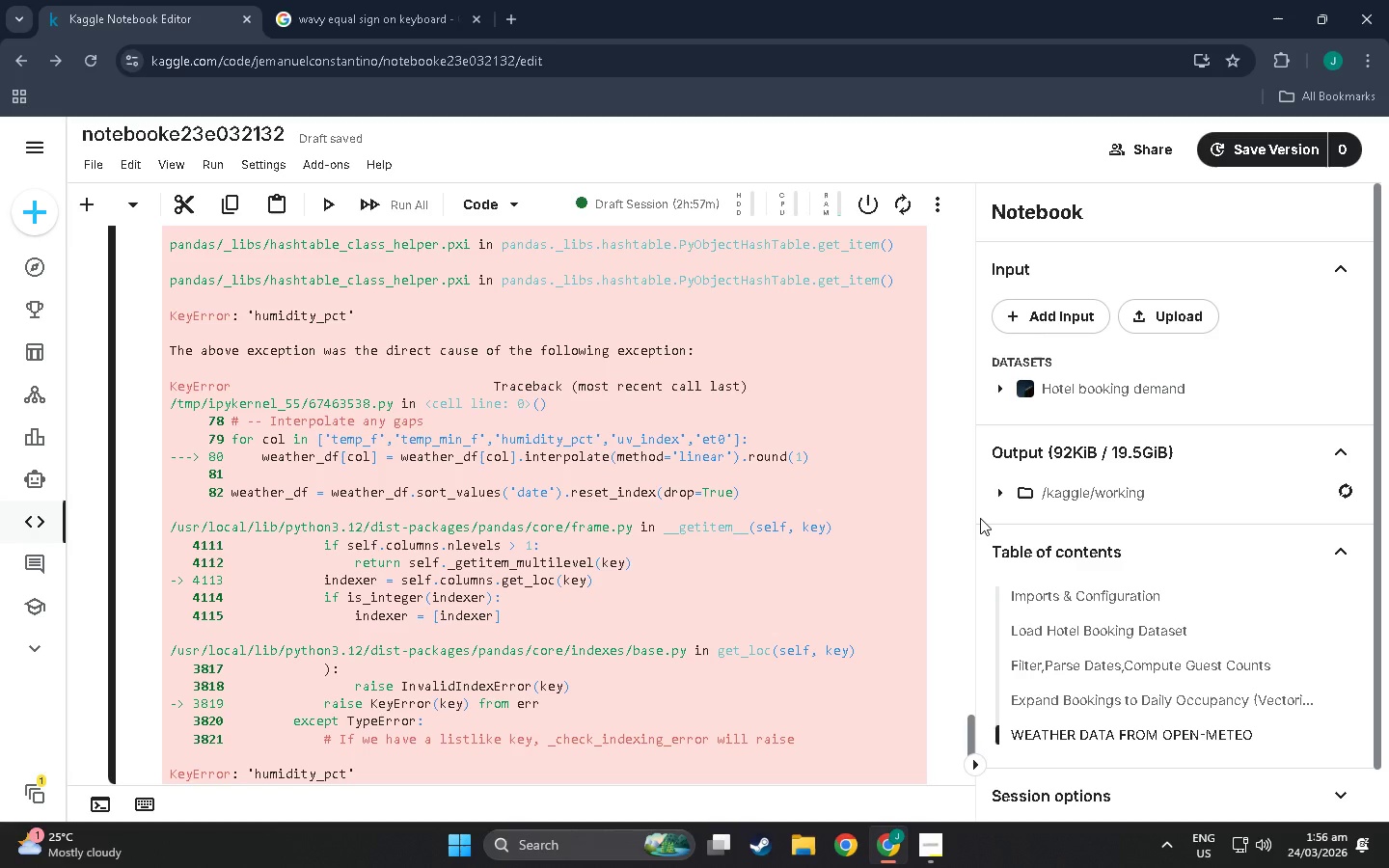 
wait(14.47)
 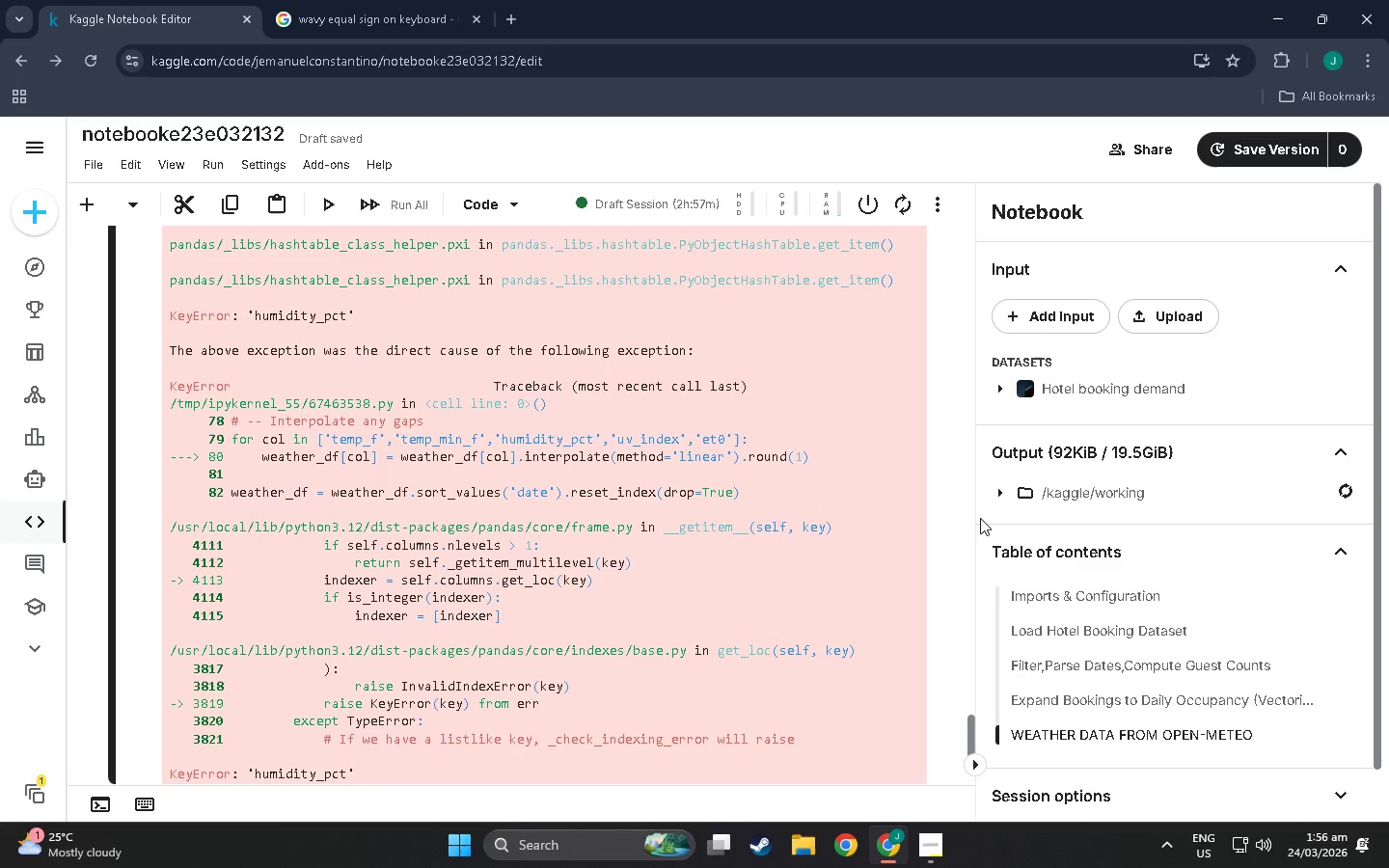 
scroll: coordinate [289, 380], scroll_direction: up, amount: 33.0
 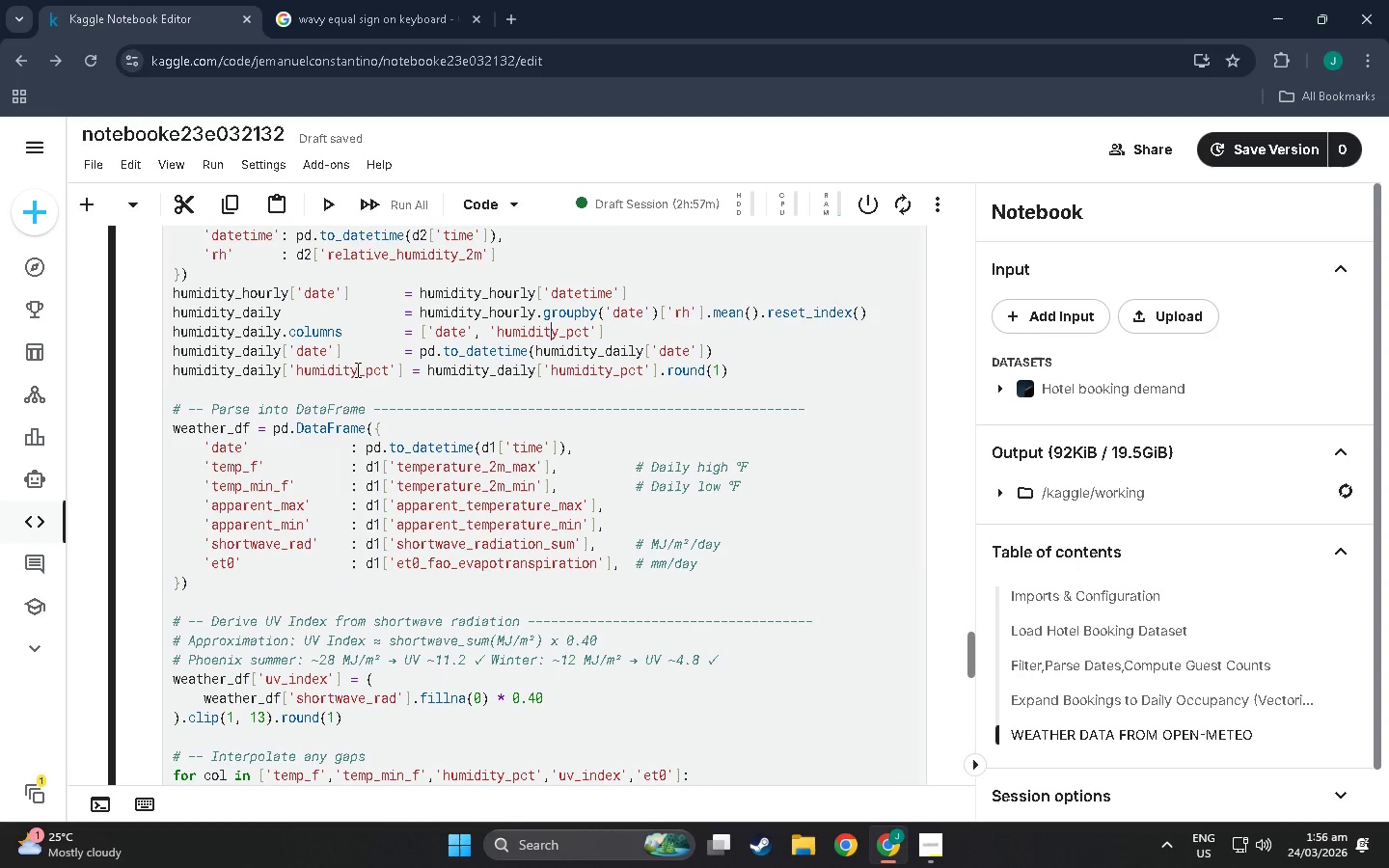 
left_click([368, 369])
 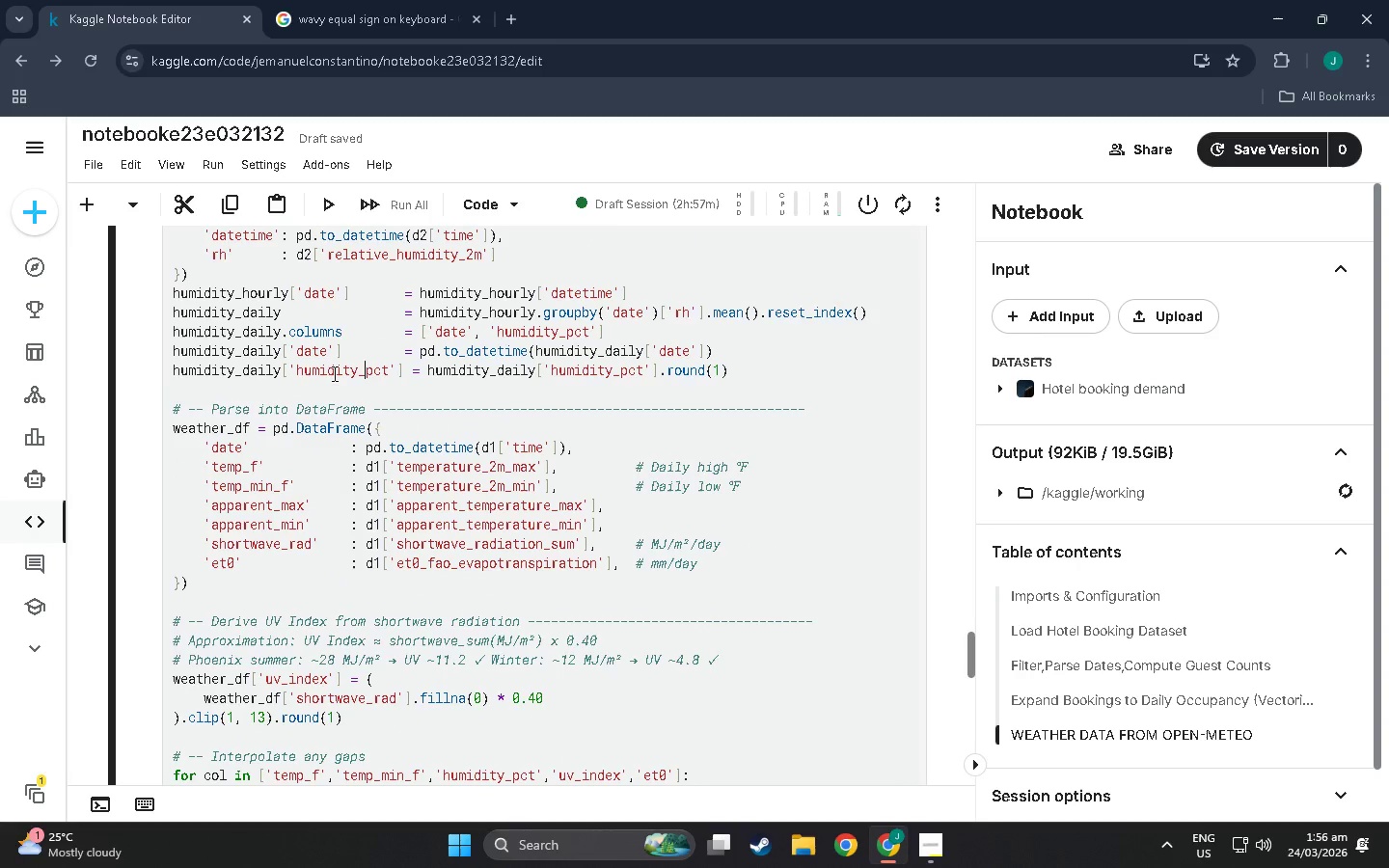 
scroll: coordinate [358, 425], scroll_direction: down, amount: 4.0
 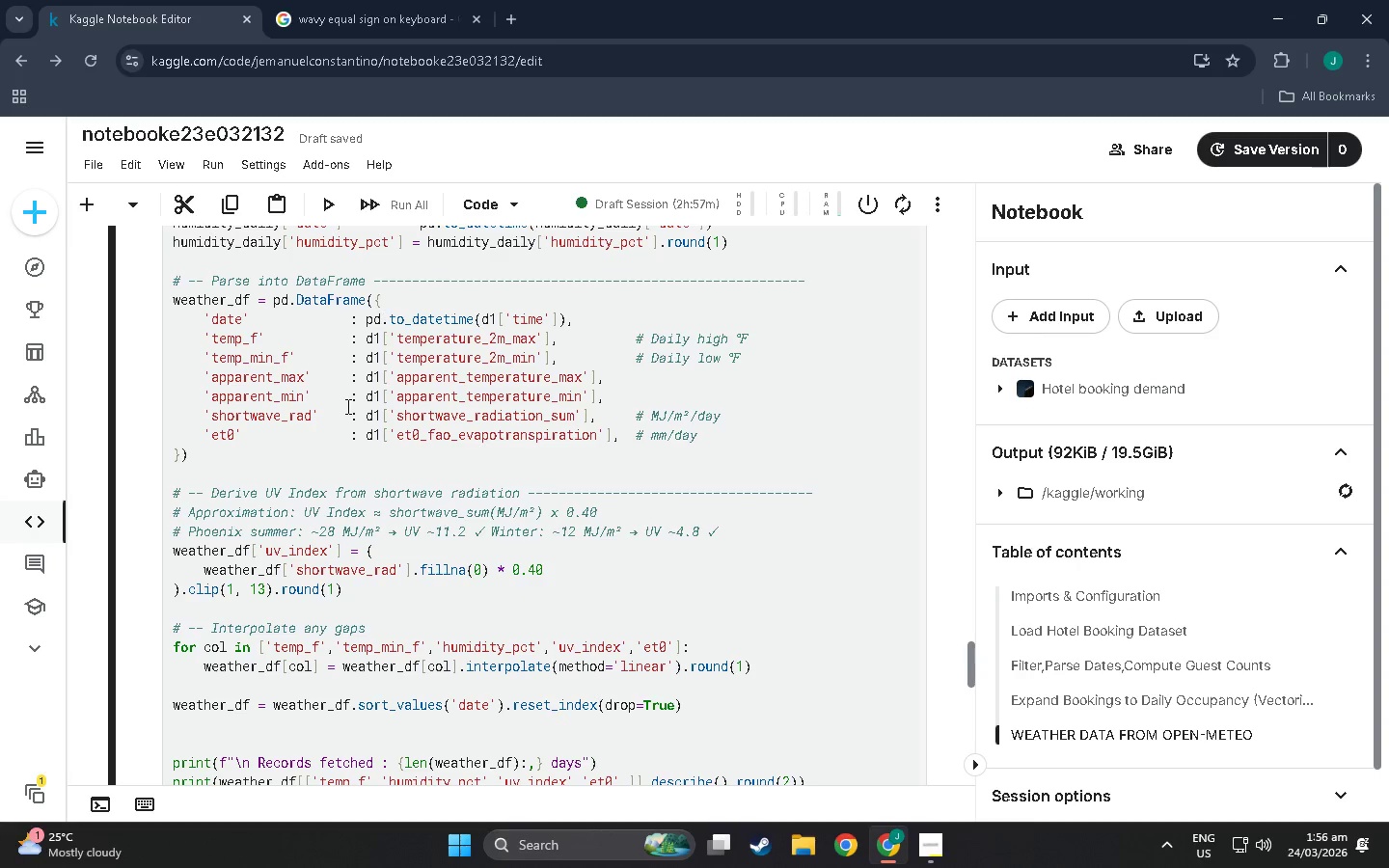 
wait(8.79)
 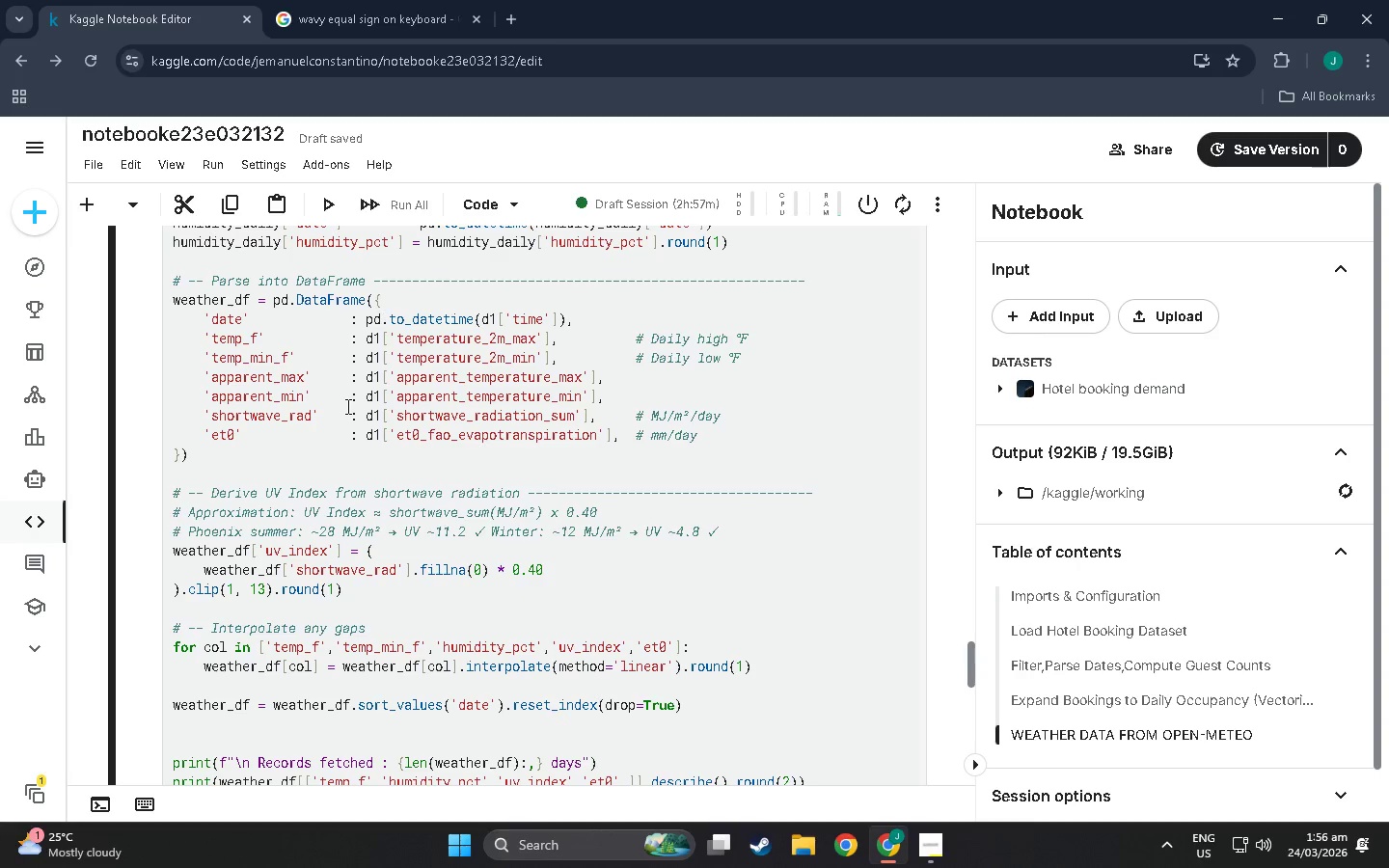 
scroll: coordinate [365, 554], scroll_direction: up, amount: 10.0
 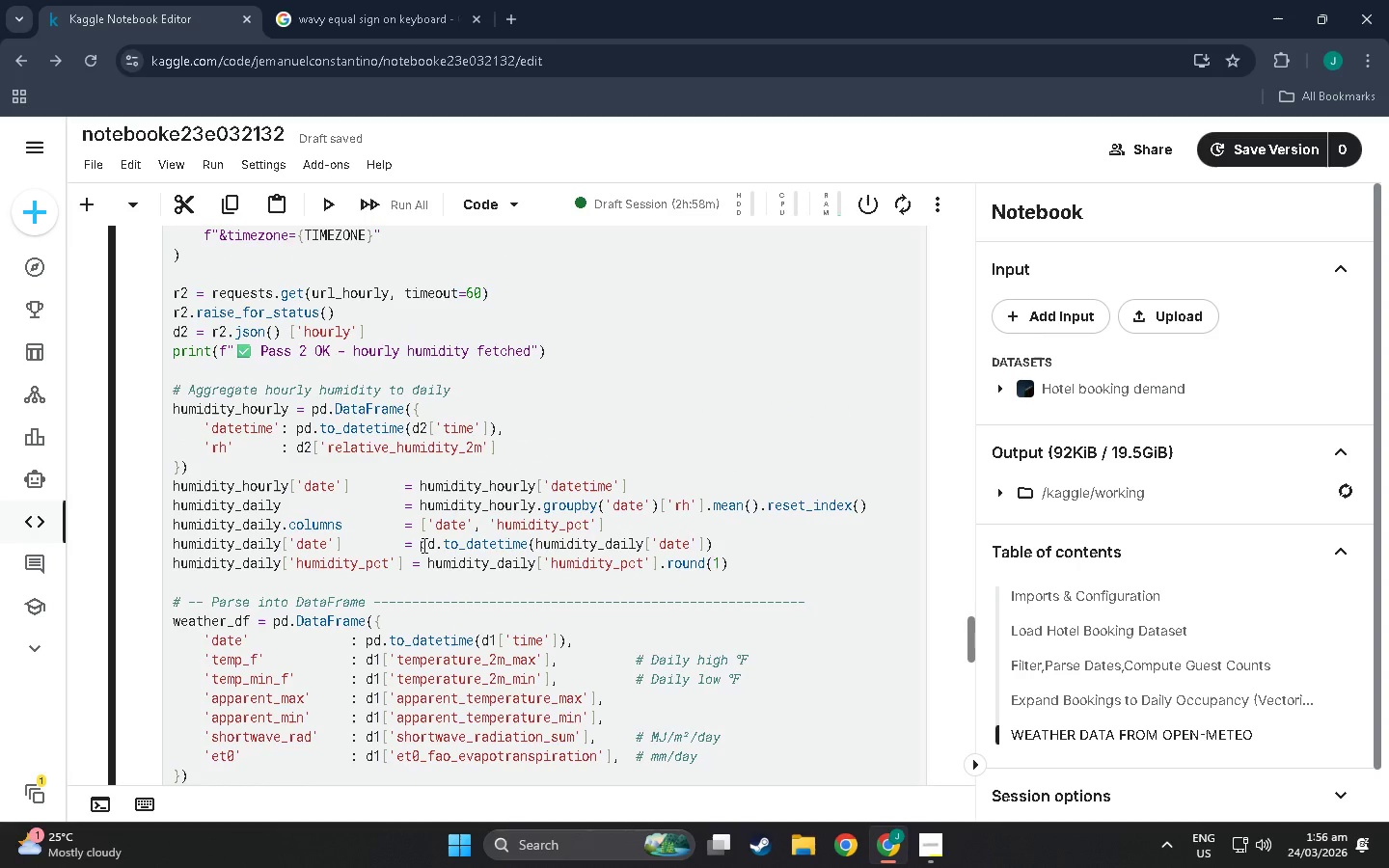 
wait(6.32)
 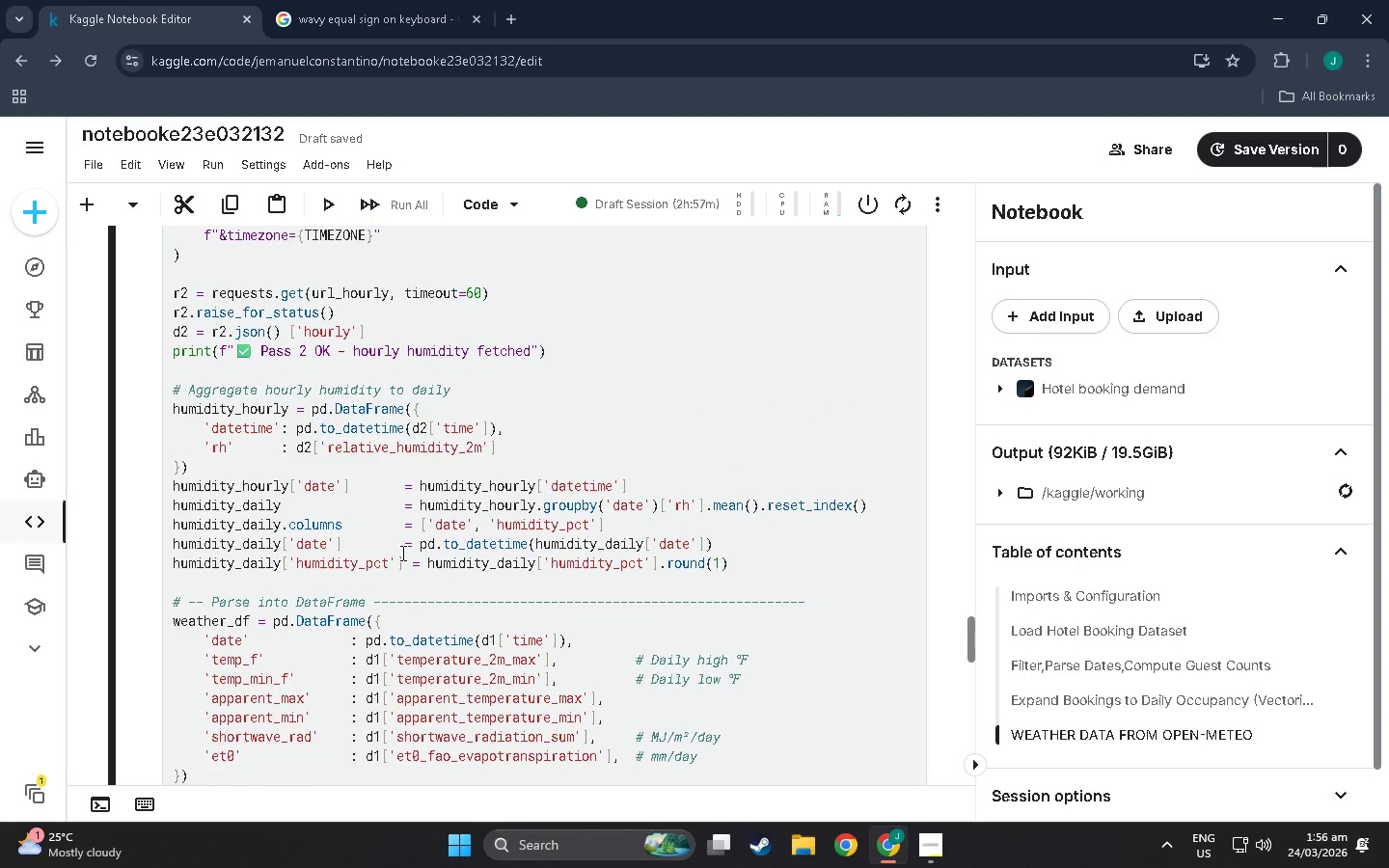 
scroll: coordinate [422, 545], scroll_direction: up, amount: 2.0
 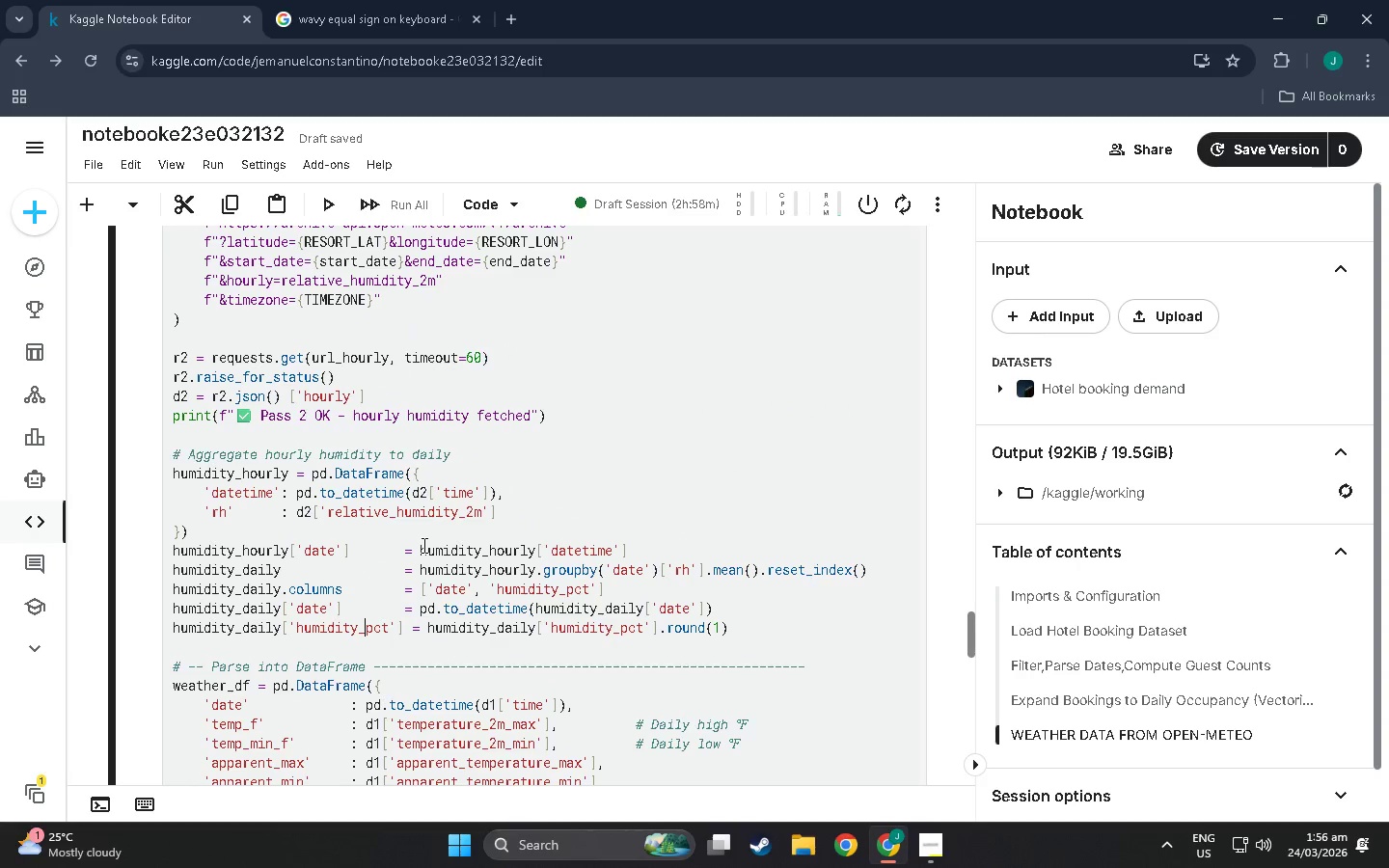 
scroll: coordinate [422, 545], scroll_direction: down, amount: 1.0
 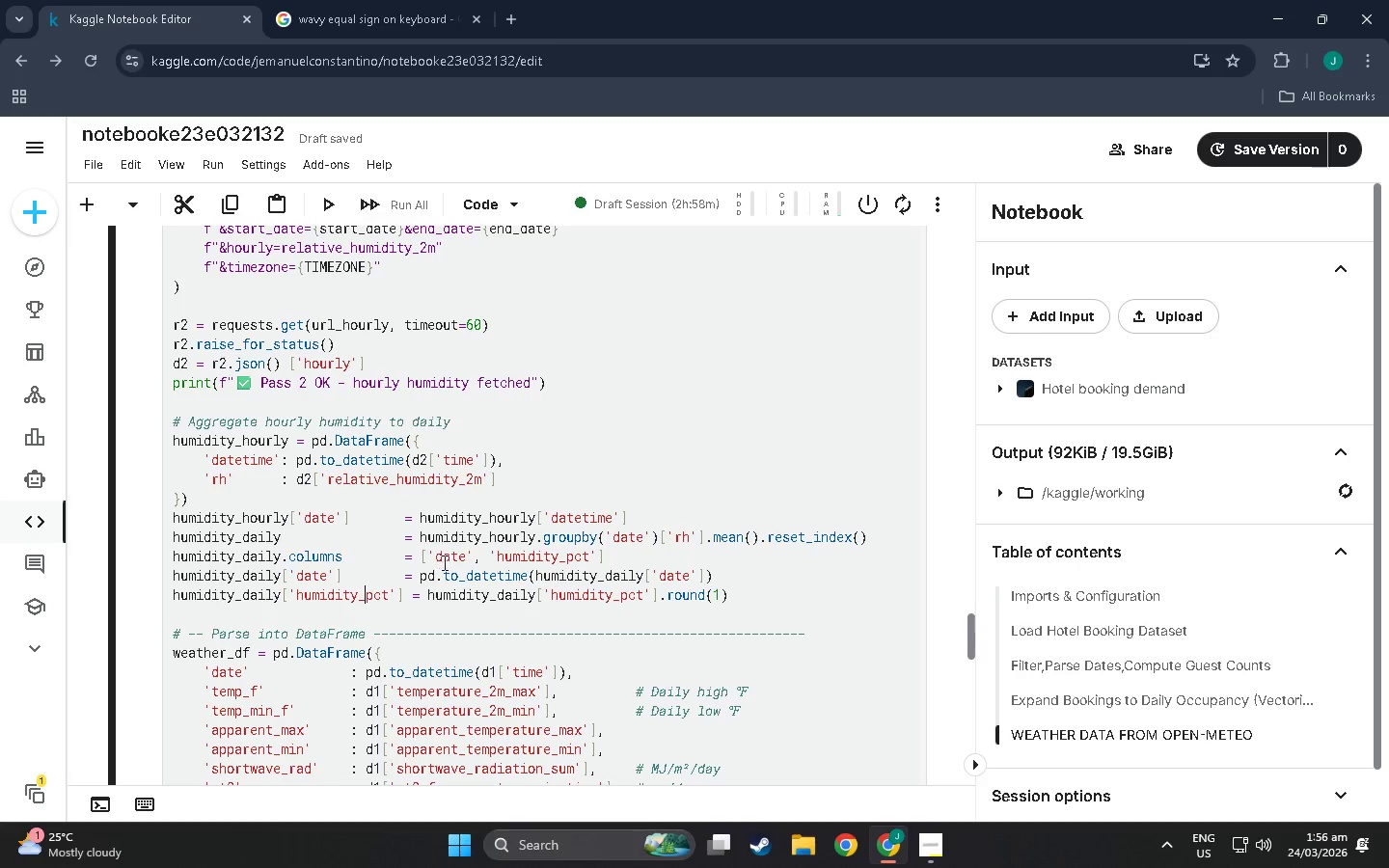 
wait(13.73)
 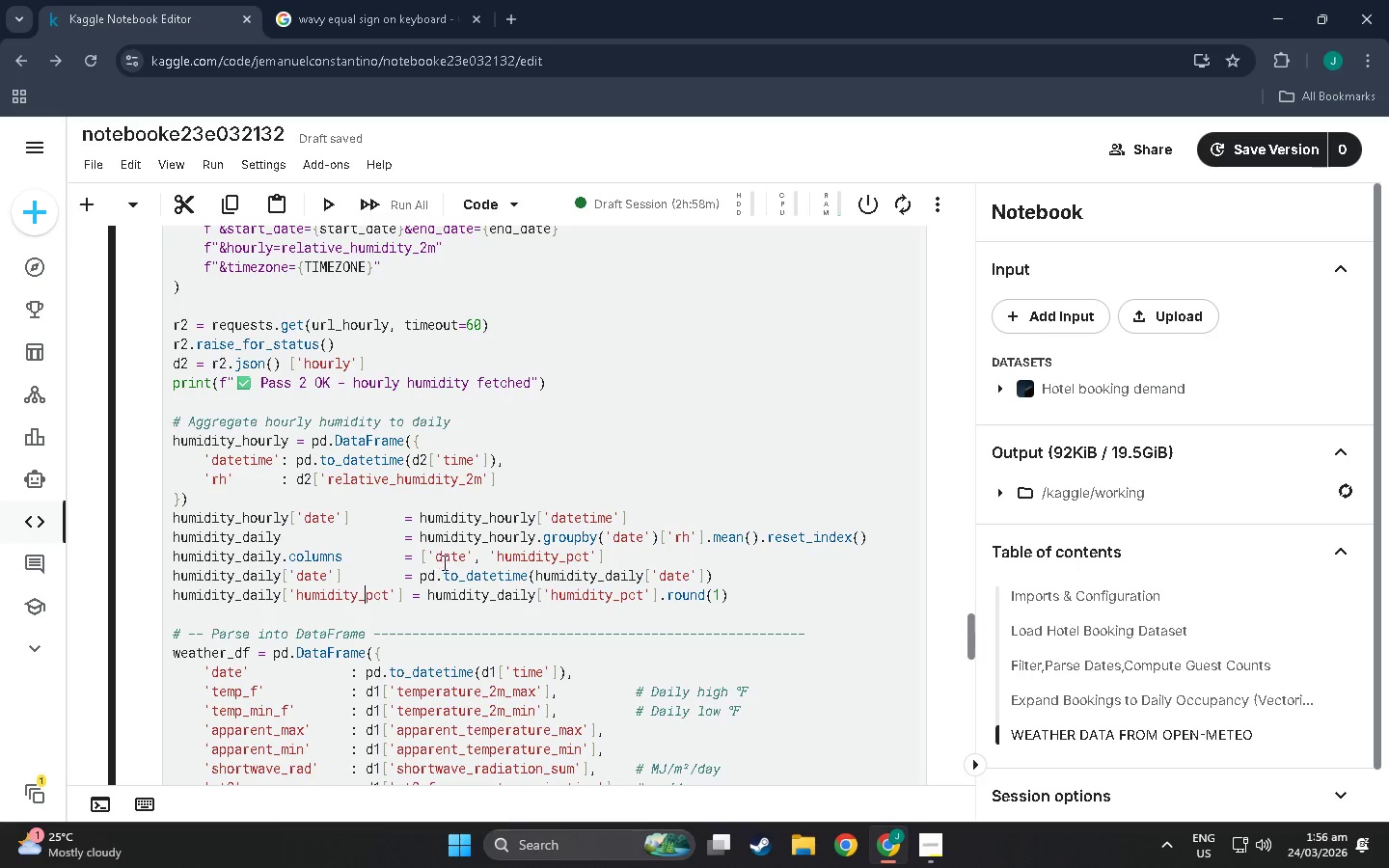 
scroll: coordinate [352, 502], scroll_direction: up, amount: 2.0
 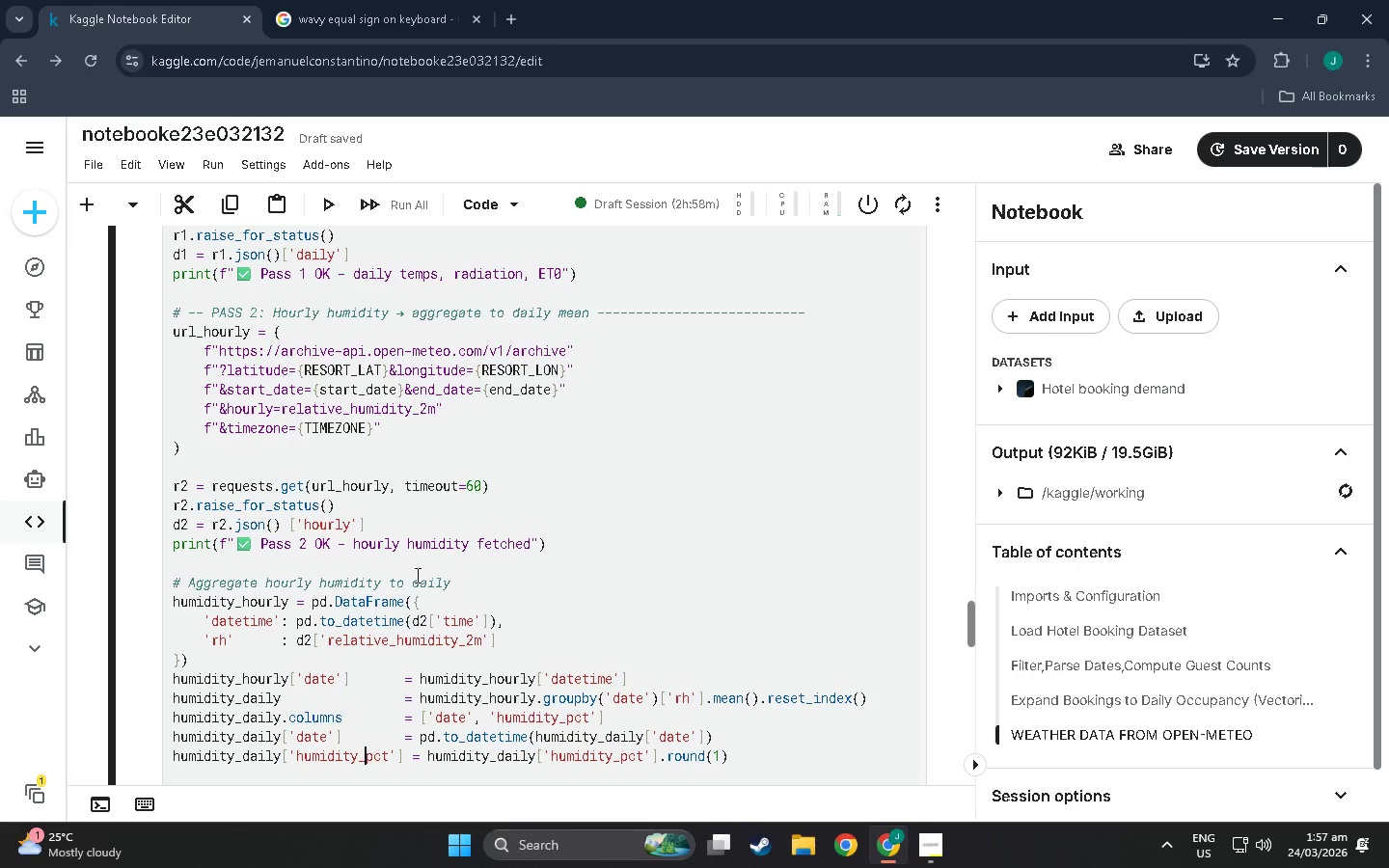 
wait(22.19)
 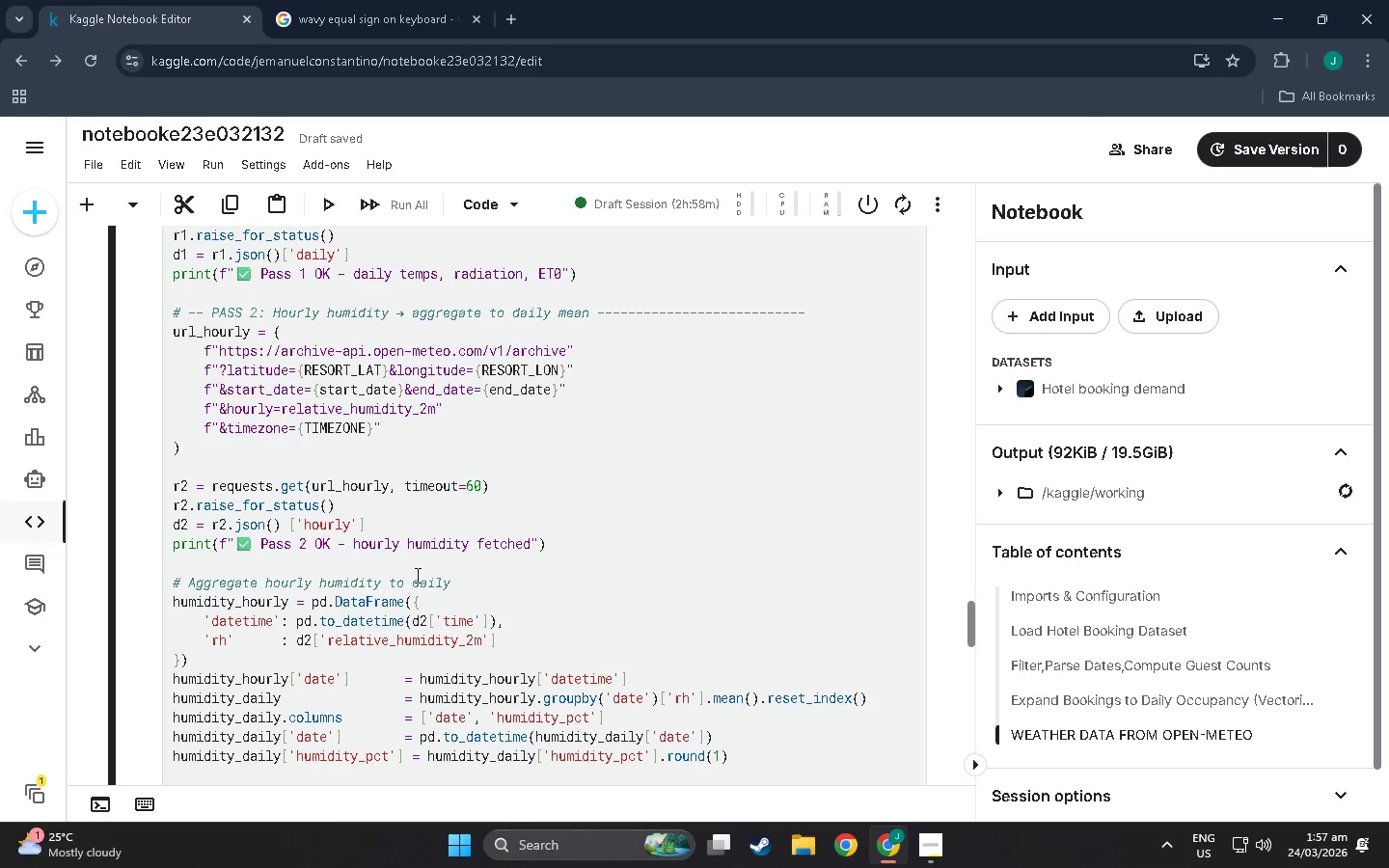 
key(Control+F)
 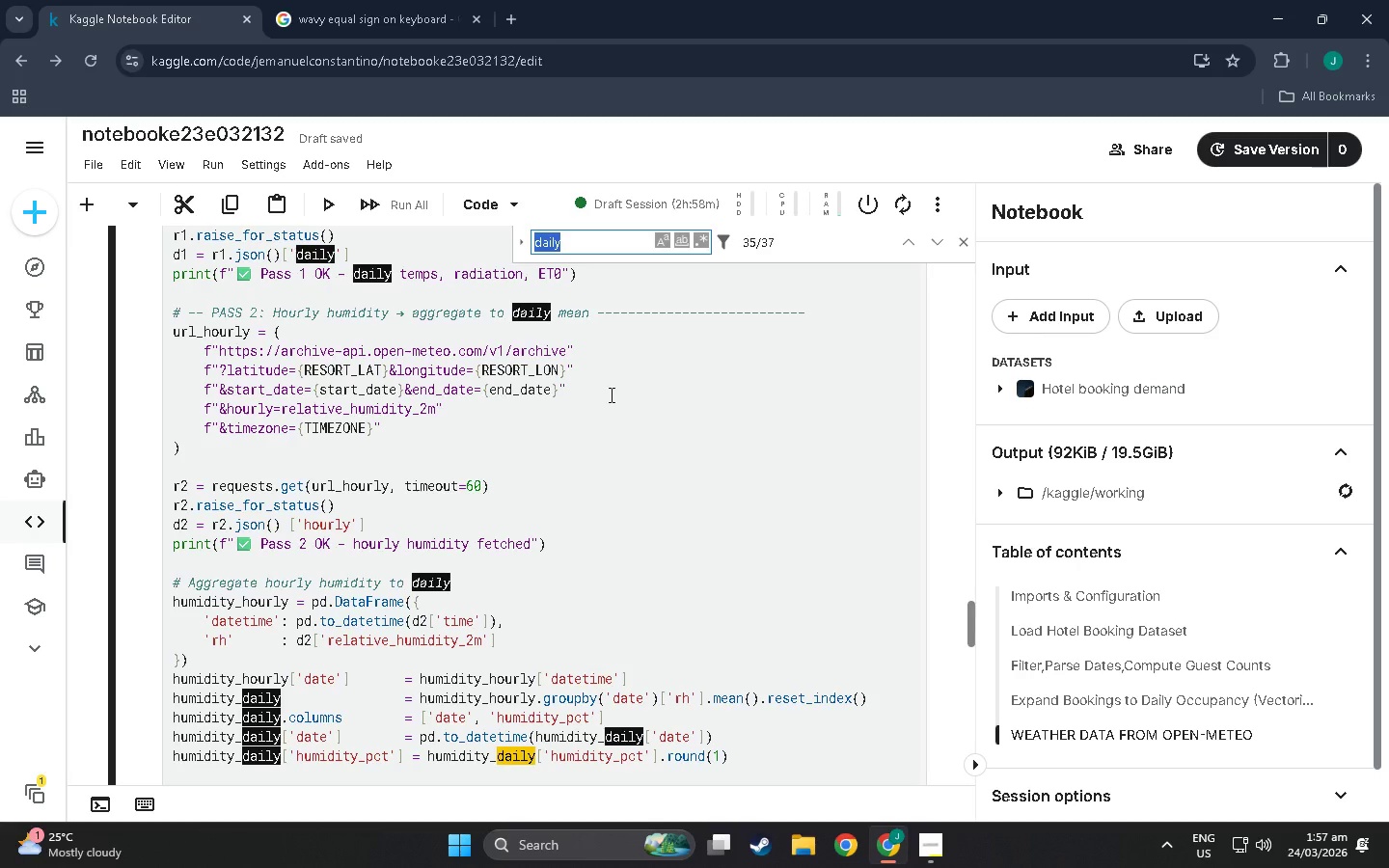 
type(left)
 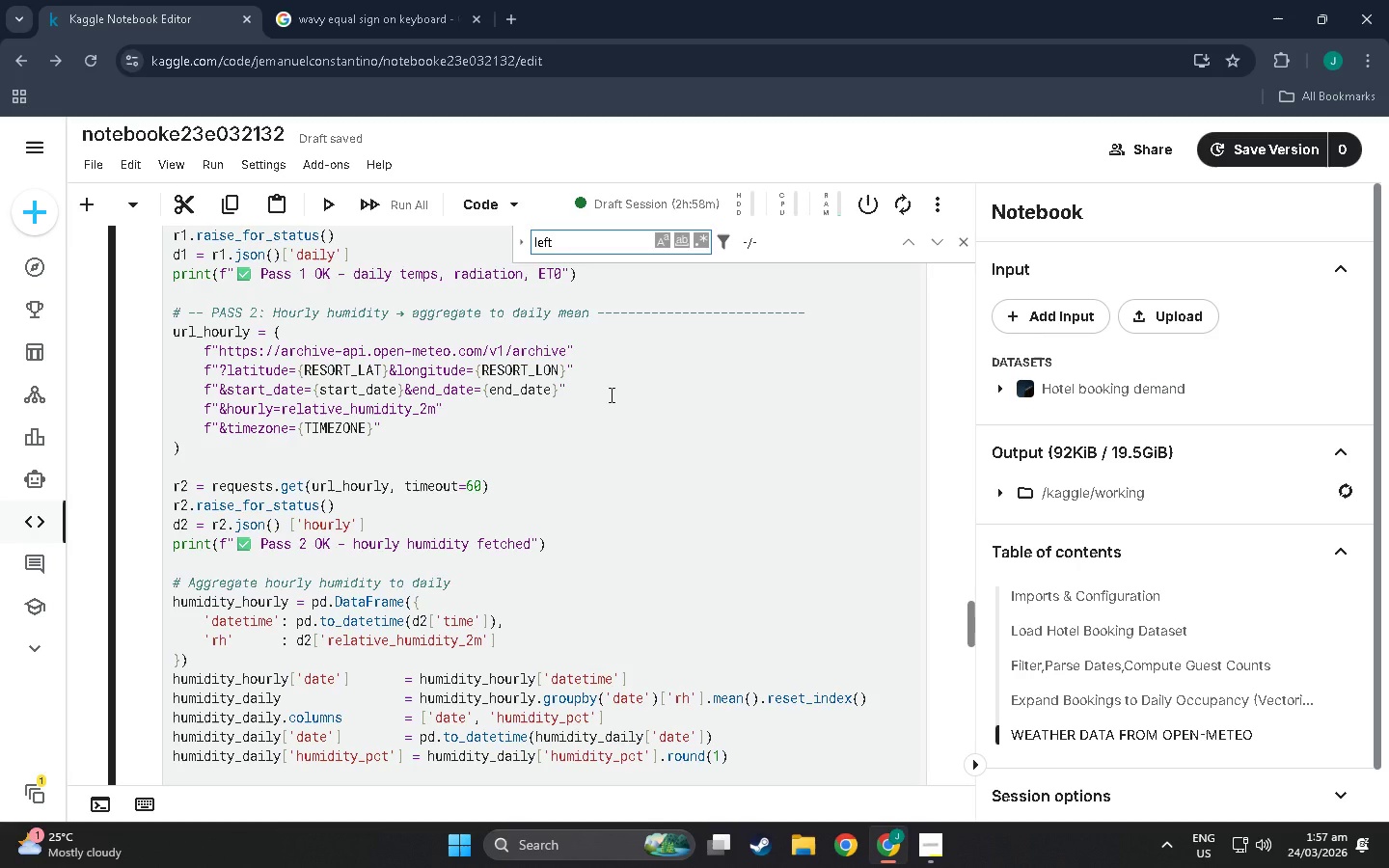 
key(Enter)
 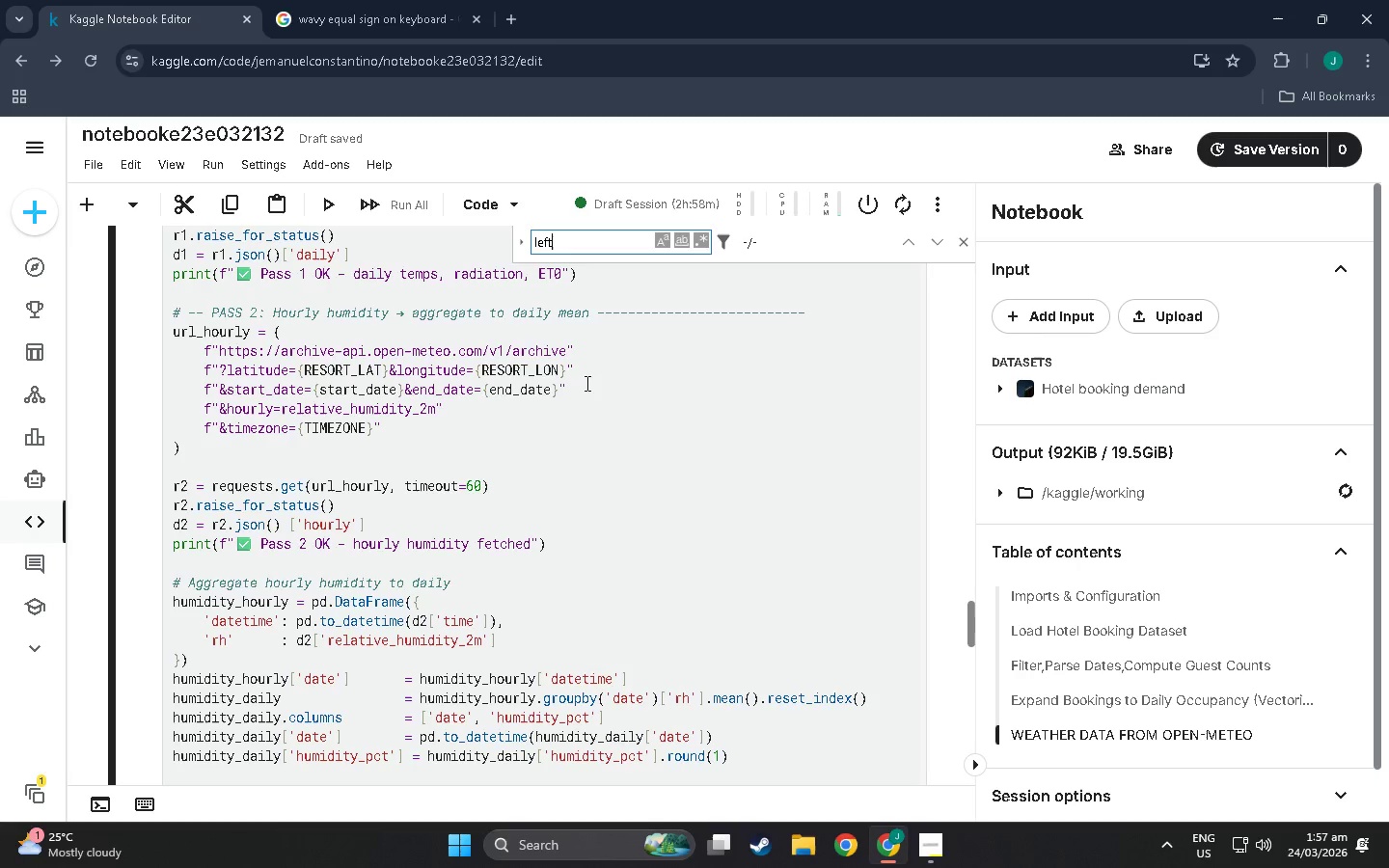 
left_click([582, 235])
 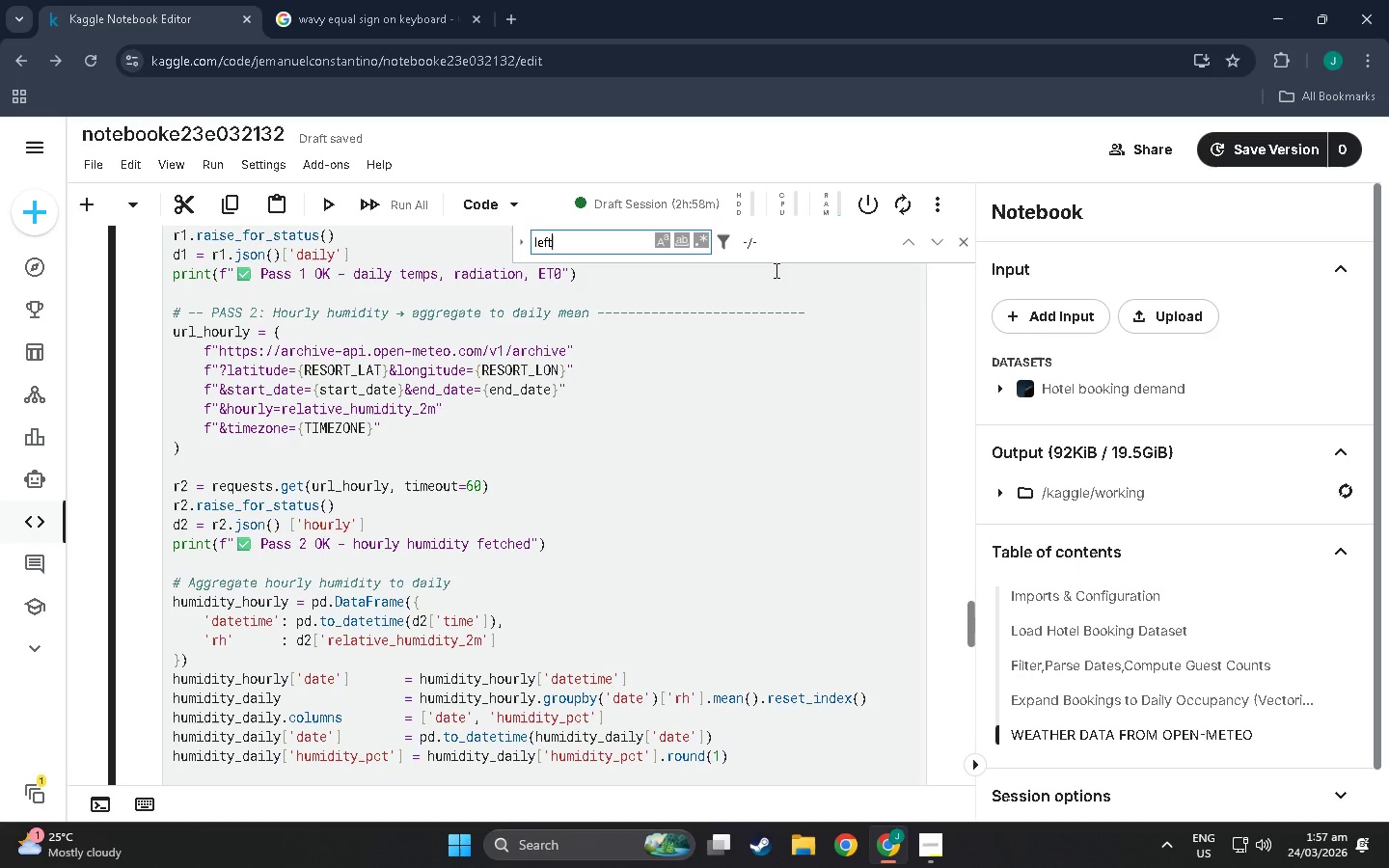 
wait(5.77)
 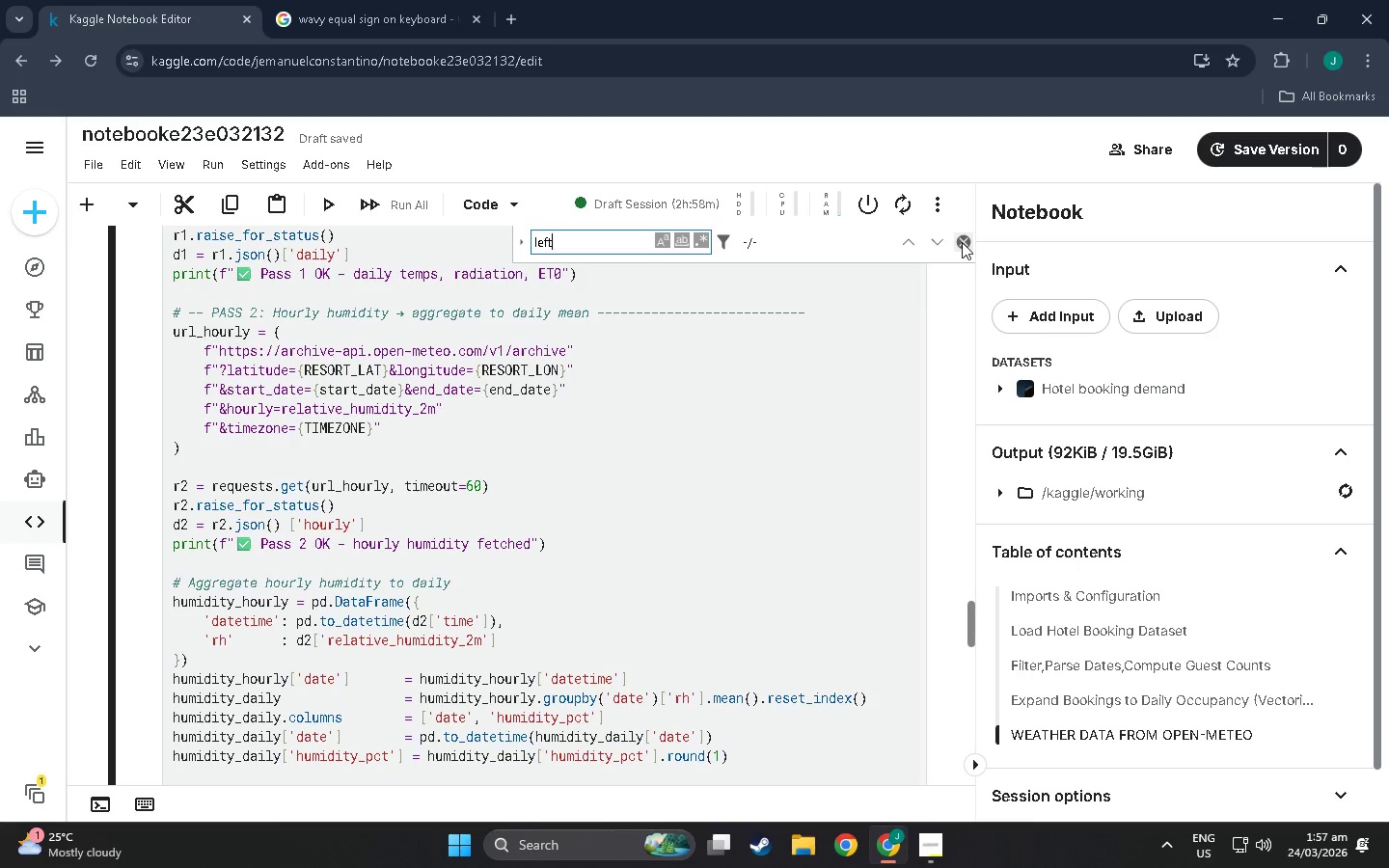 
scroll: coordinate [560, 405], scroll_direction: up, amount: 4.0
 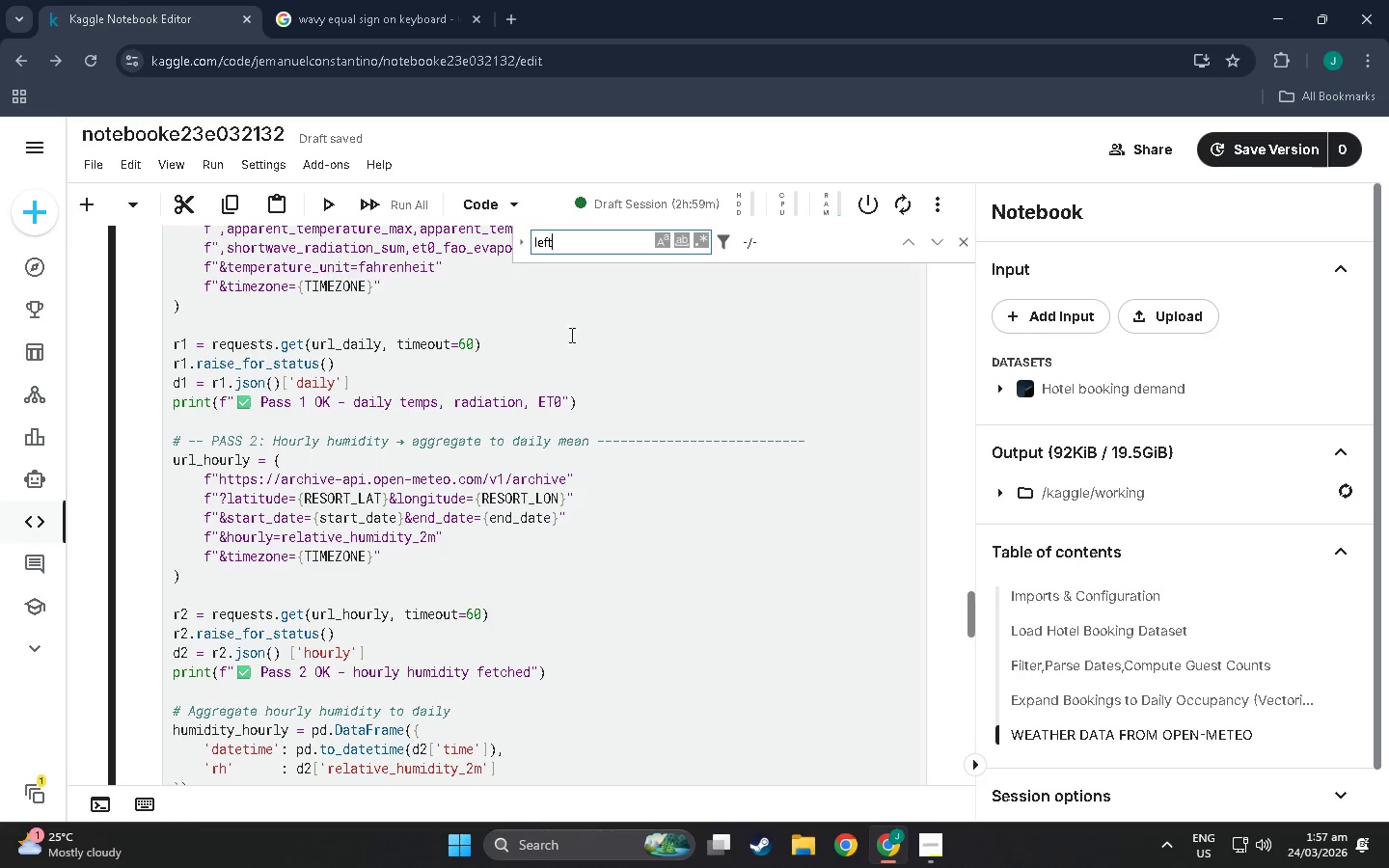 
wait(17.53)
 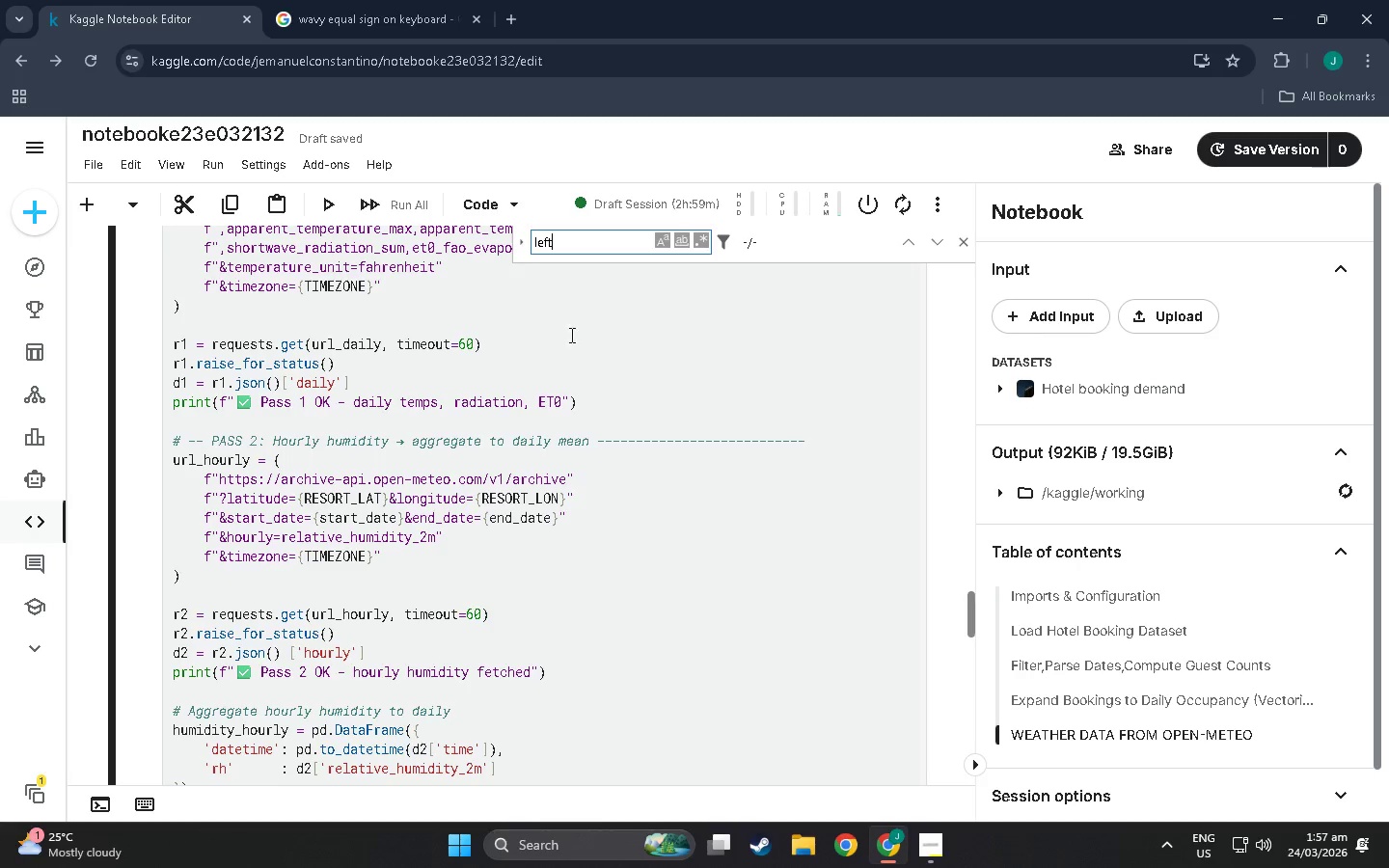 
scroll: coordinate [554, 492], scroll_direction: up, amount: 18.0
 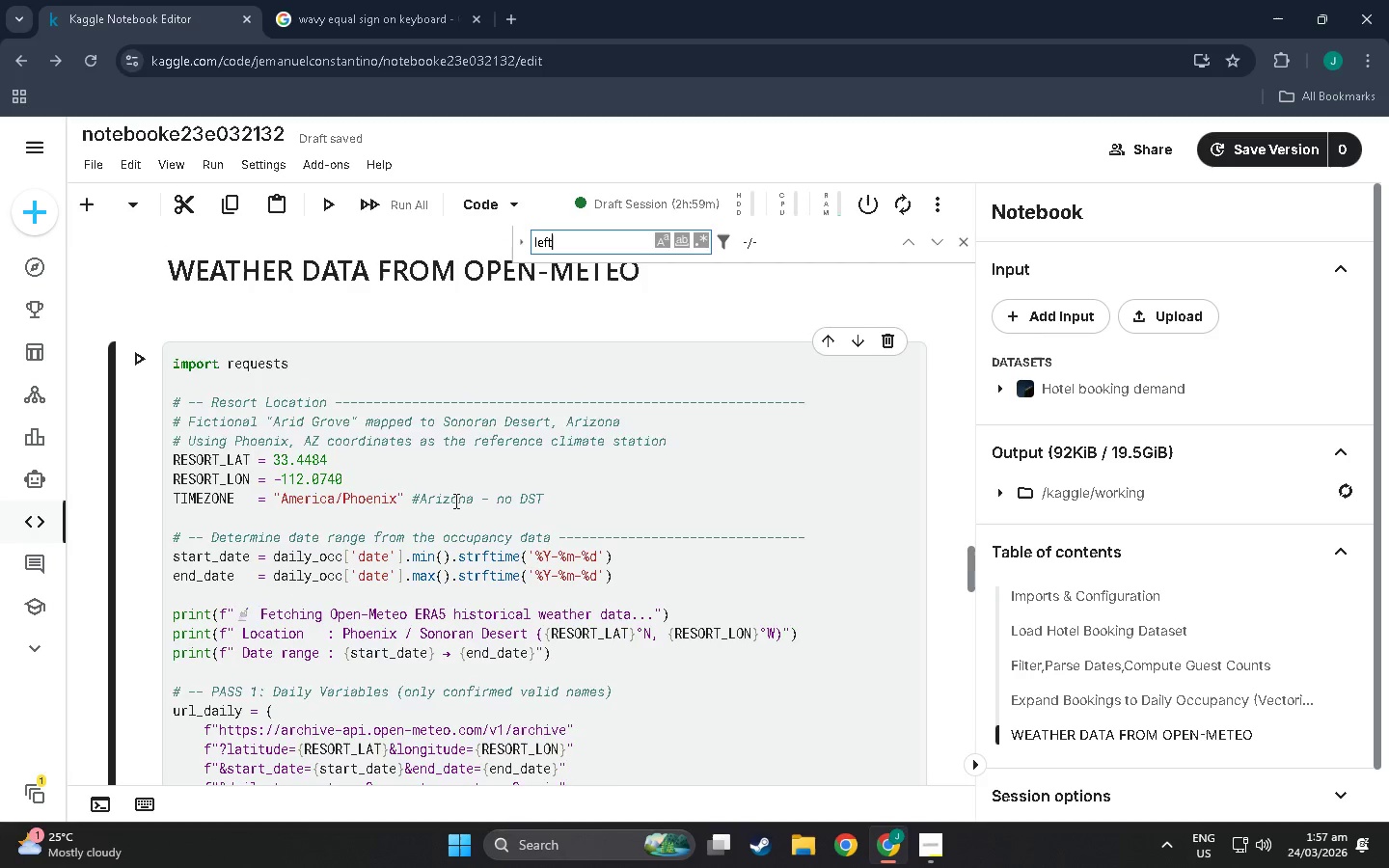 
scroll: coordinate [454, 501], scroll_direction: down, amount: 4.0
 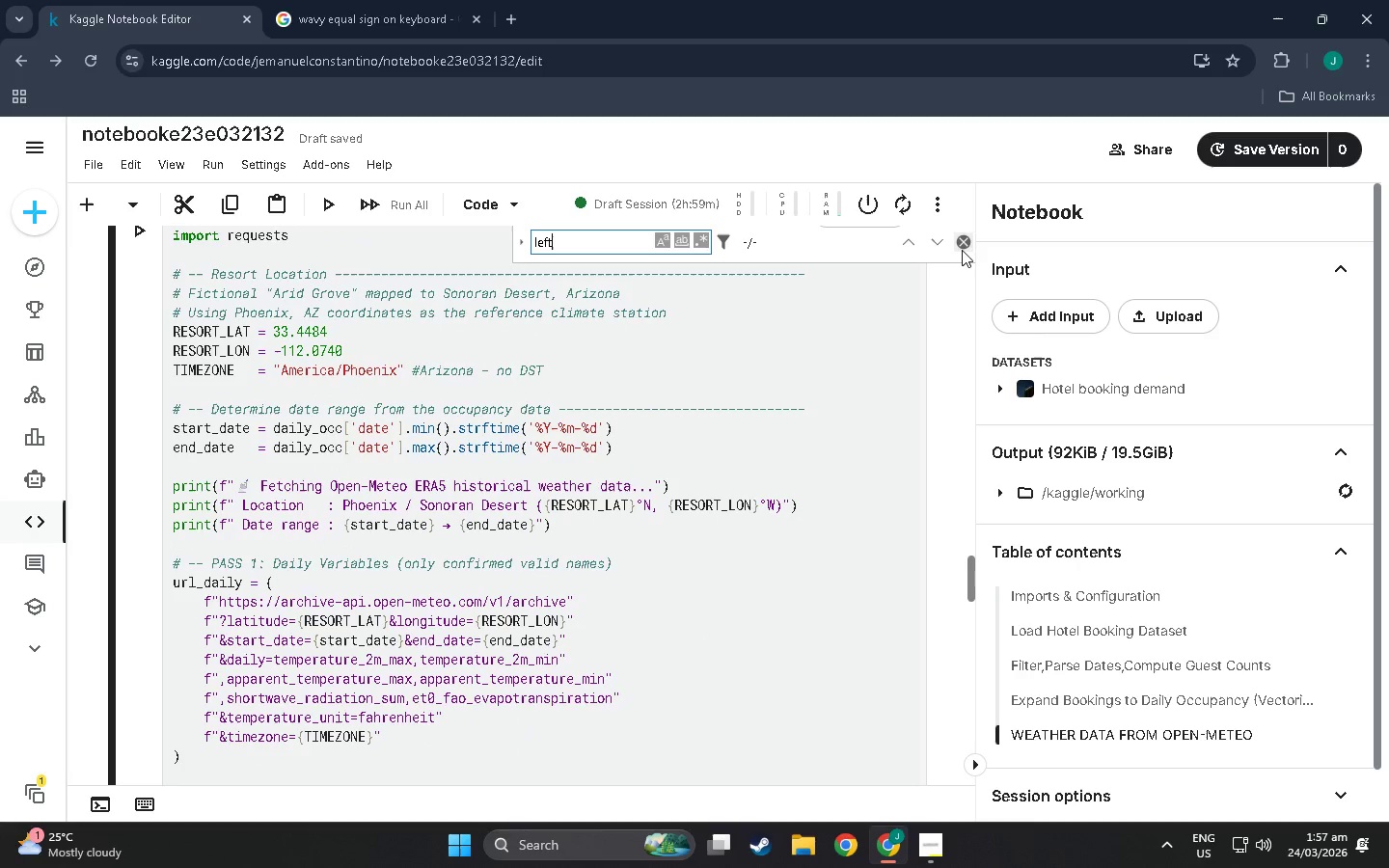 
left_click([962, 250])
 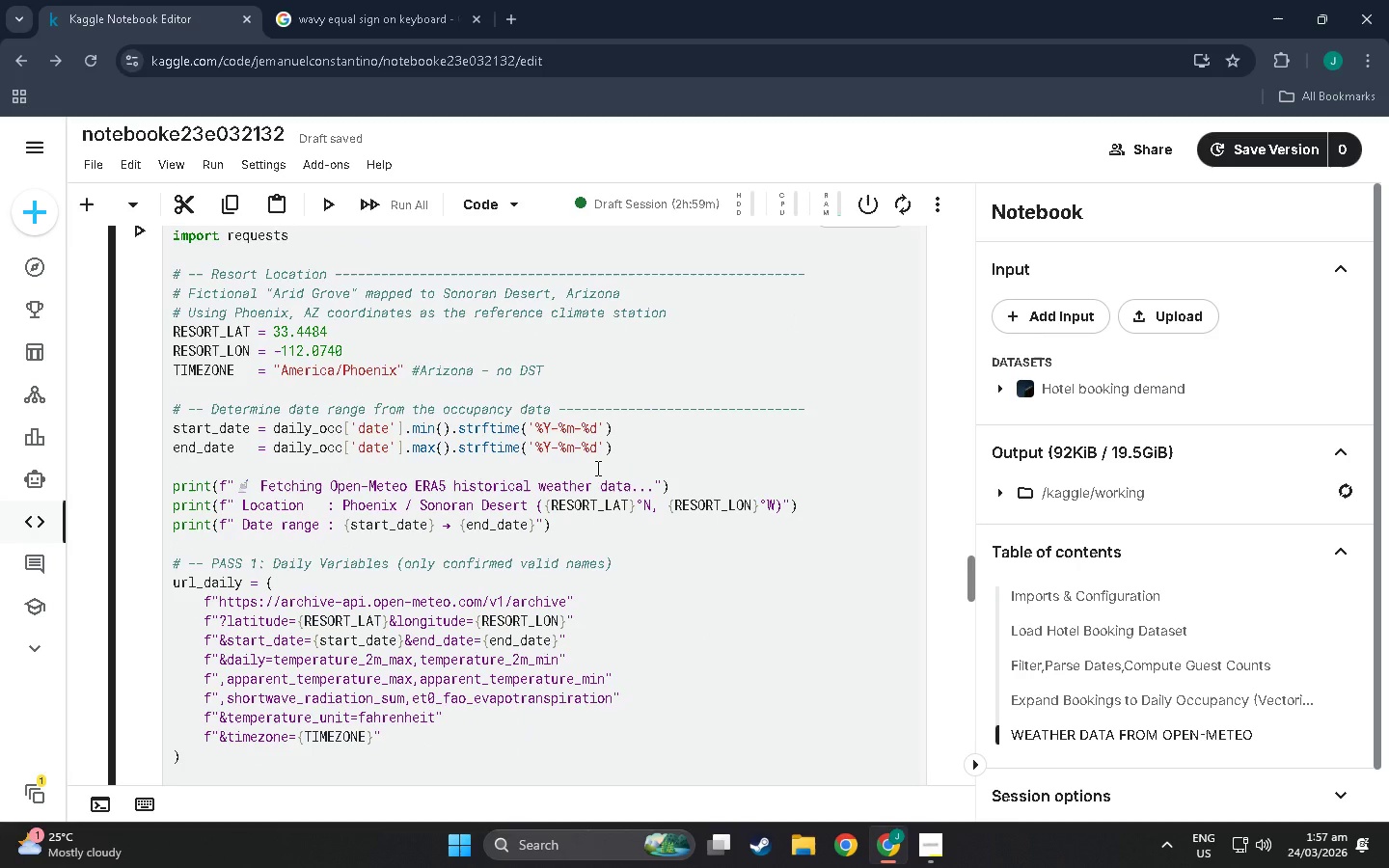 
scroll: coordinate [599, 417], scroll_direction: down, amount: 7.0
 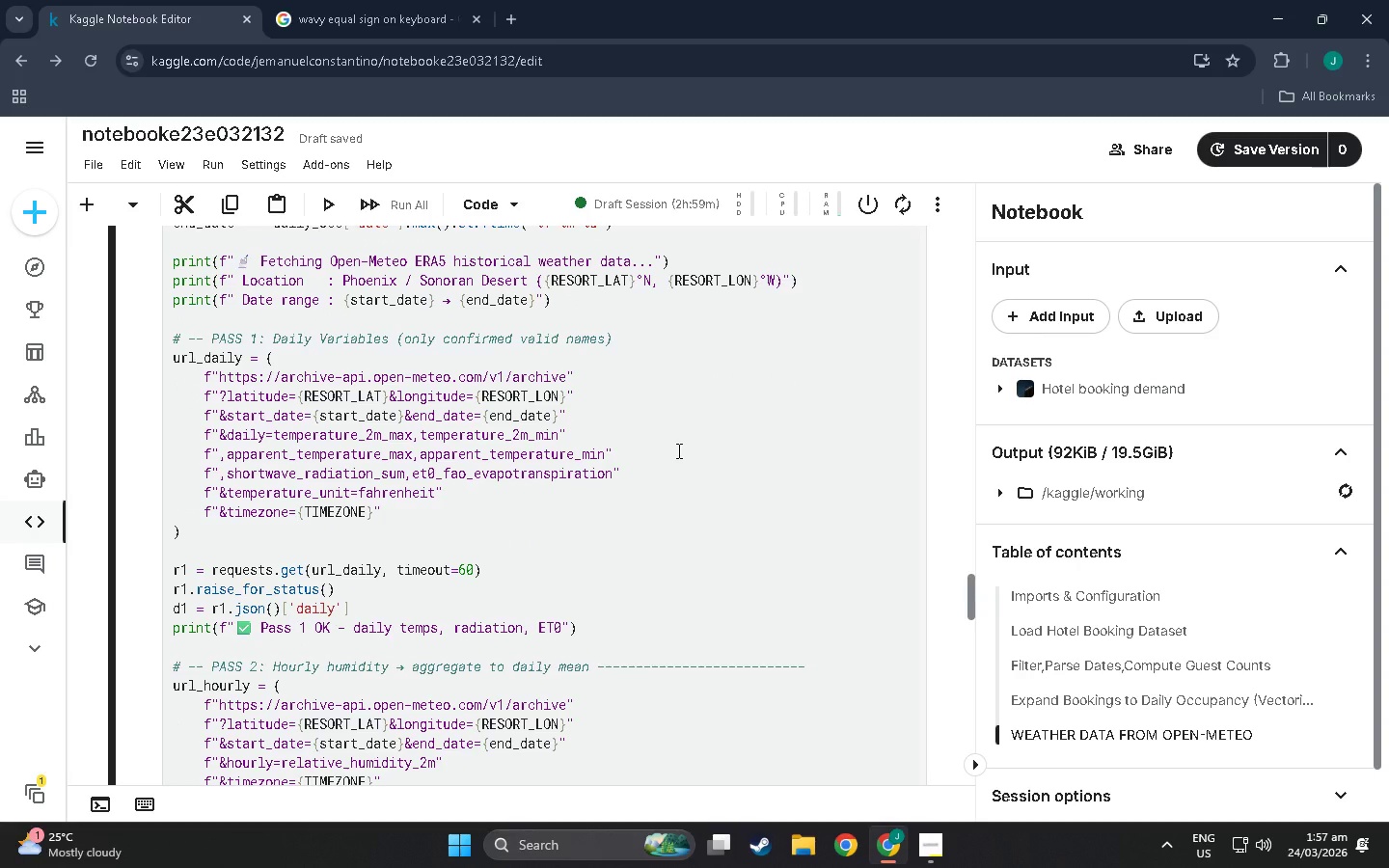 
key(Control+F)
 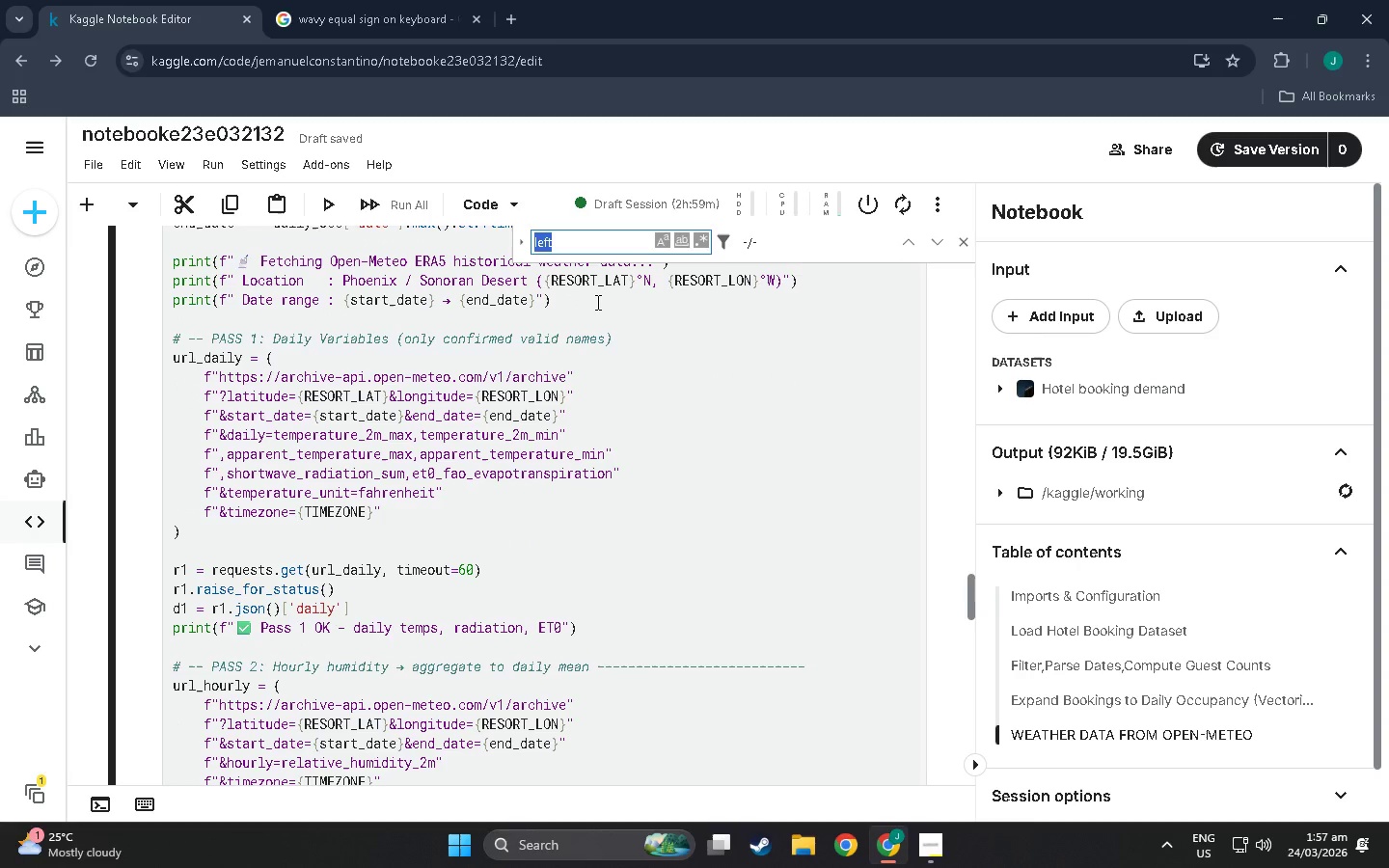 
type(mege)
key(Backspace)
key(Backspace)
type(rge)
 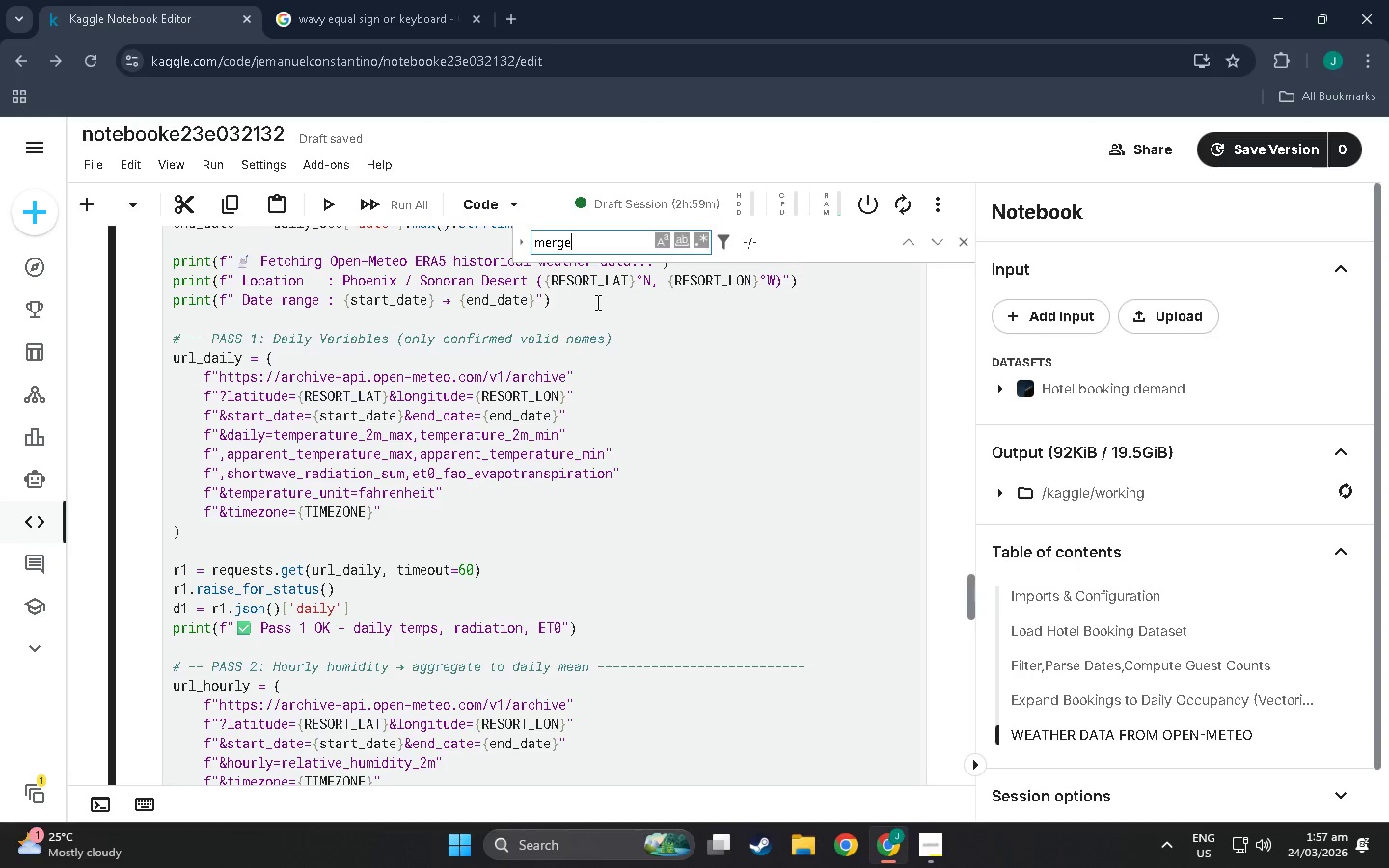 
key(Enter)
 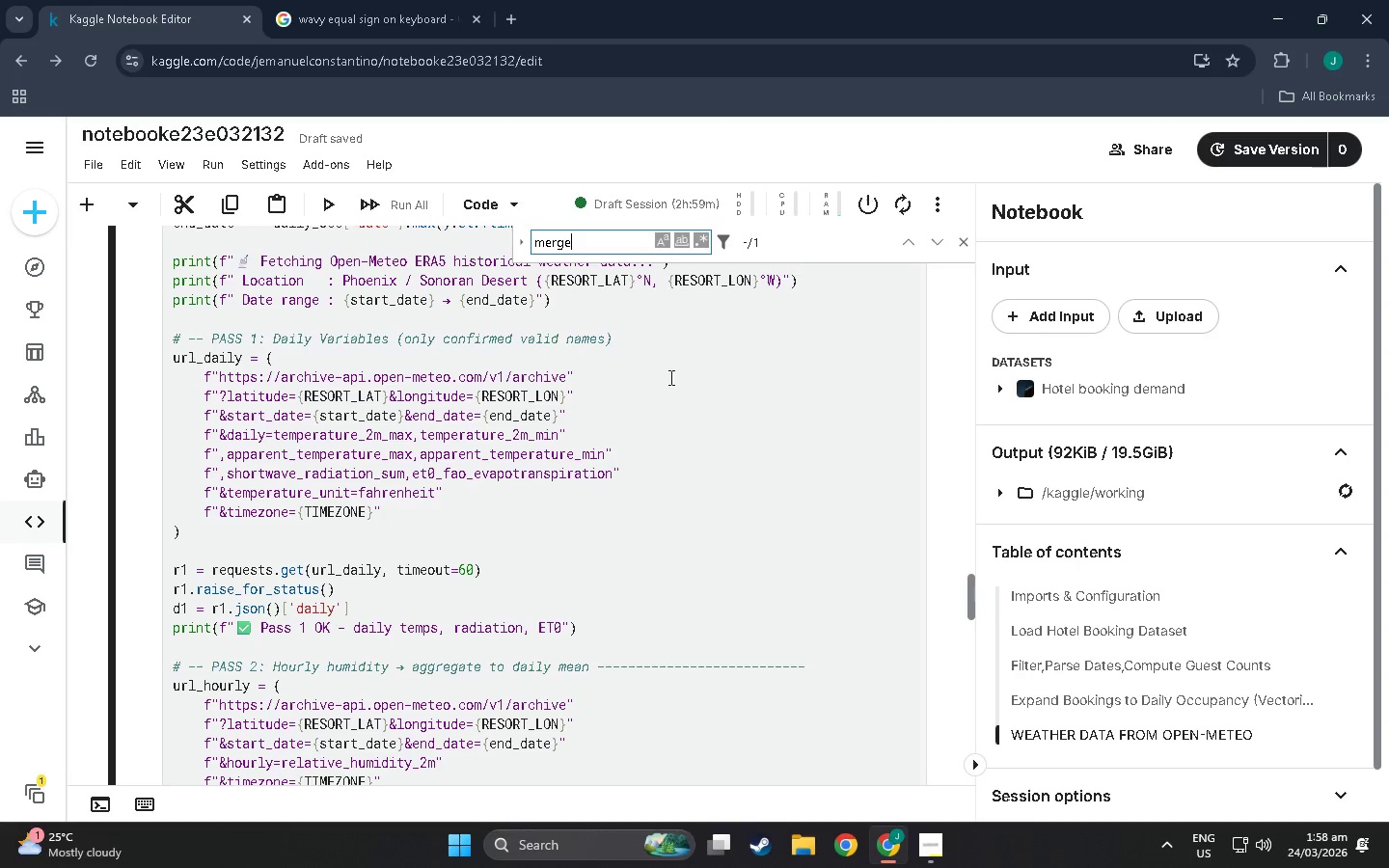 
scroll: coordinate [709, 367], scroll_direction: down, amount: 11.0
 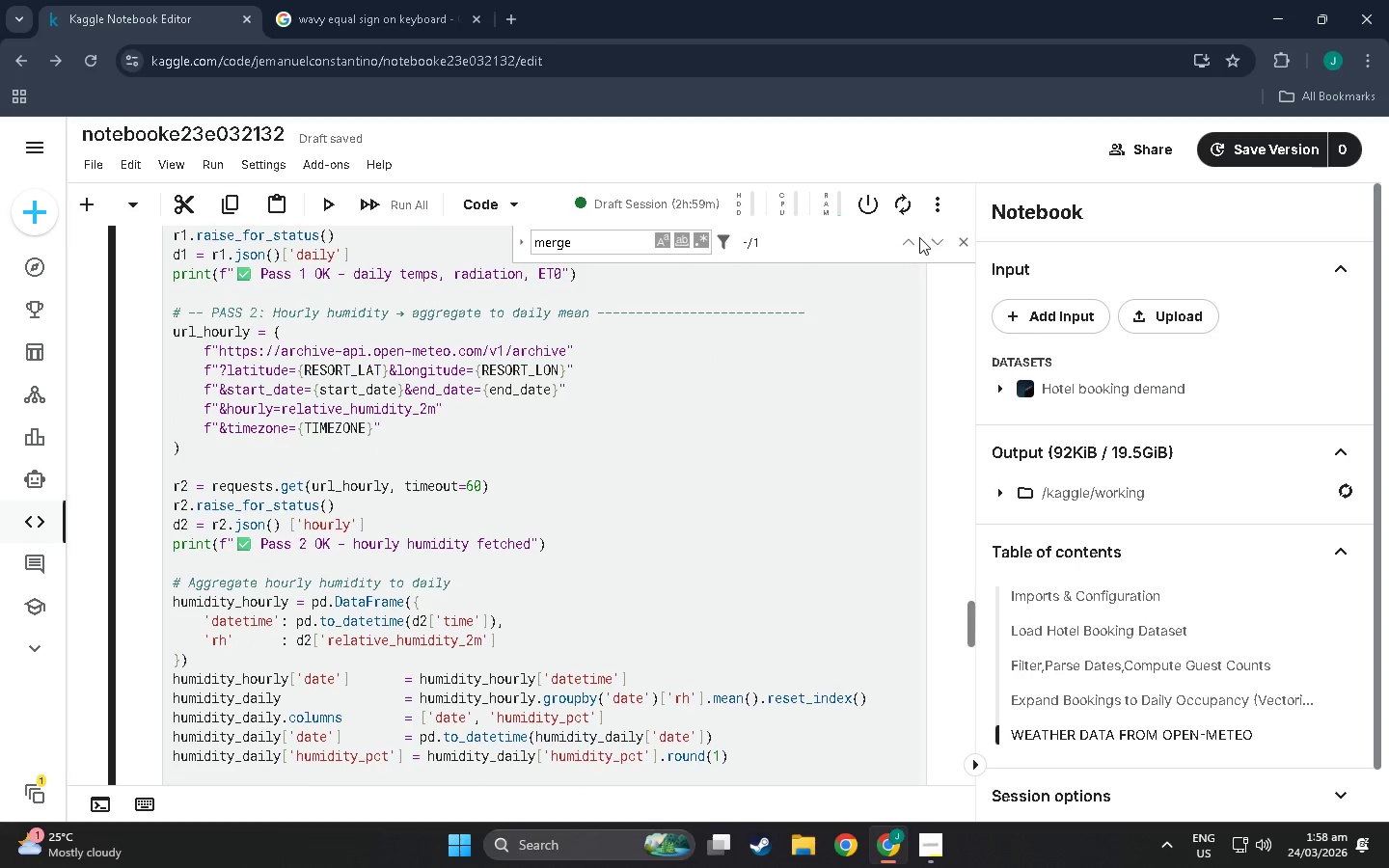 
double_click([907, 241])
 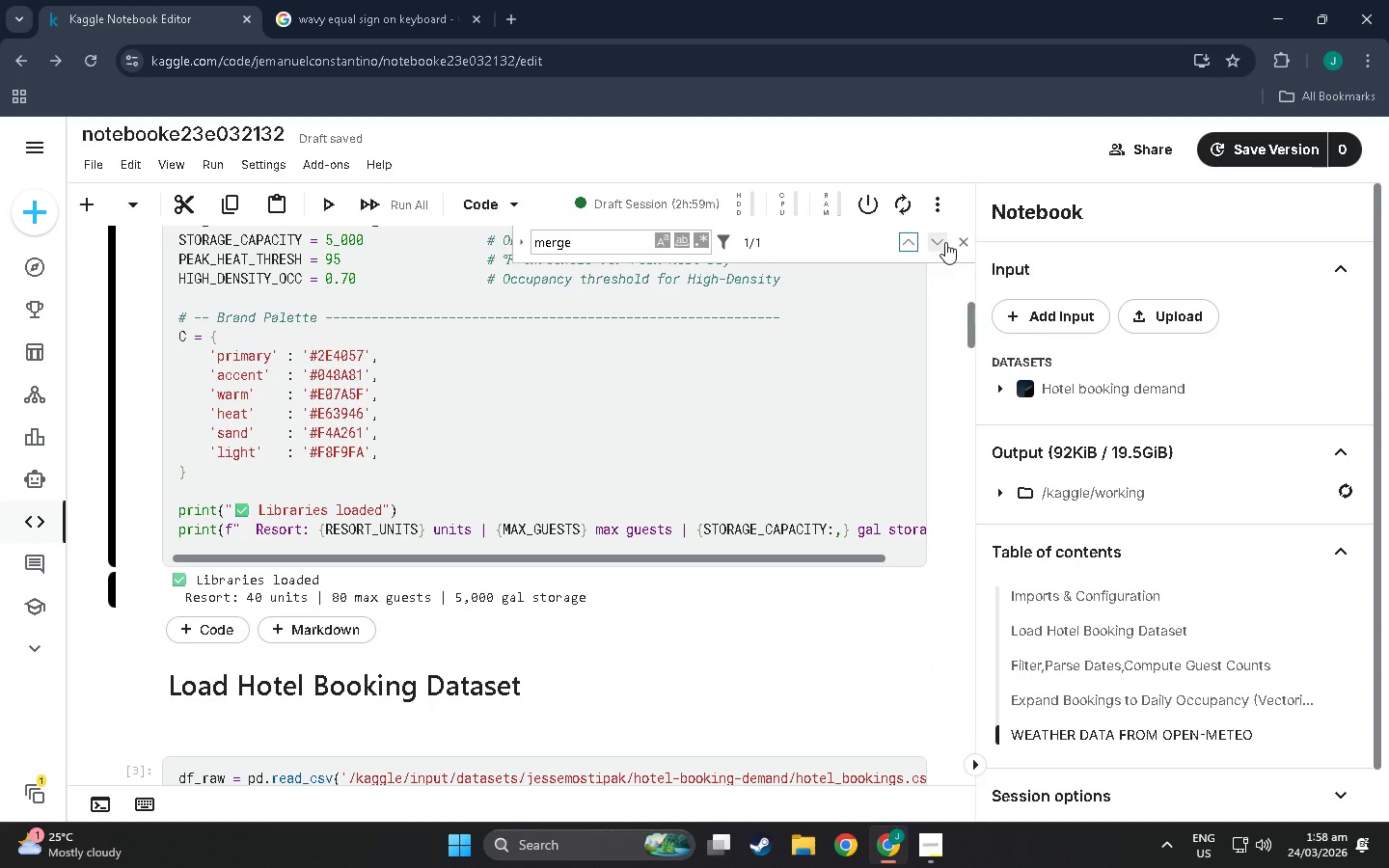 
scroll: coordinate [808, 466], scroll_direction: none, amount: 0.0
 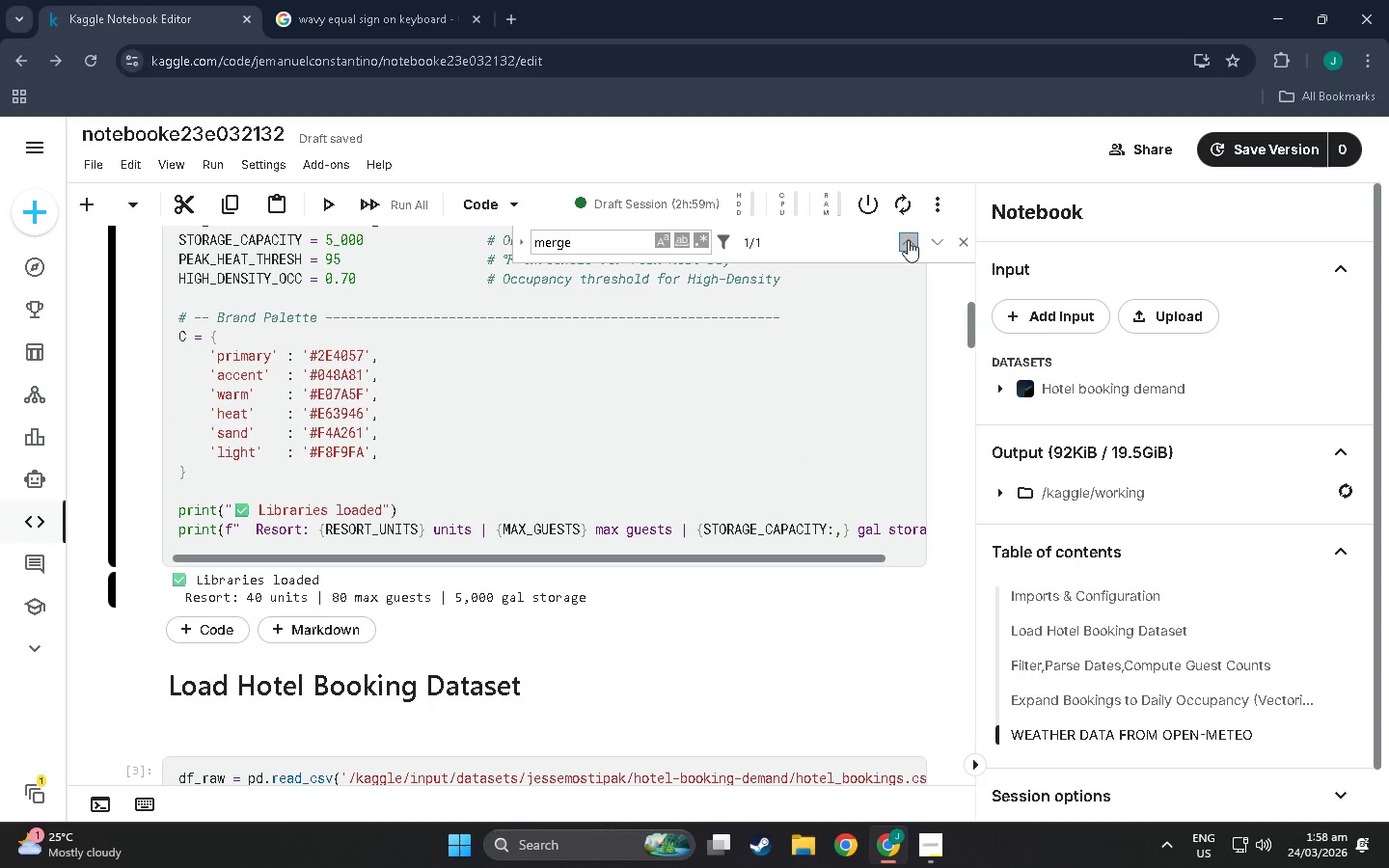 
double_click([908, 240])
 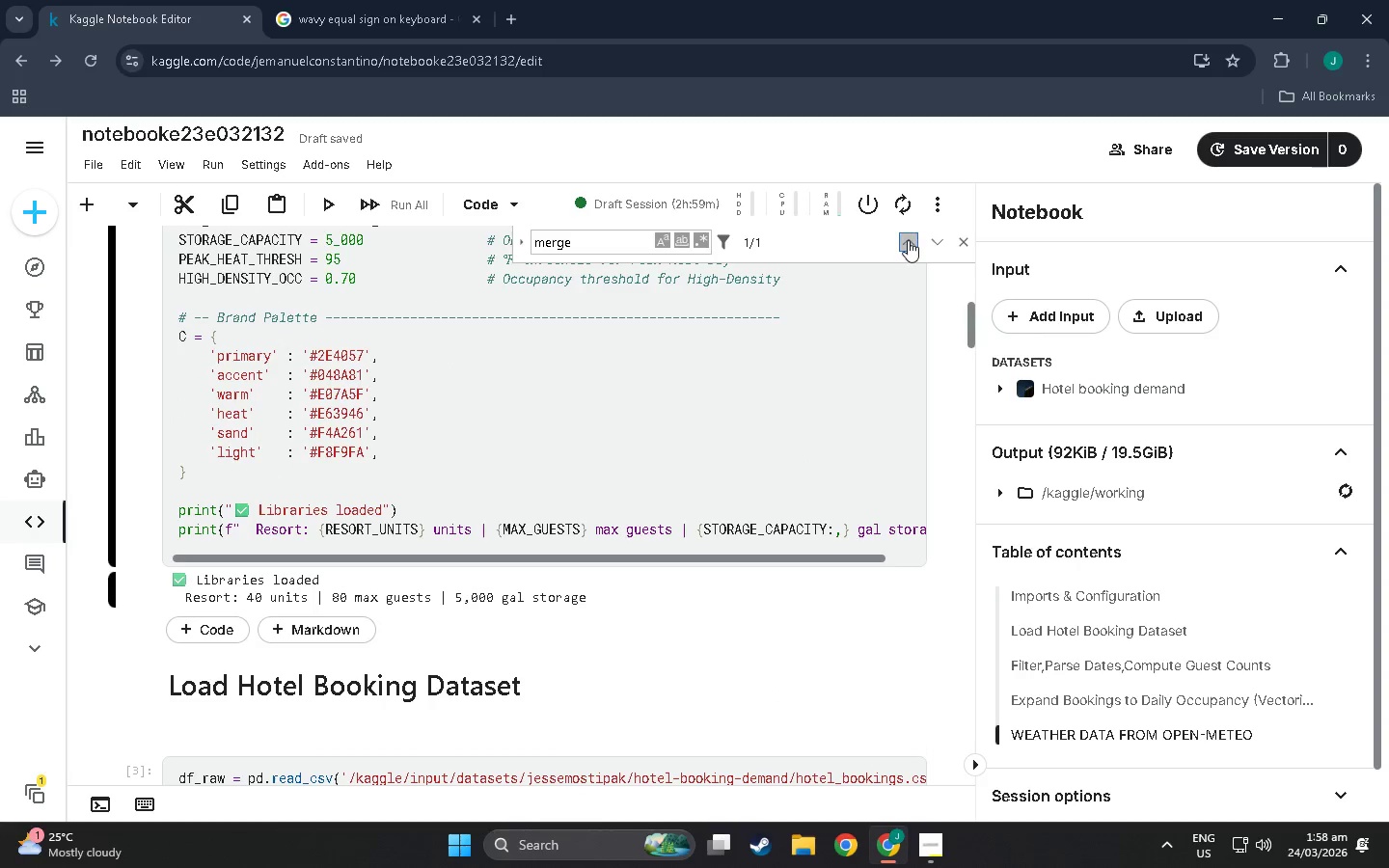 
triple_click([908, 240])
 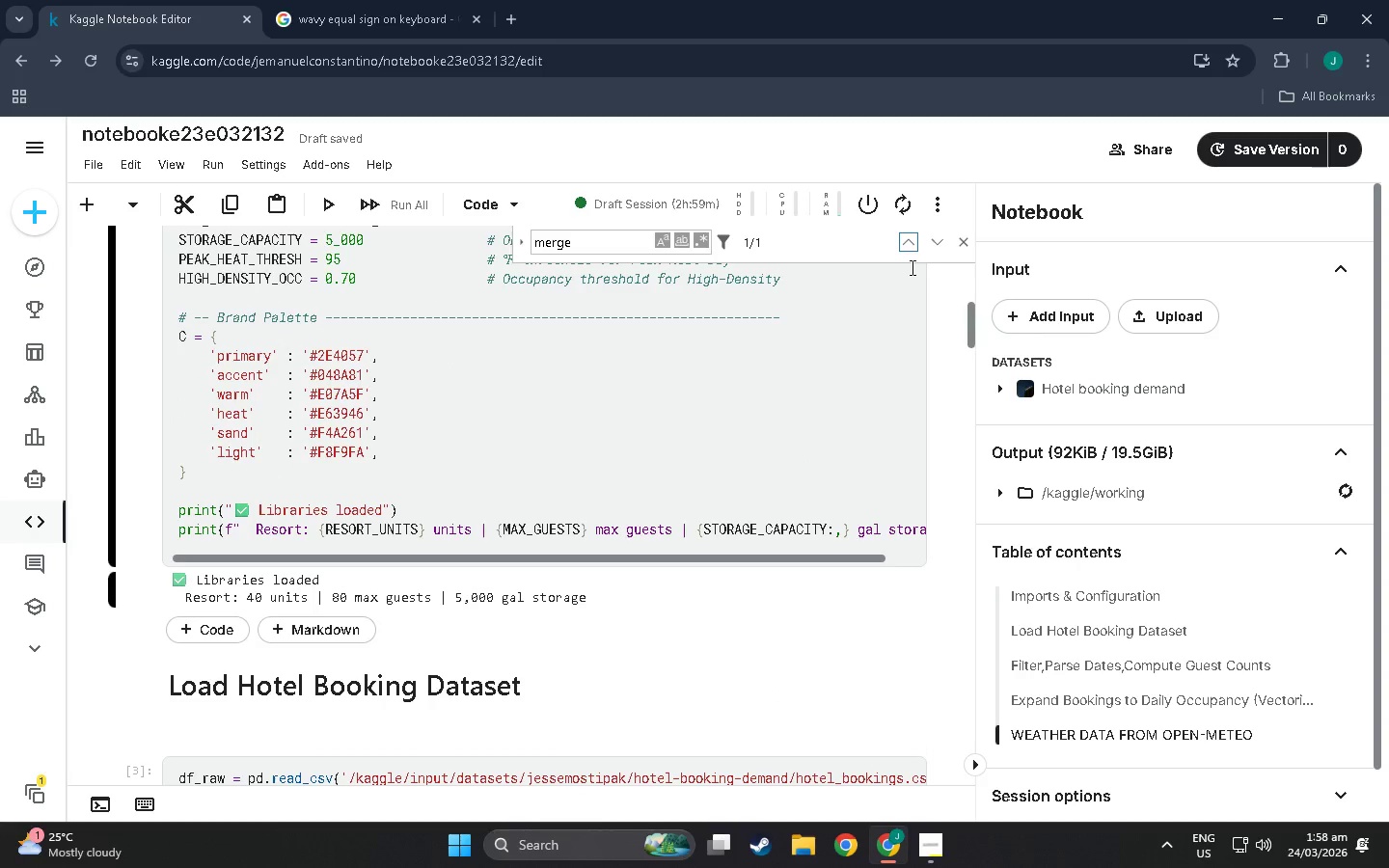 
scroll: coordinate [860, 413], scroll_direction: down, amount: 4.0
 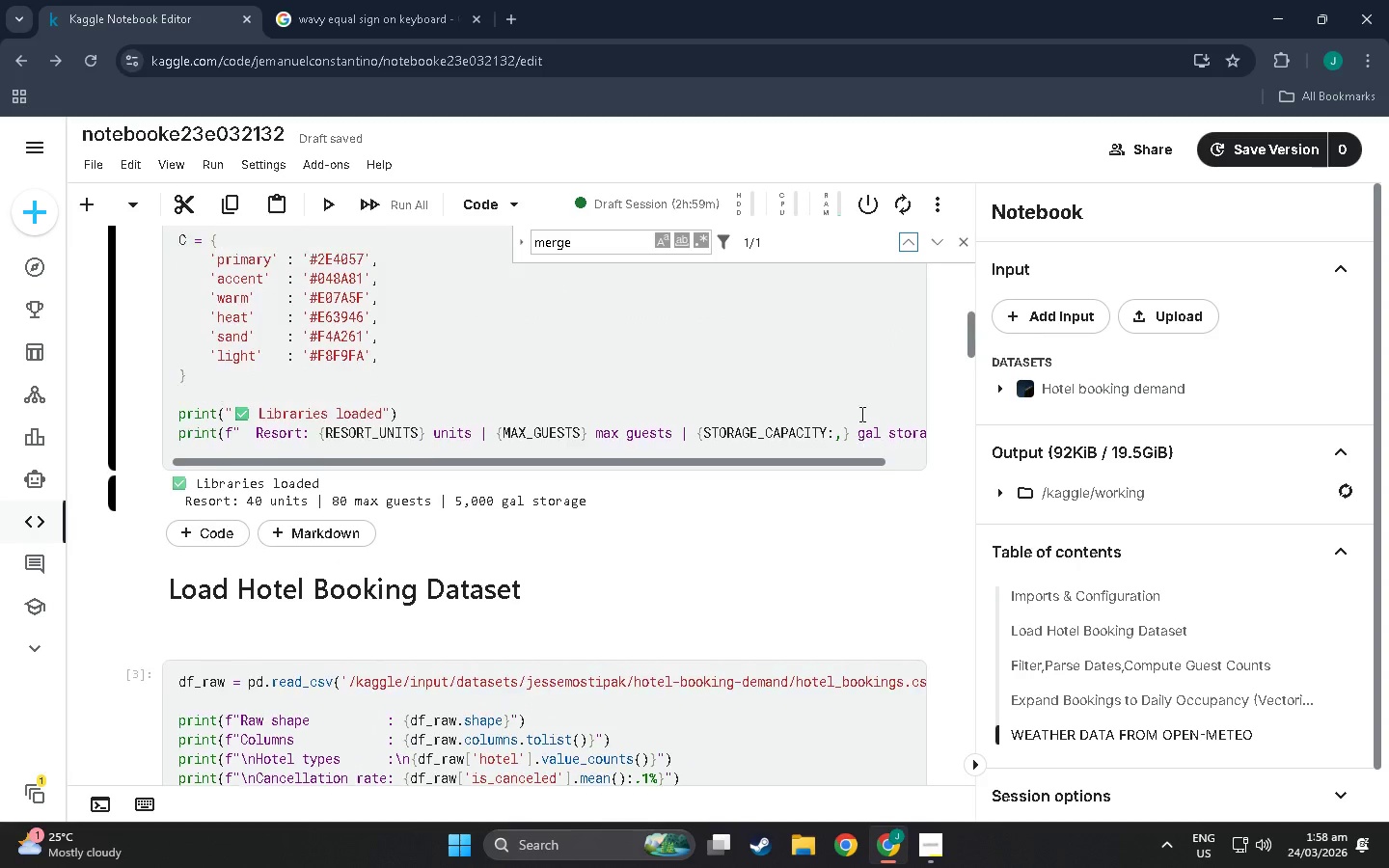 
scroll: coordinate [859, 422], scroll_direction: up, amount: 11.0
 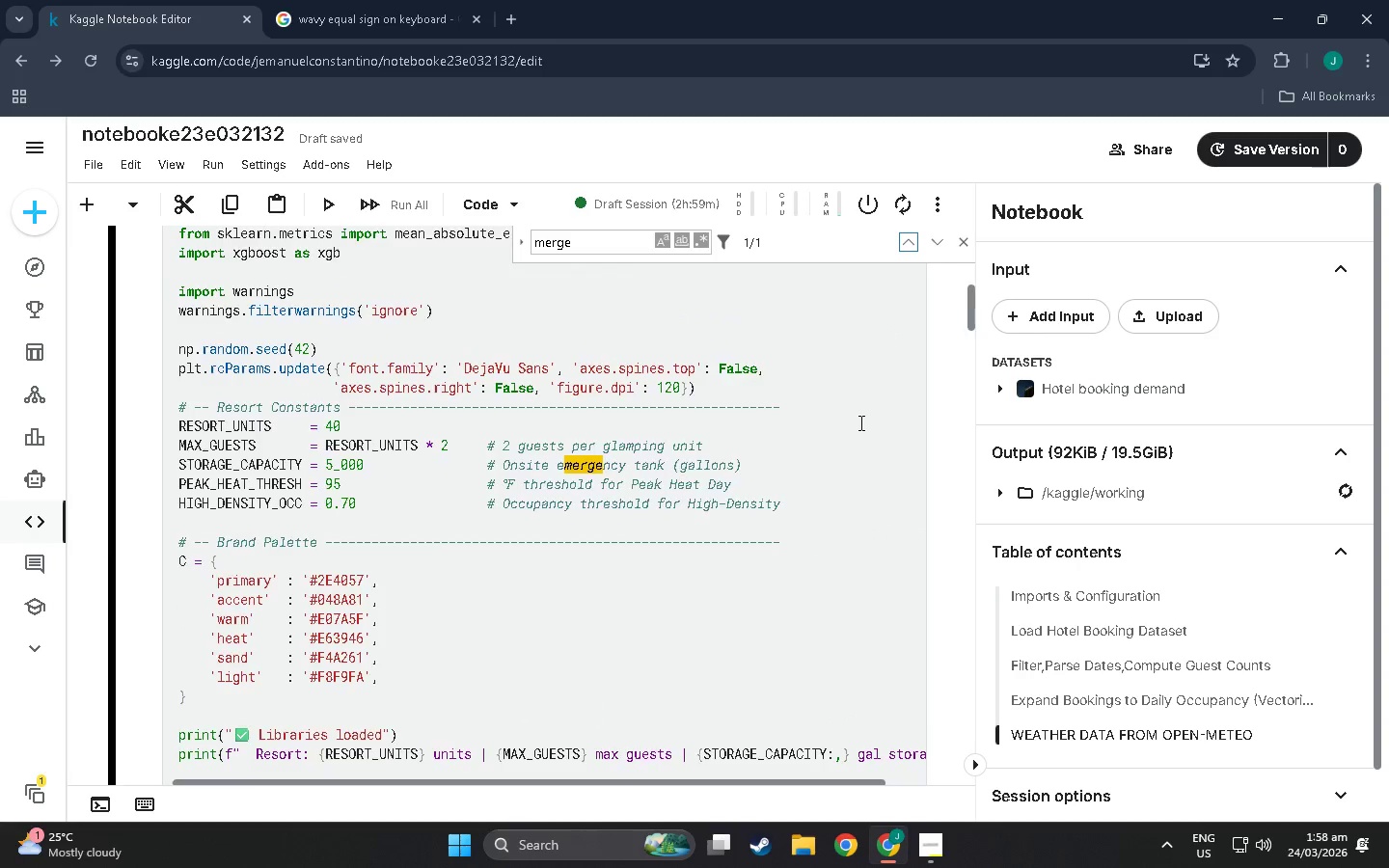 
scroll: coordinate [859, 422], scroll_direction: down, amount: 2.0
 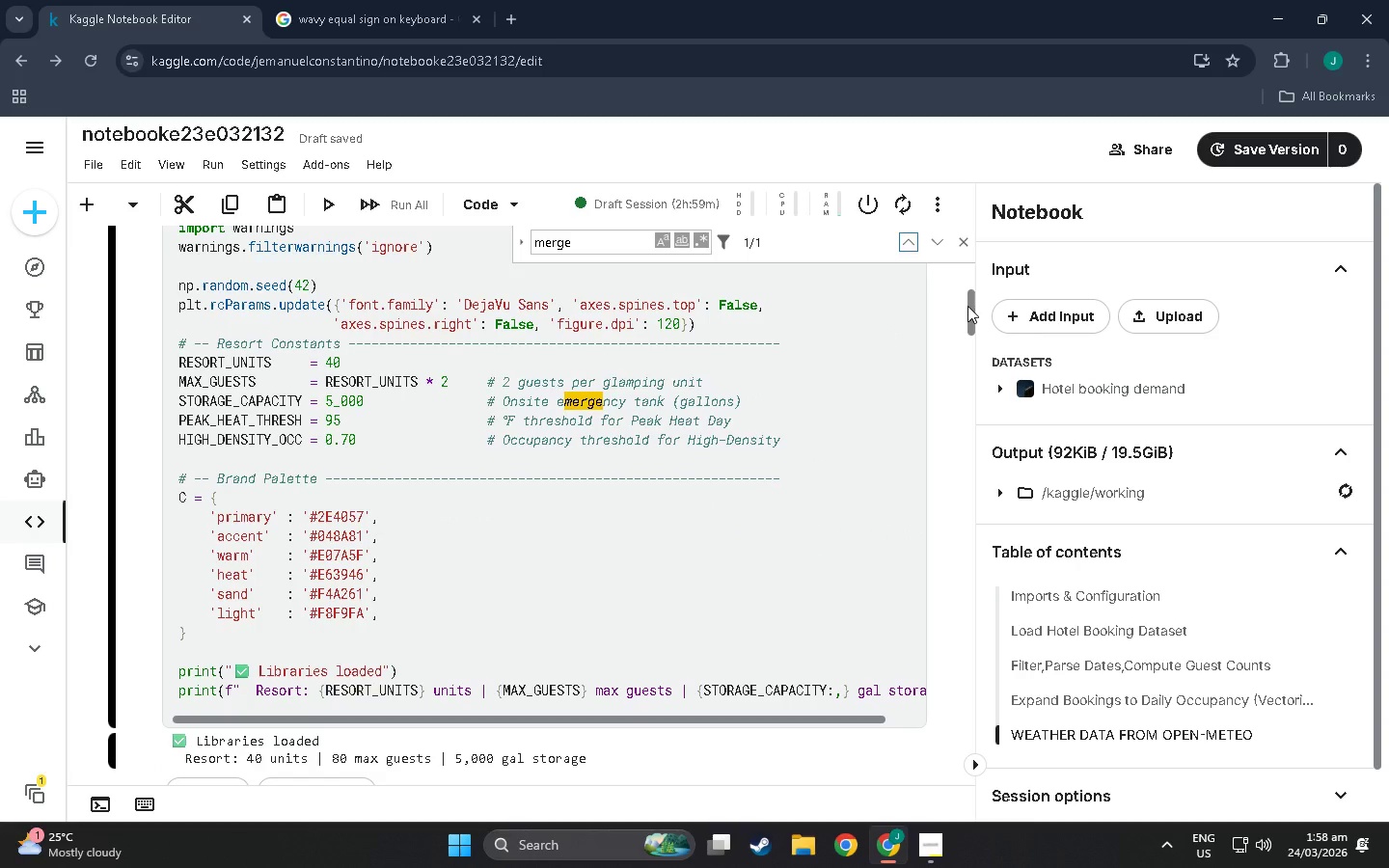 
left_click_drag(start_coordinate=[967, 306], to_coordinate=[921, 736])
 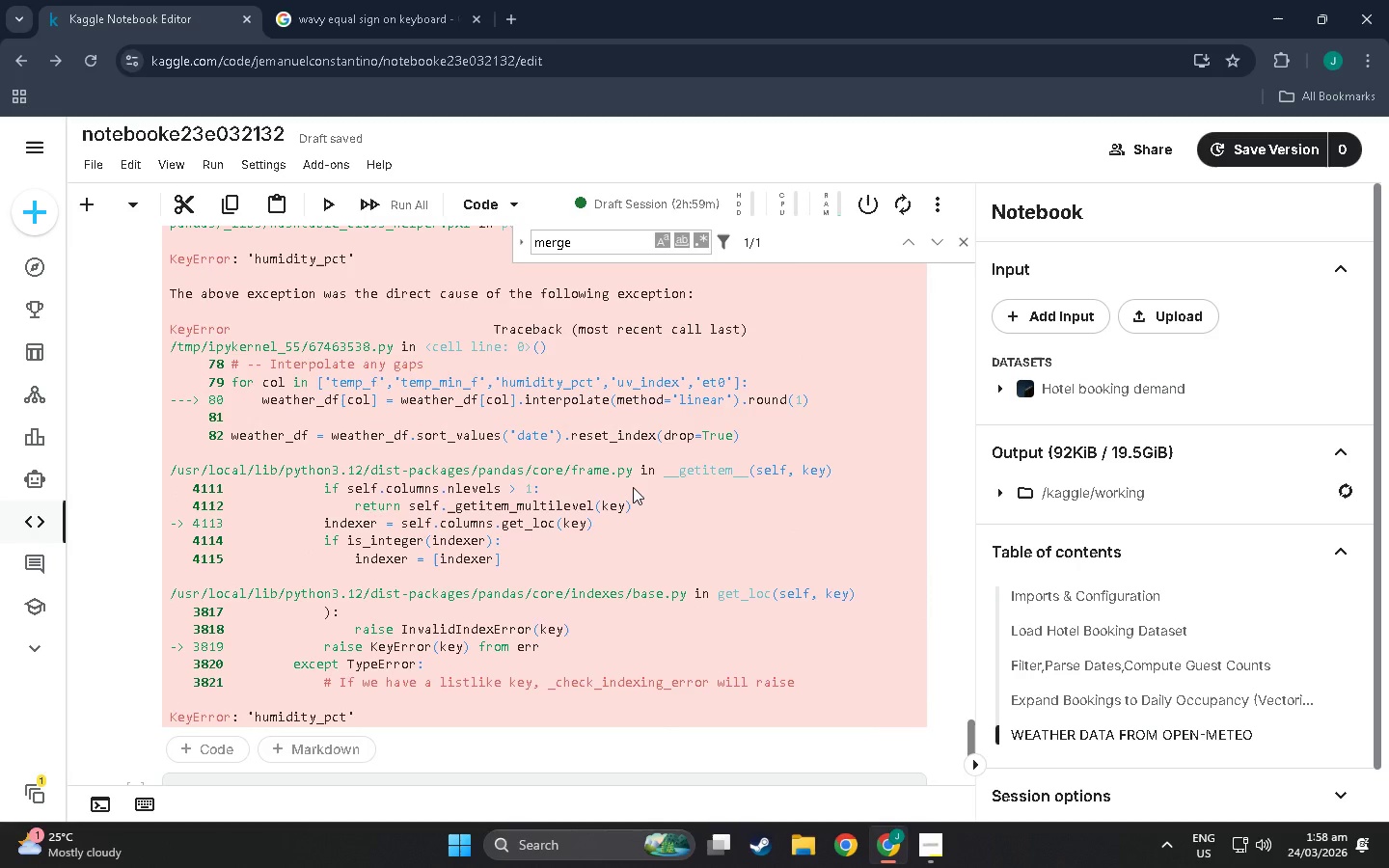 
wait(22.01)
 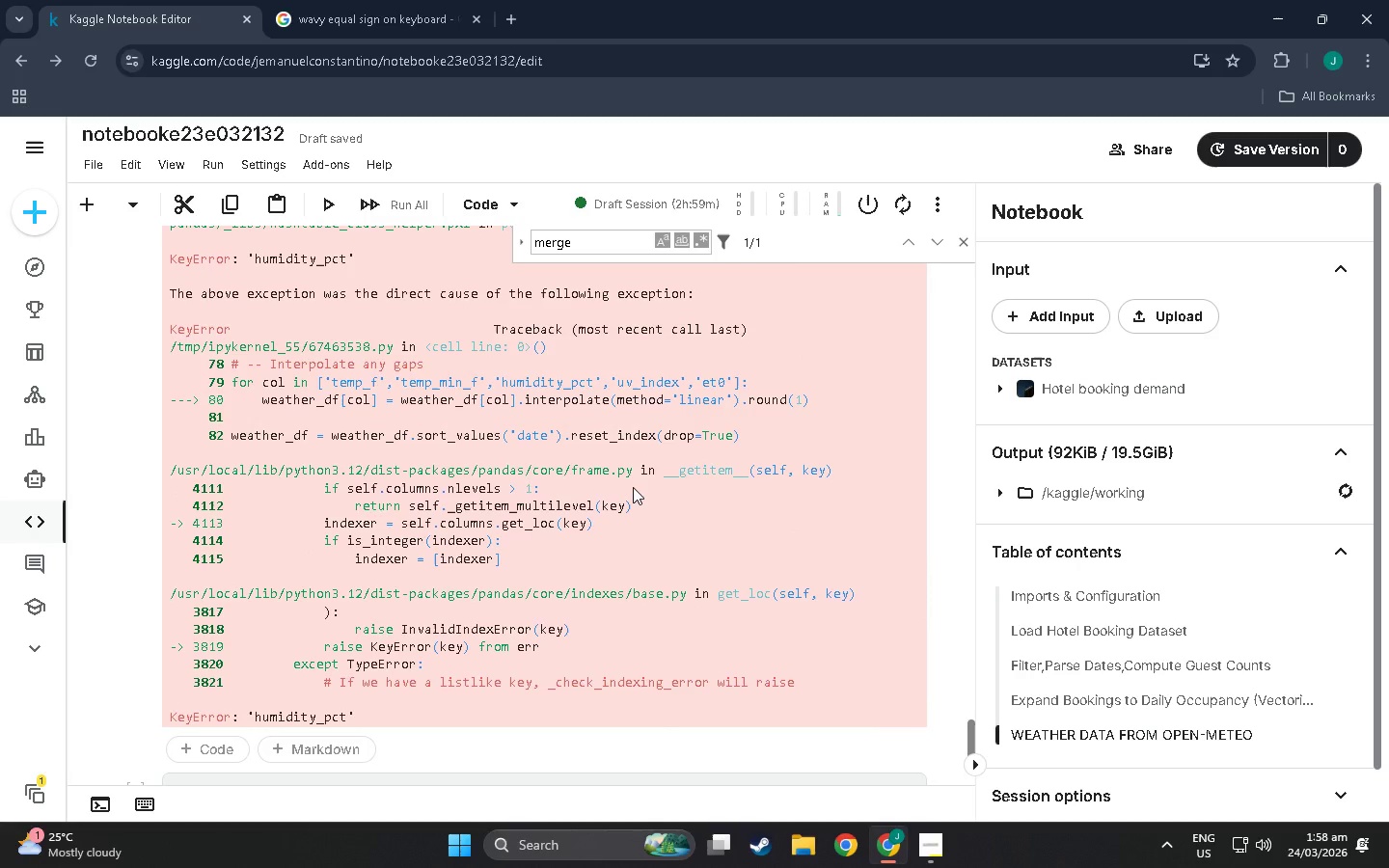 
scroll: coordinate [509, 569], scroll_direction: up, amount: 21.0
 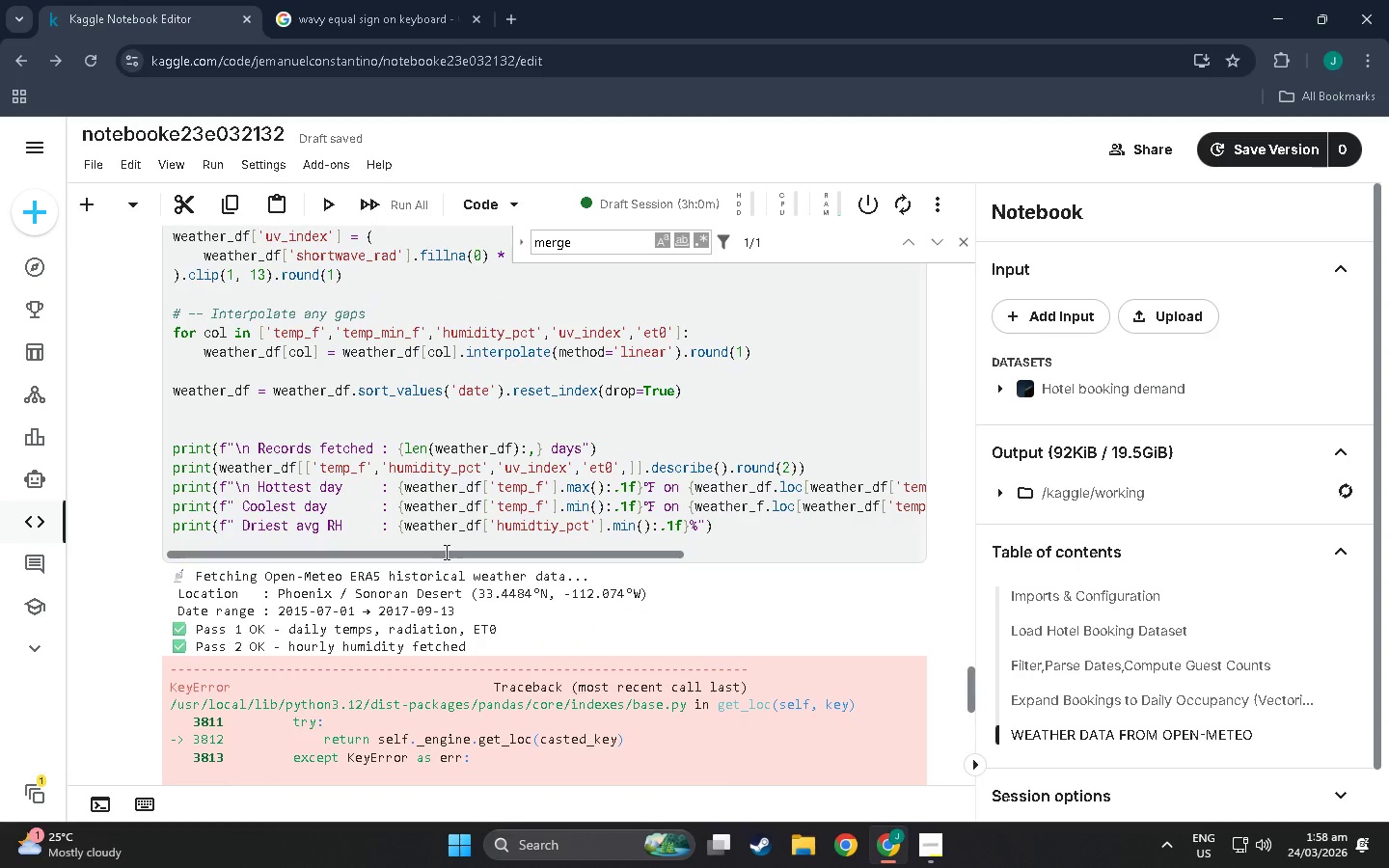 
left_click_drag(start_coordinate=[447, 554], to_coordinate=[417, 554])
 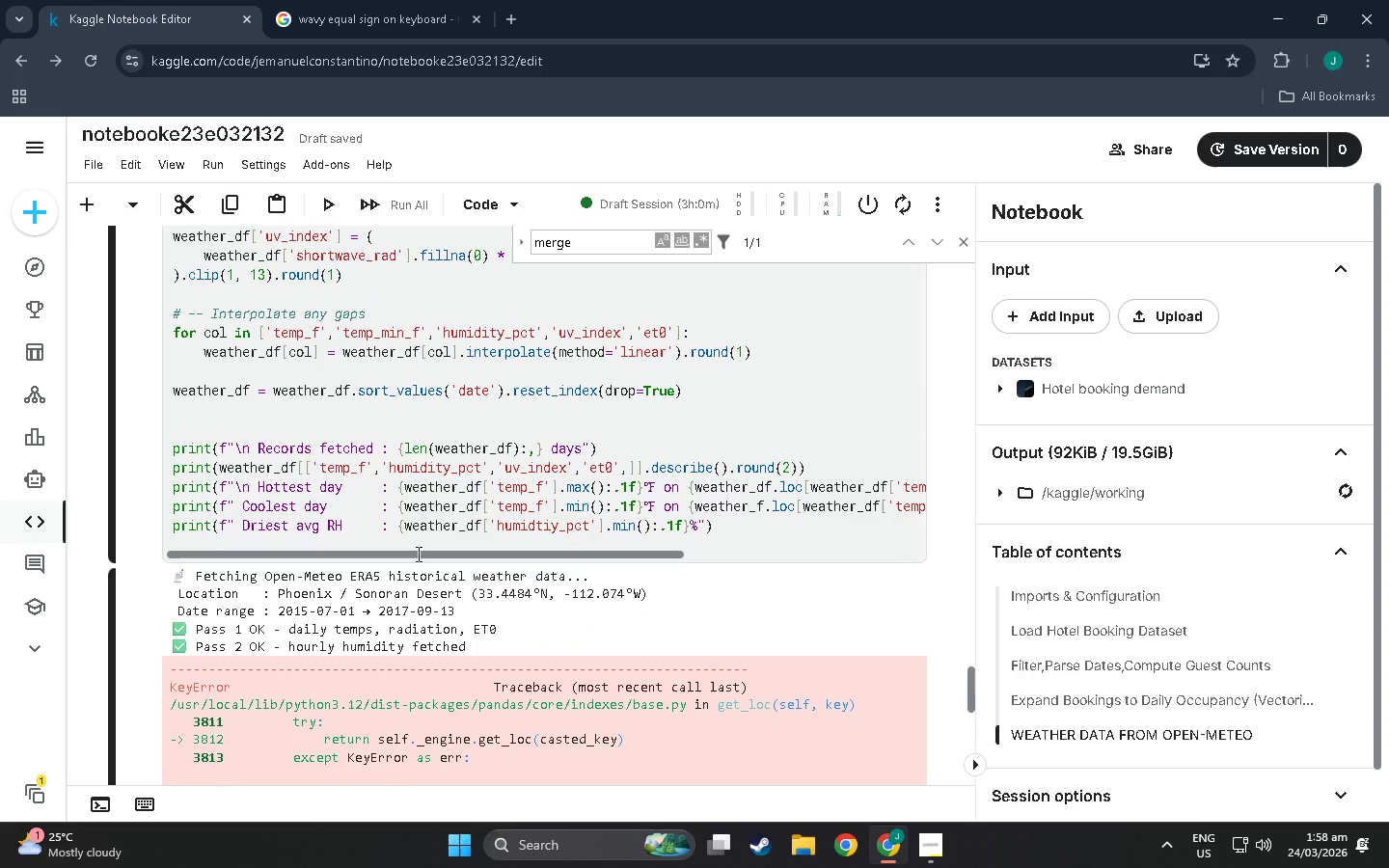 
wait(7.08)
 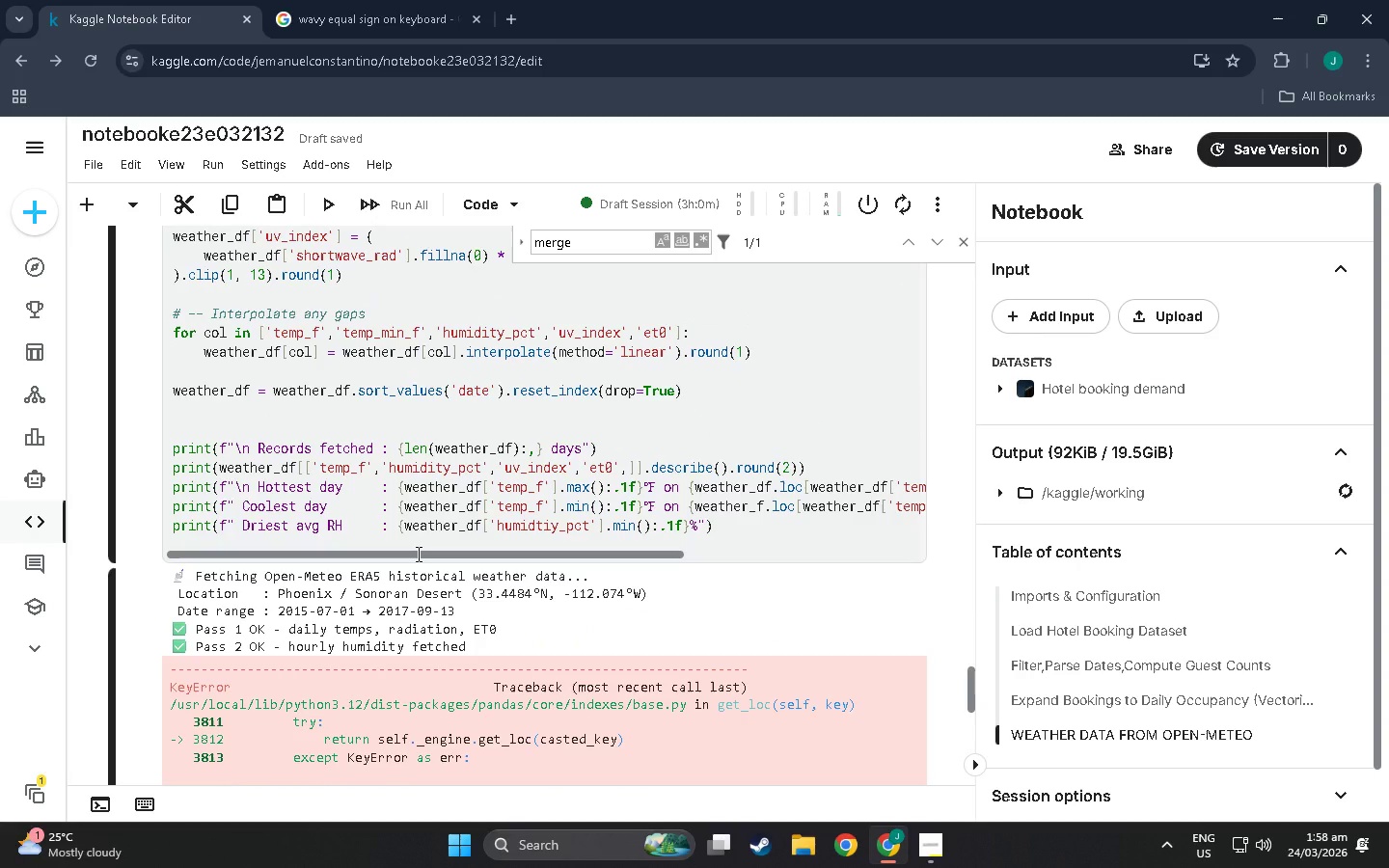 
scroll: coordinate [417, 554], scroll_direction: up, amount: 2.0
 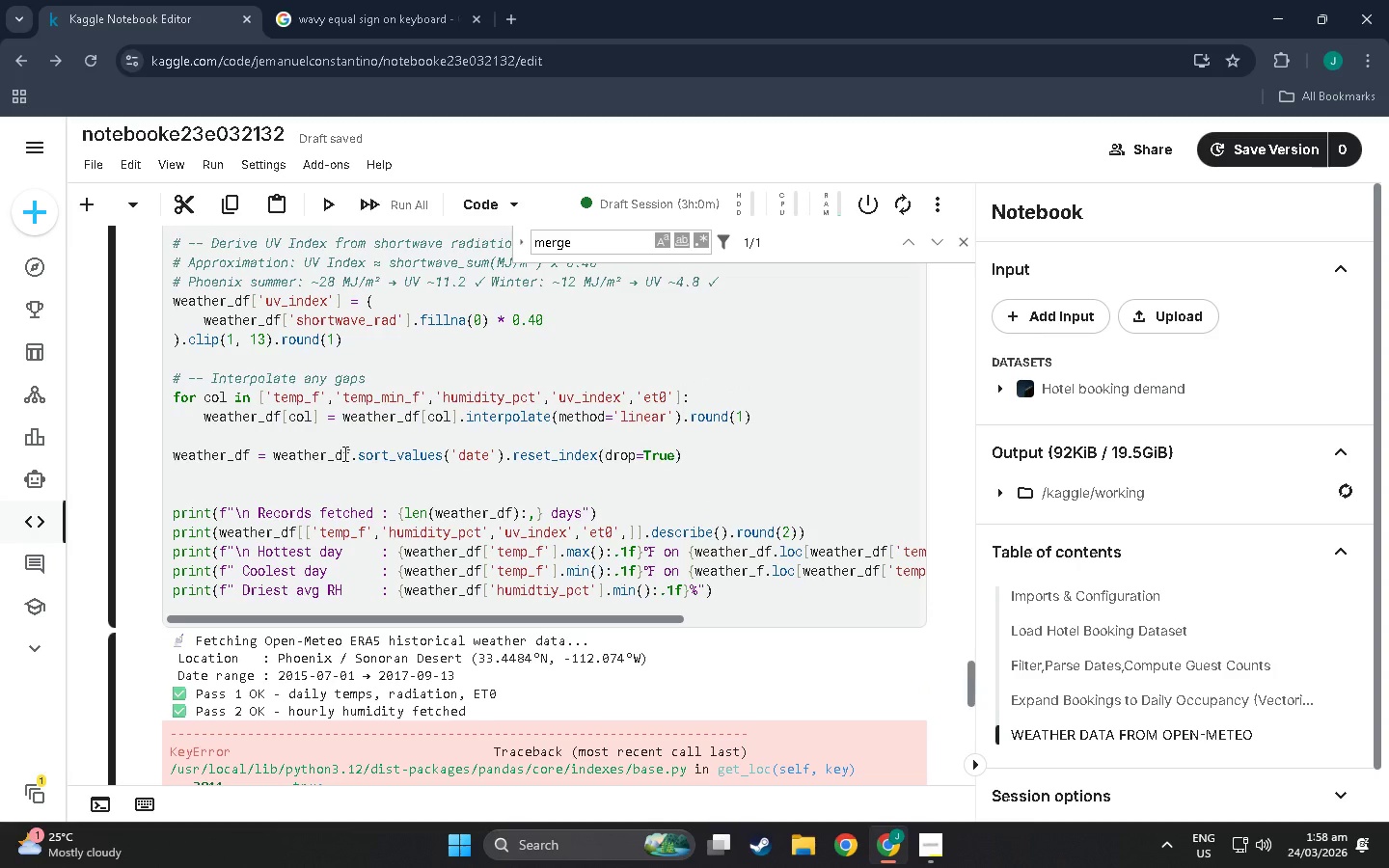 
wait(7.93)
 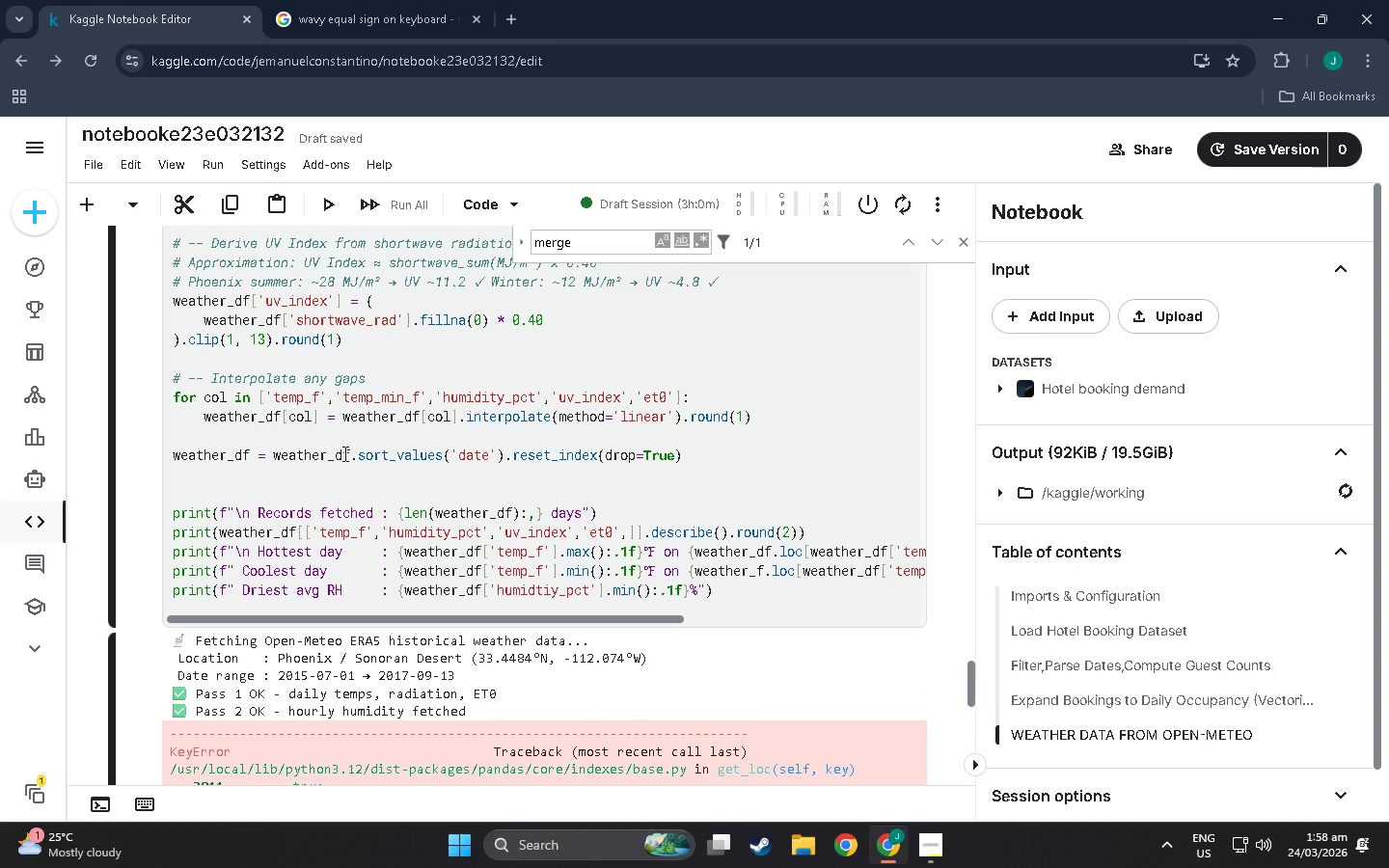 
left_click([350, 452])
 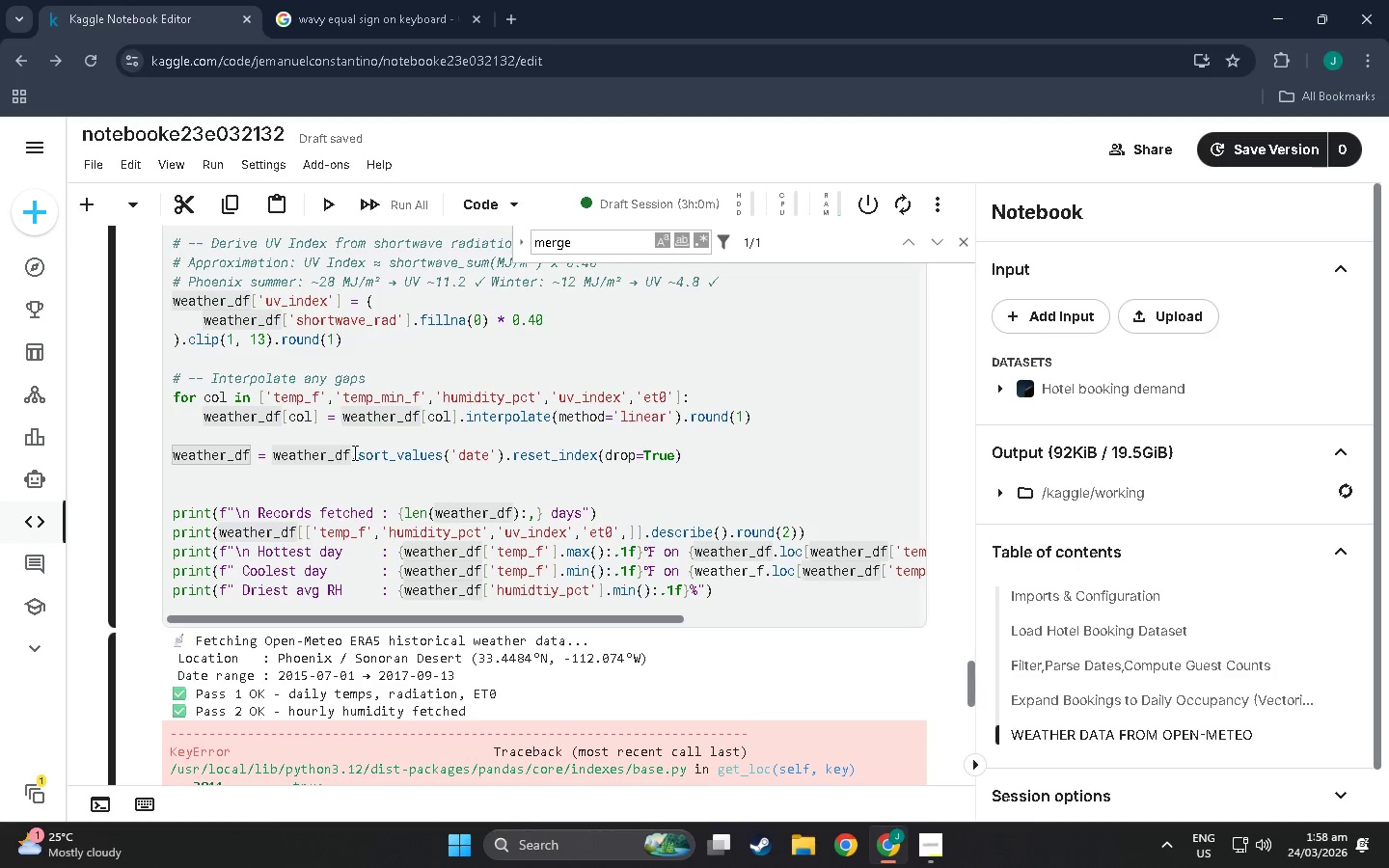 
scroll: coordinate [342, 501], scroll_direction: up, amount: 9.0
 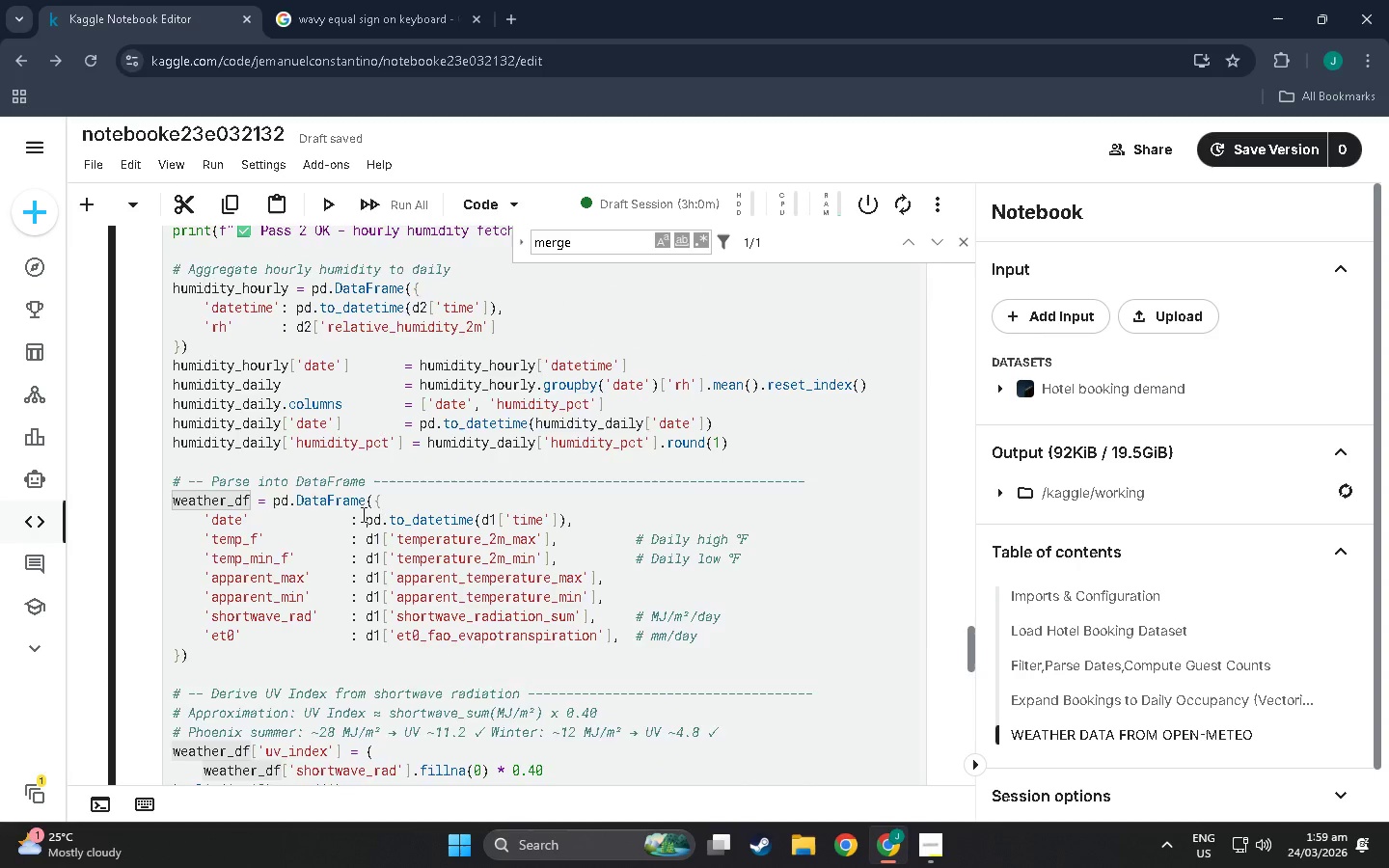 
scroll: coordinate [362, 516], scroll_direction: down, amount: 11.0
 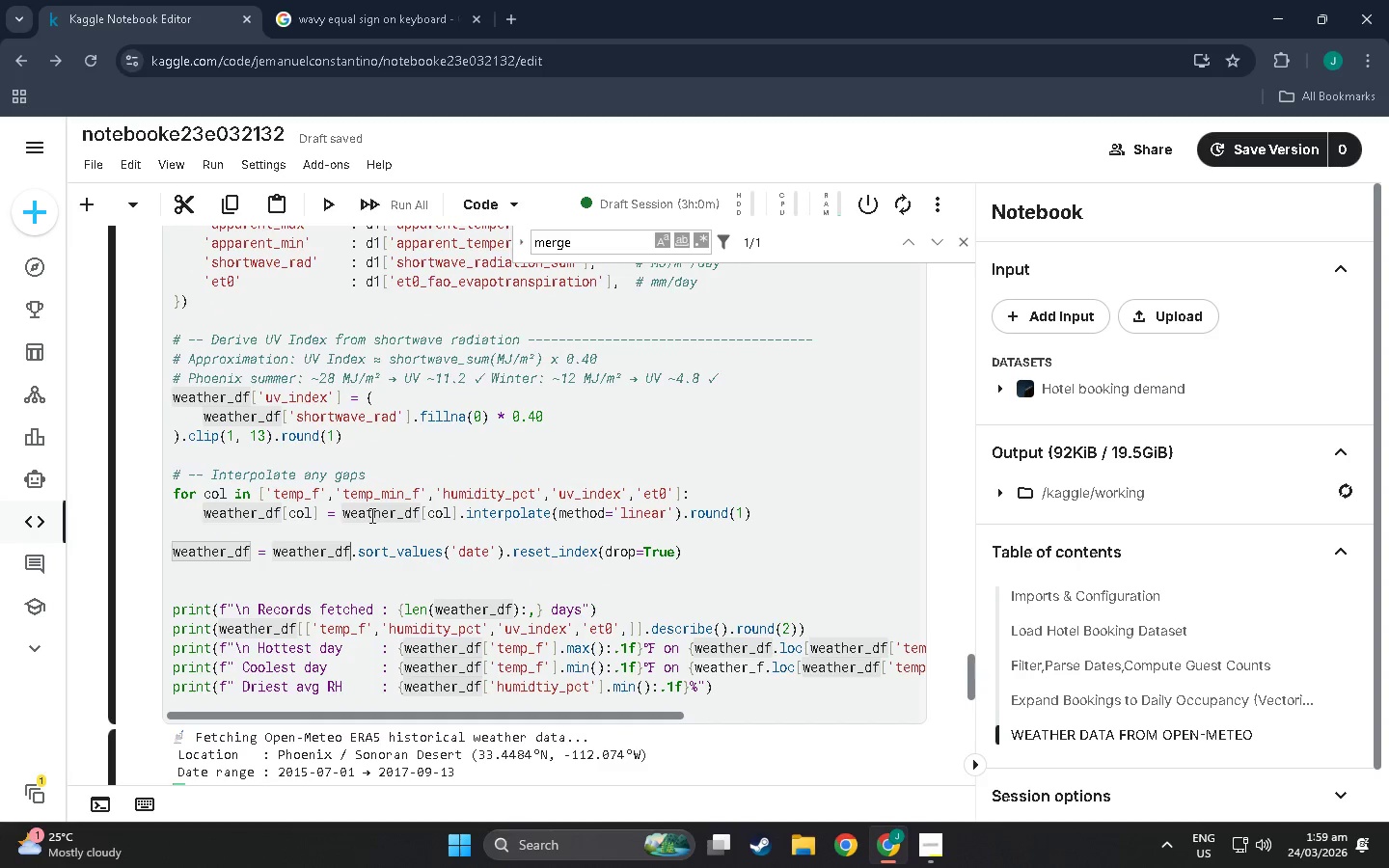 
scroll: coordinate [370, 520], scroll_direction: up, amount: 6.0
 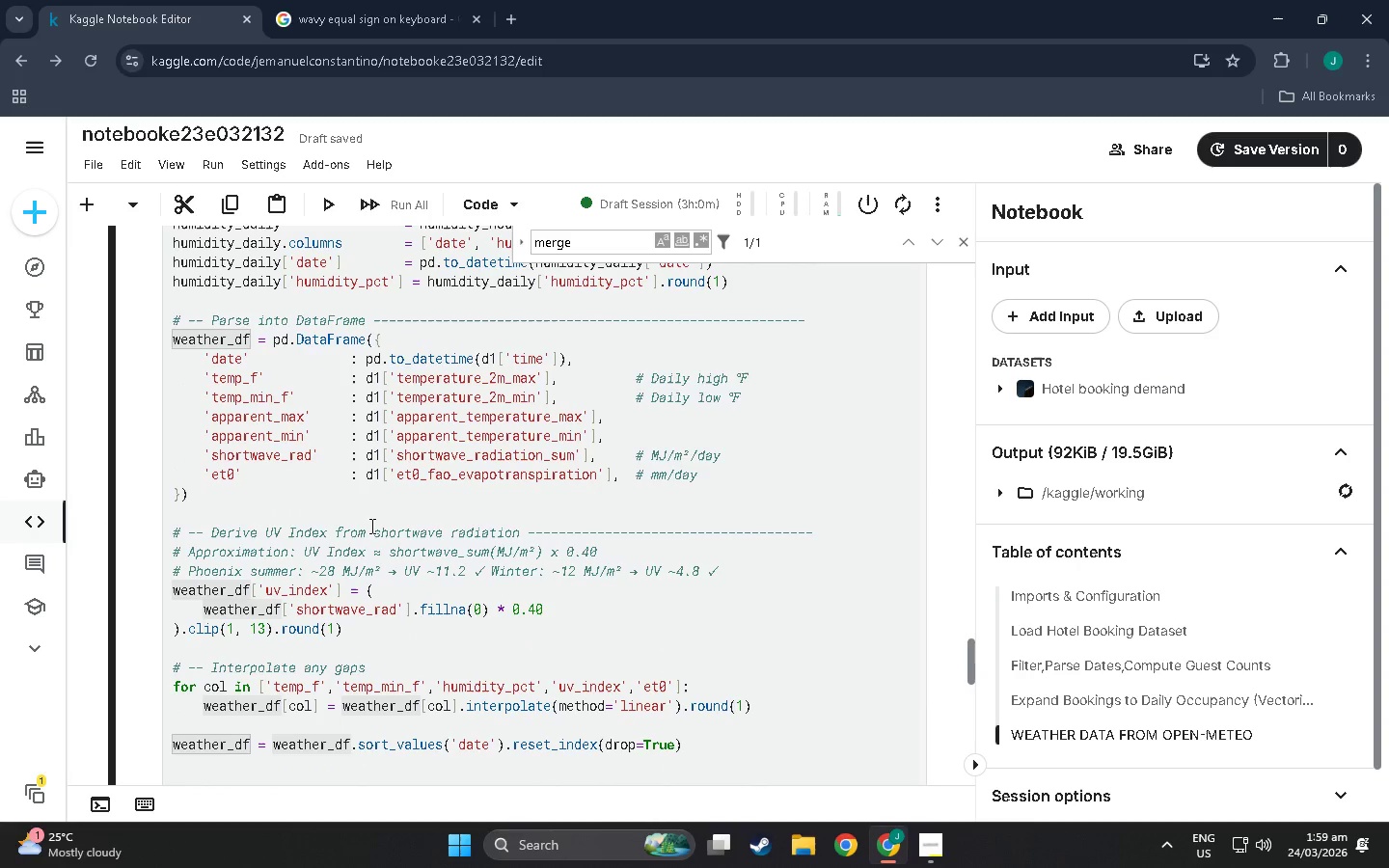 
scroll: coordinate [390, 530], scroll_direction: down, amount: 3.0
 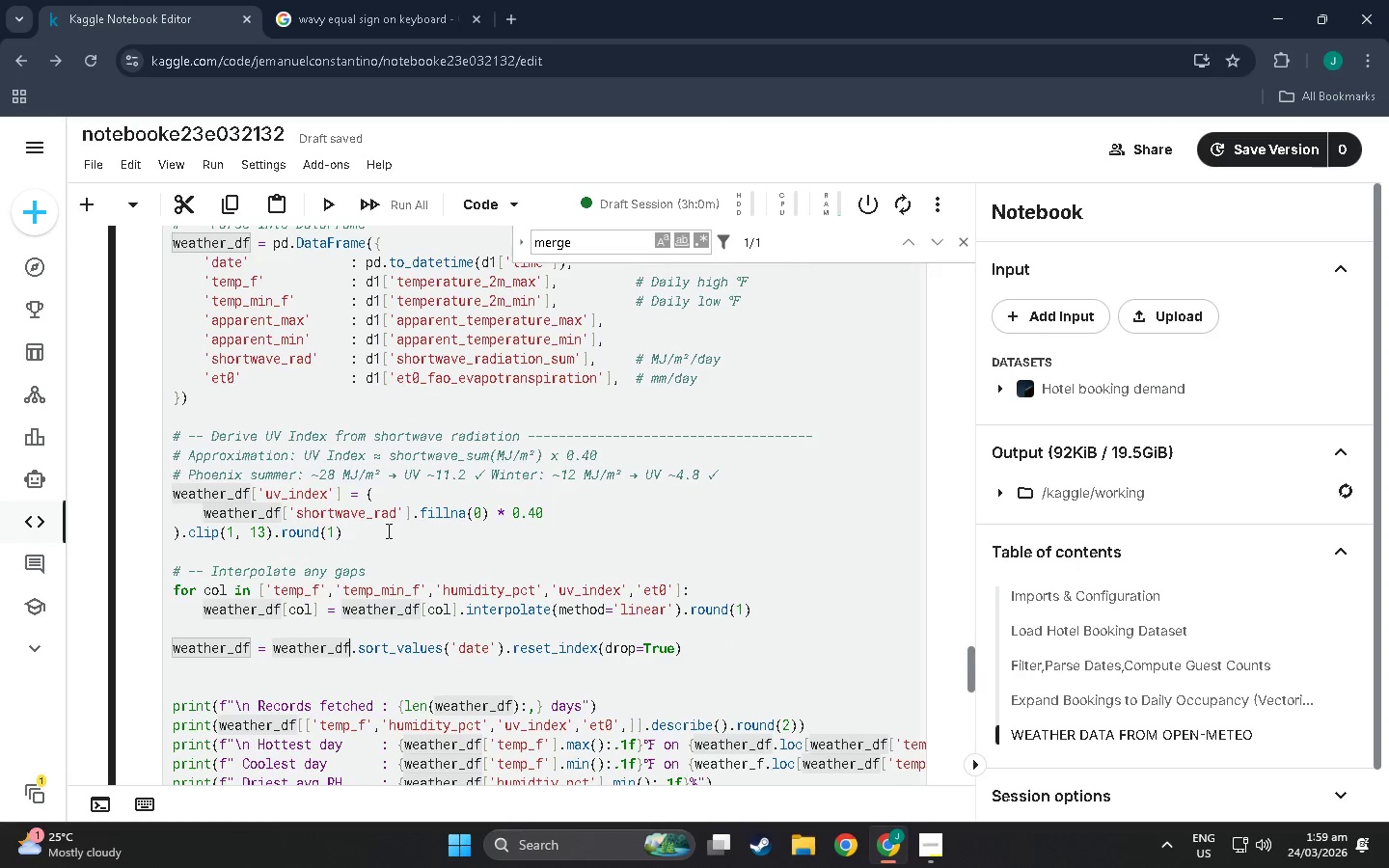 
scroll: coordinate [387, 529], scroll_direction: up, amount: 2.0
 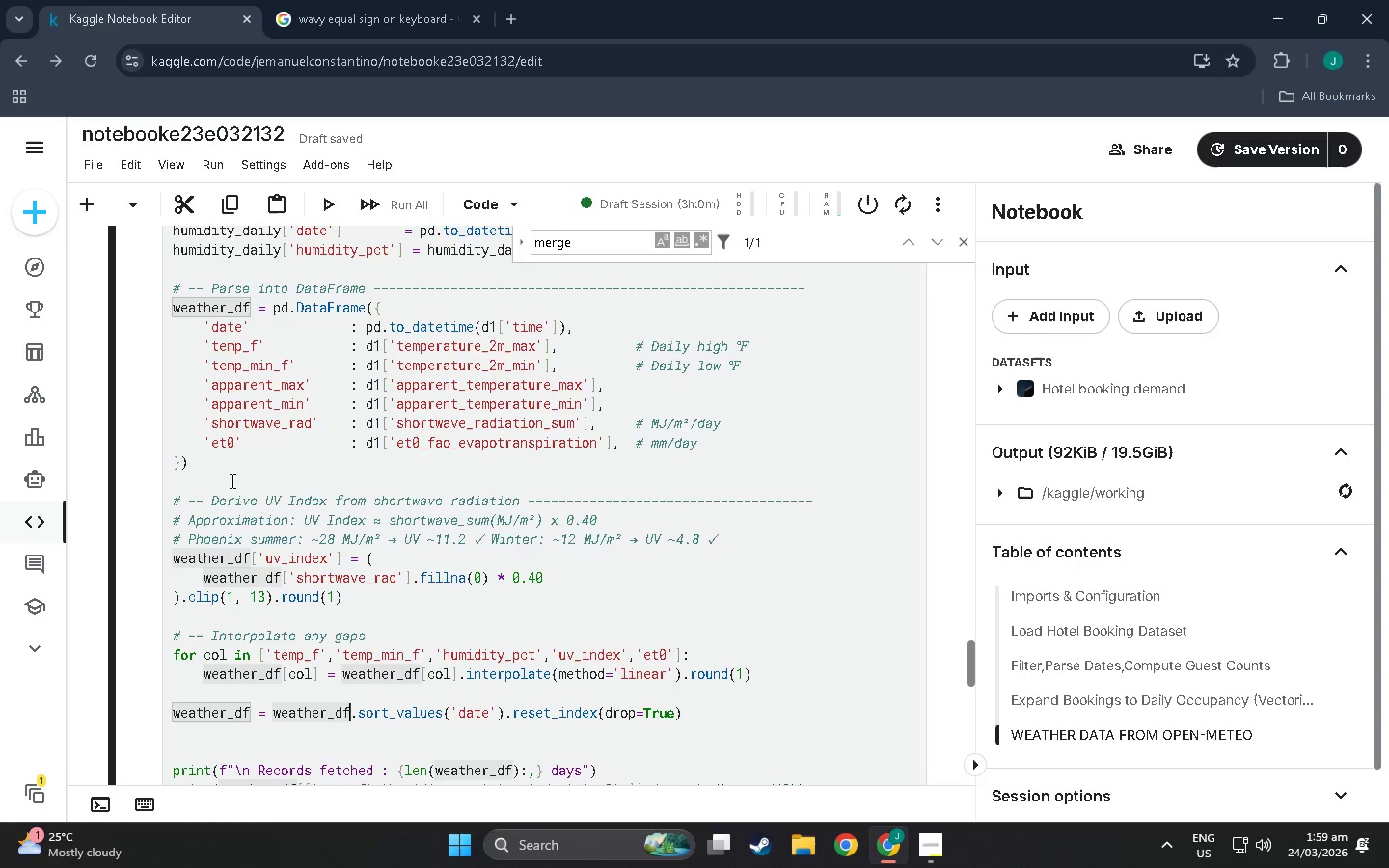 
scroll: coordinate [231, 480], scroll_direction: down, amount: 2.0
 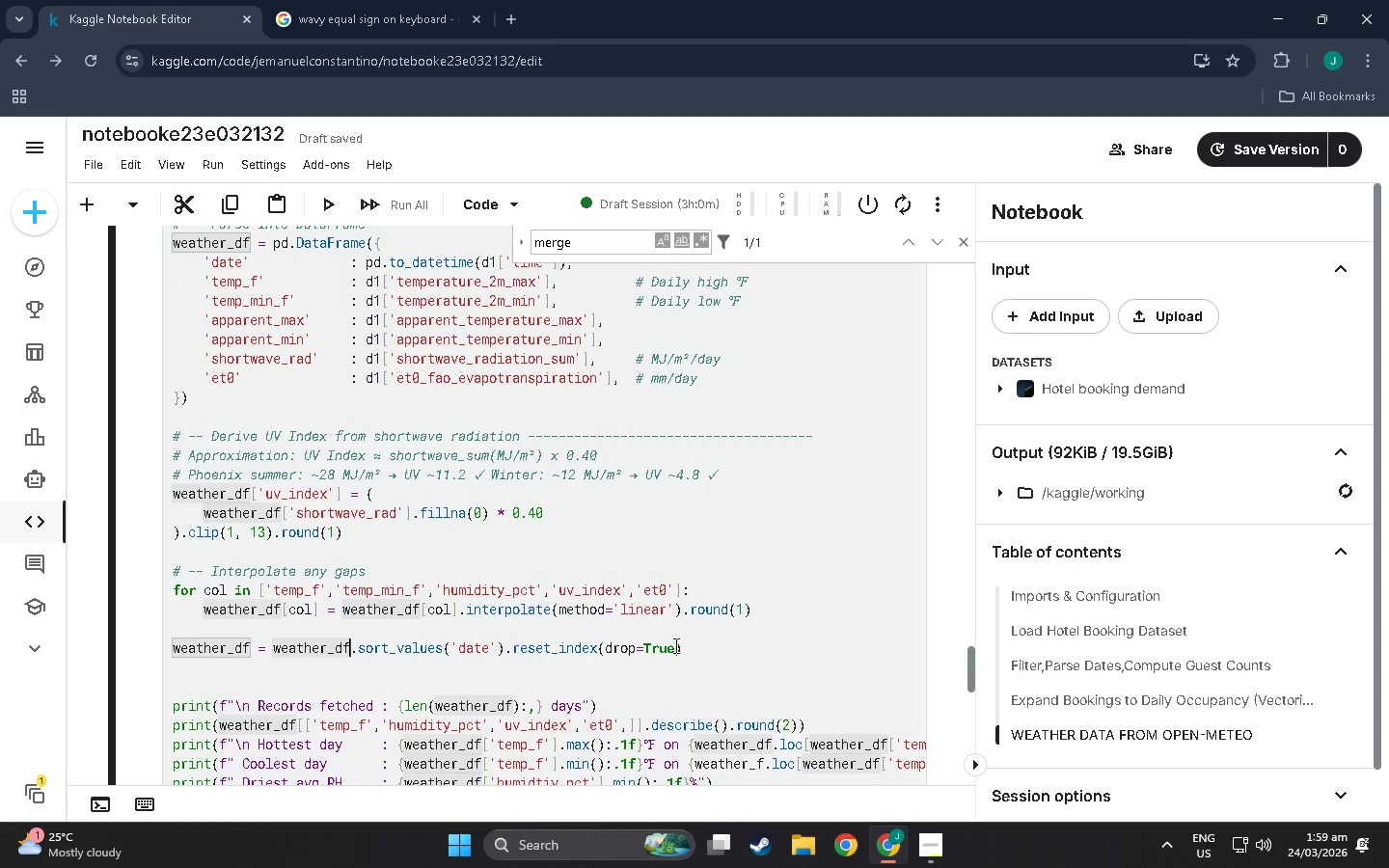 
left_click_drag(start_coordinate=[685, 644], to_coordinate=[166, 647])
 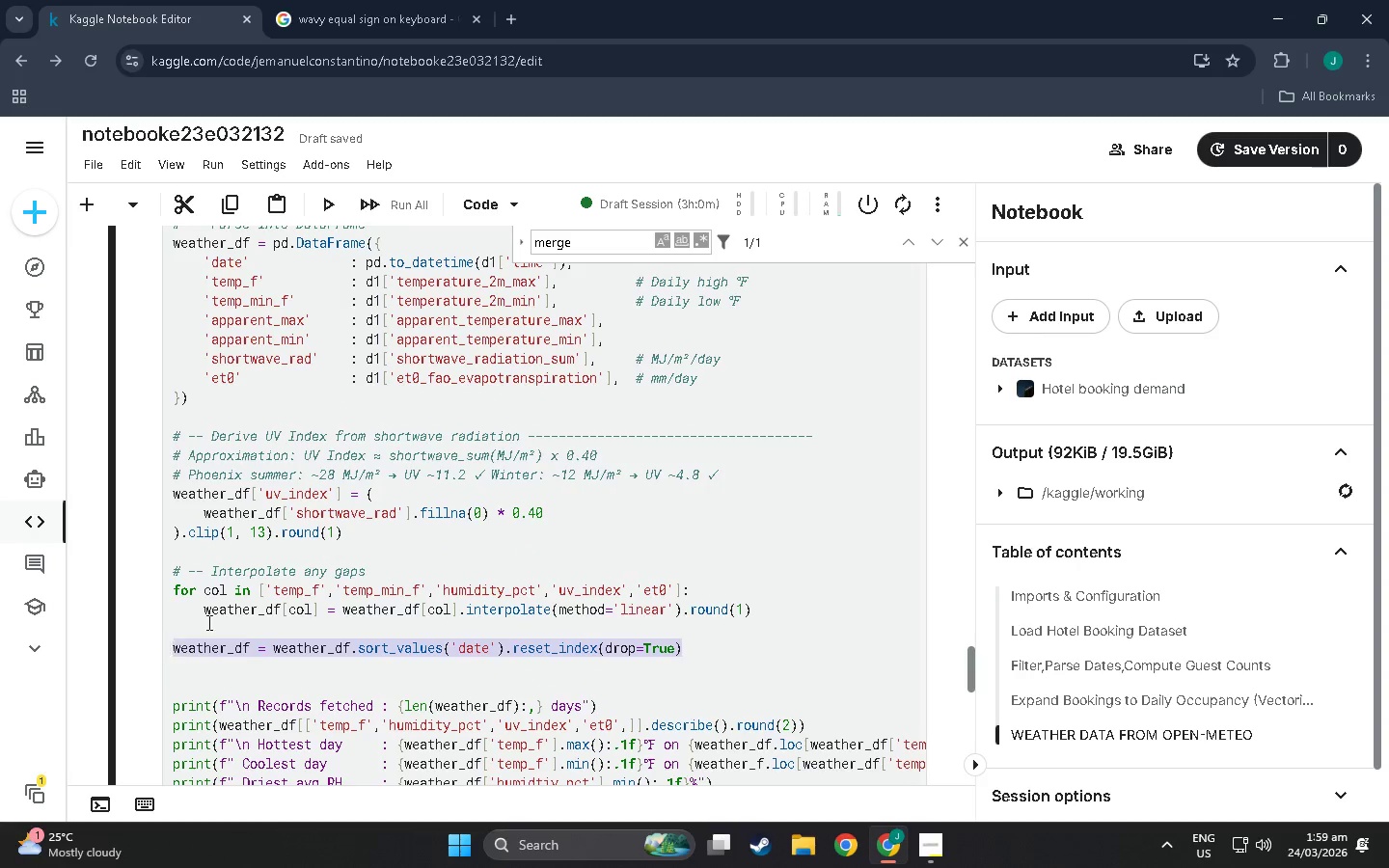 
key(Control+C)
 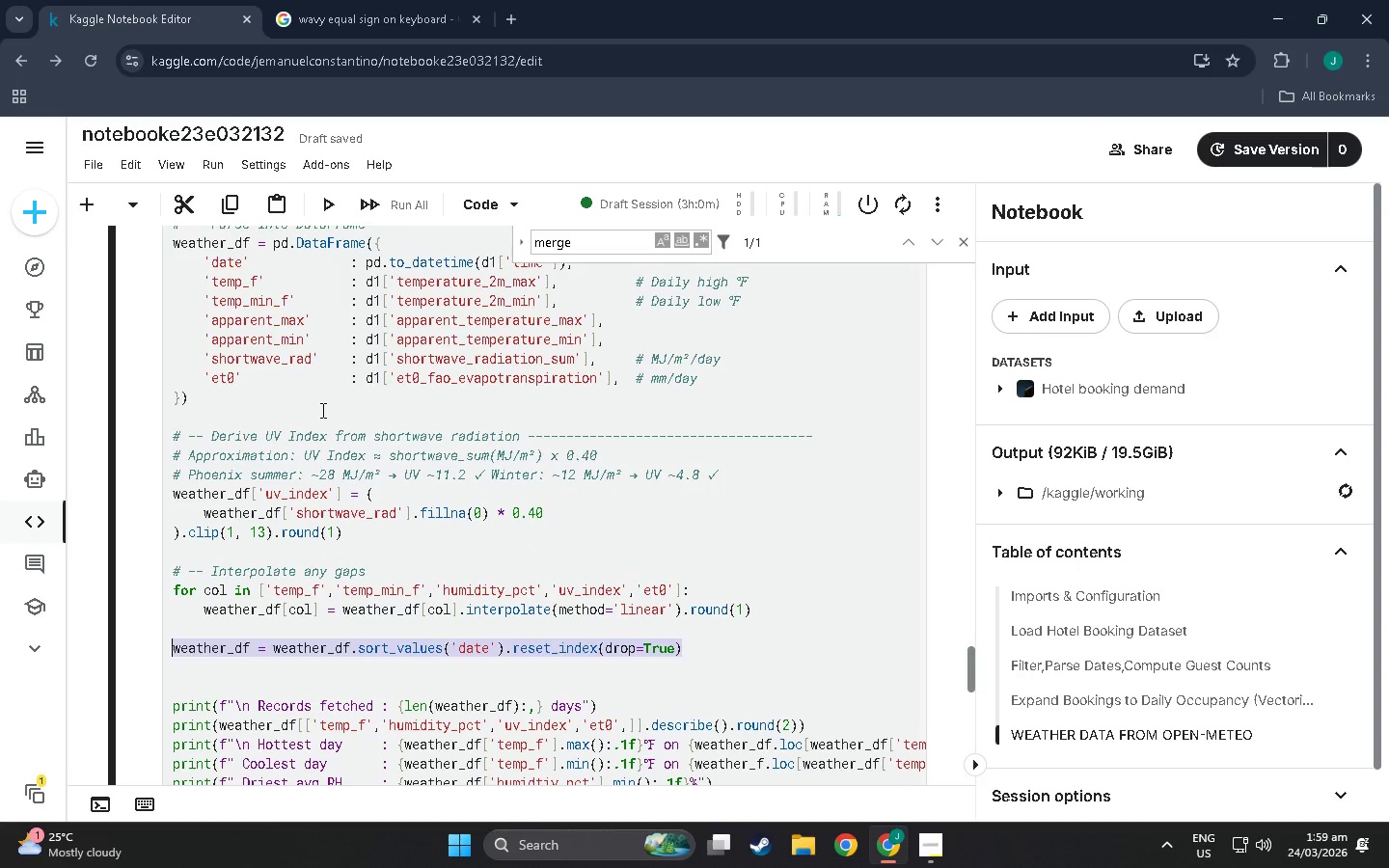 
left_click([321, 410])
 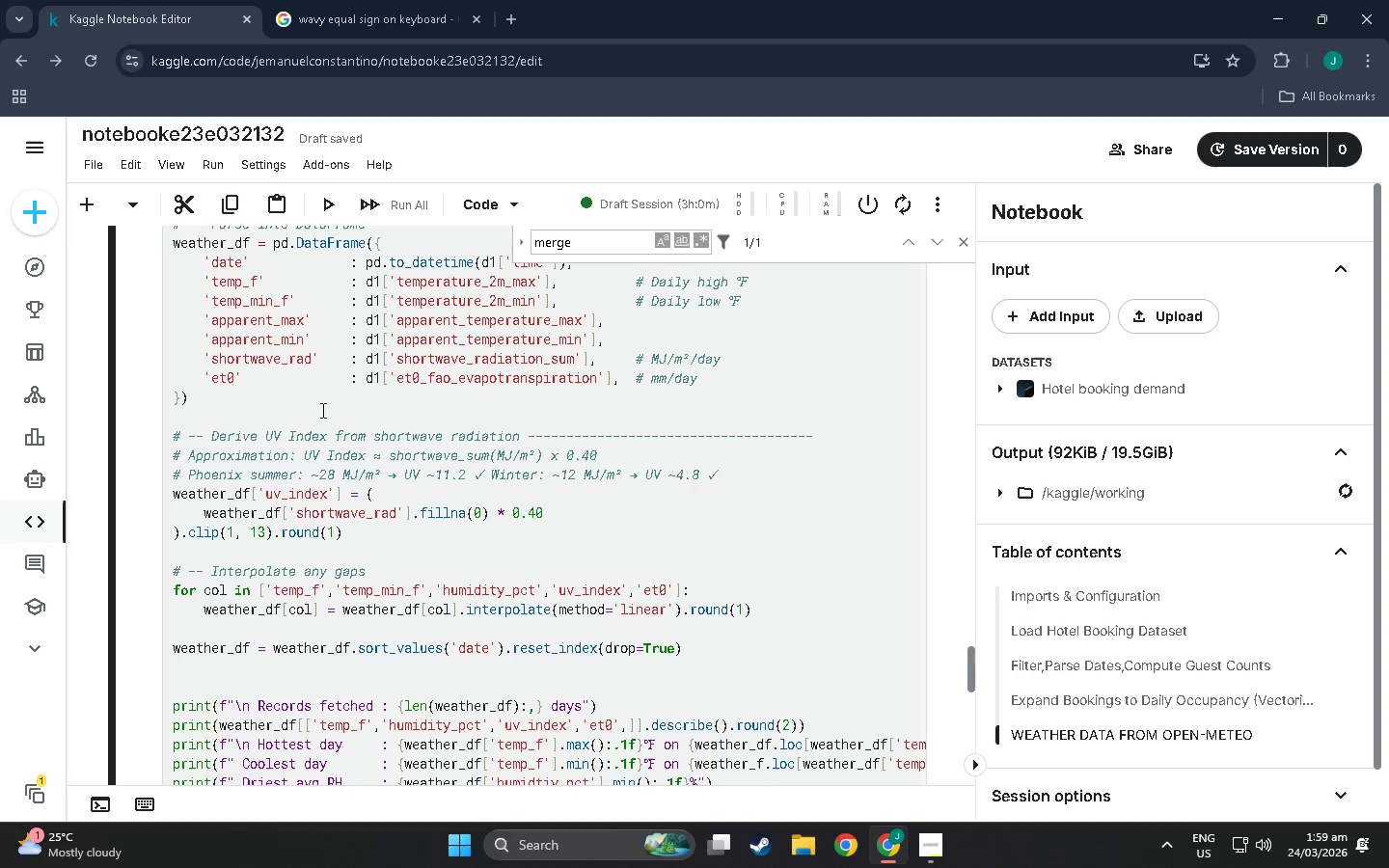 
key(Enter)
 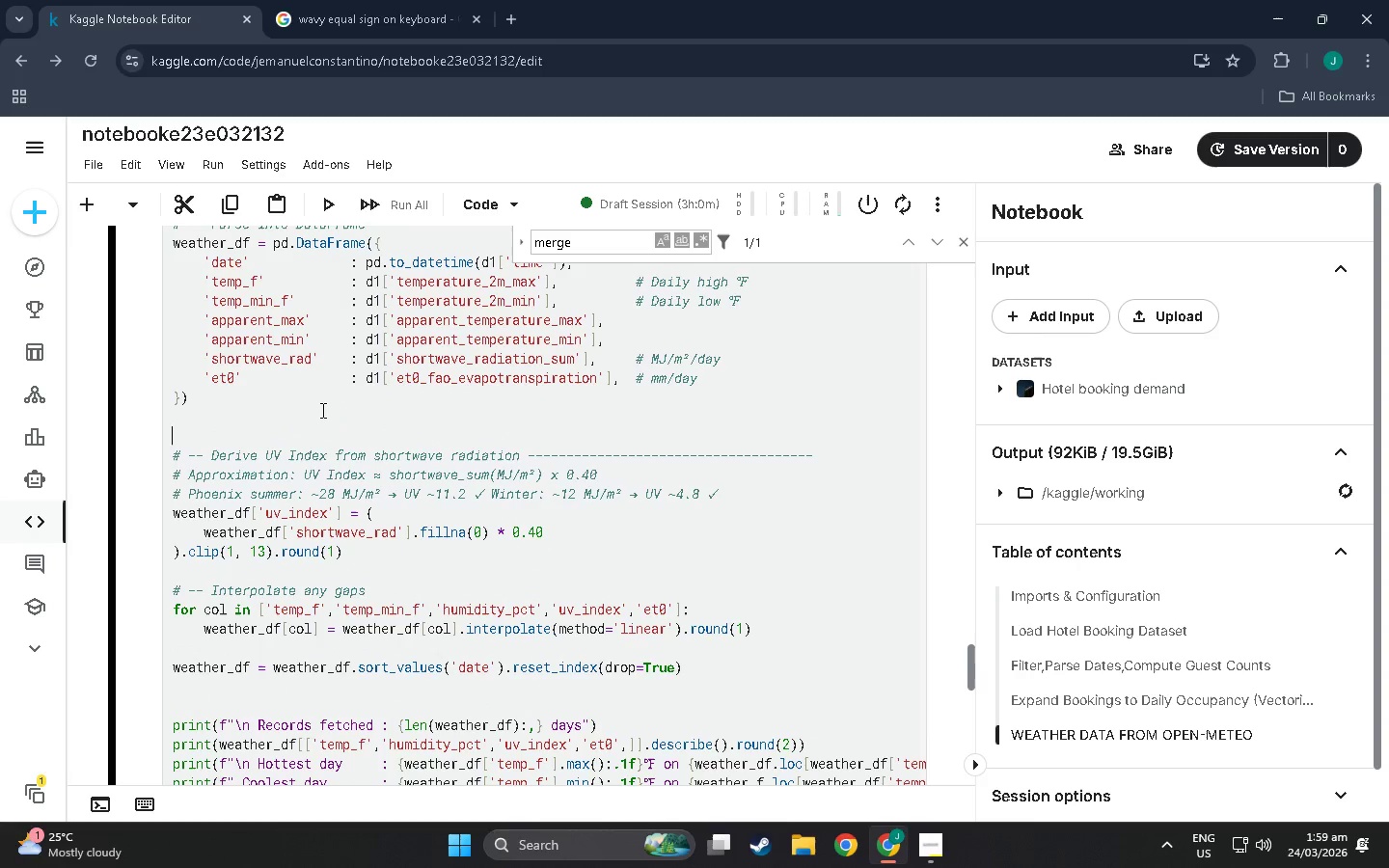 
key(Control+V)
 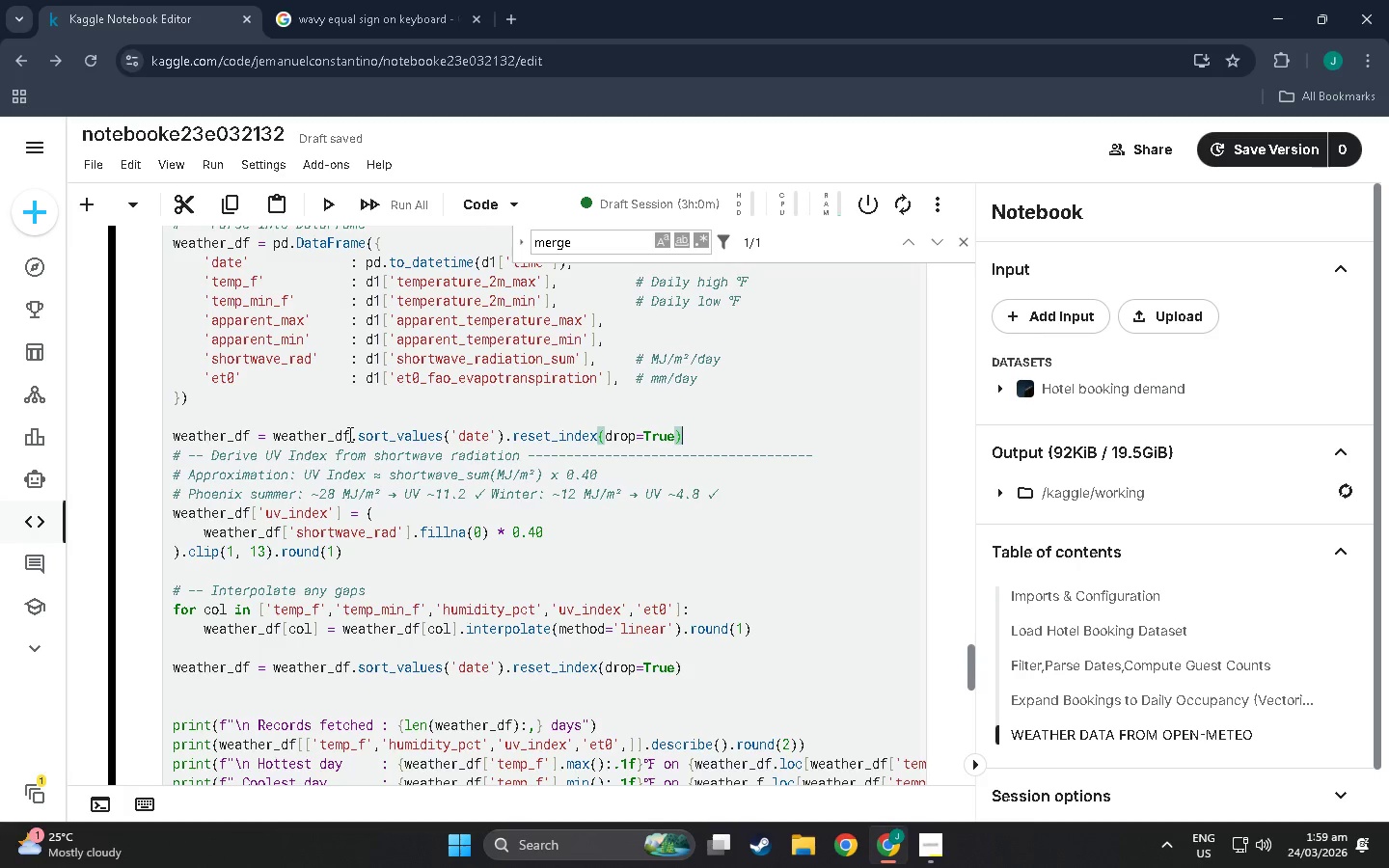 
left_click([348, 434])
 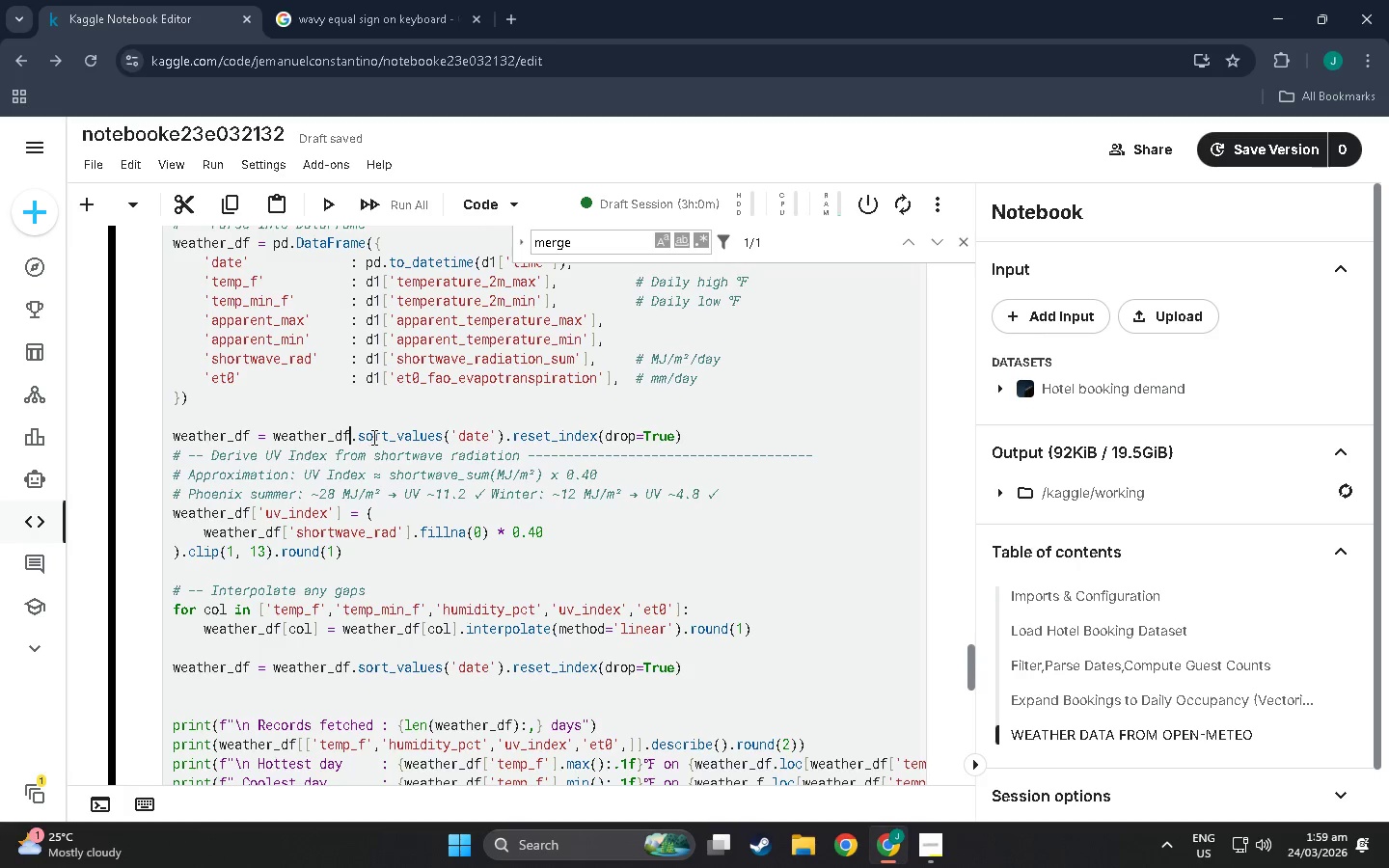 
double_click([372, 437])
 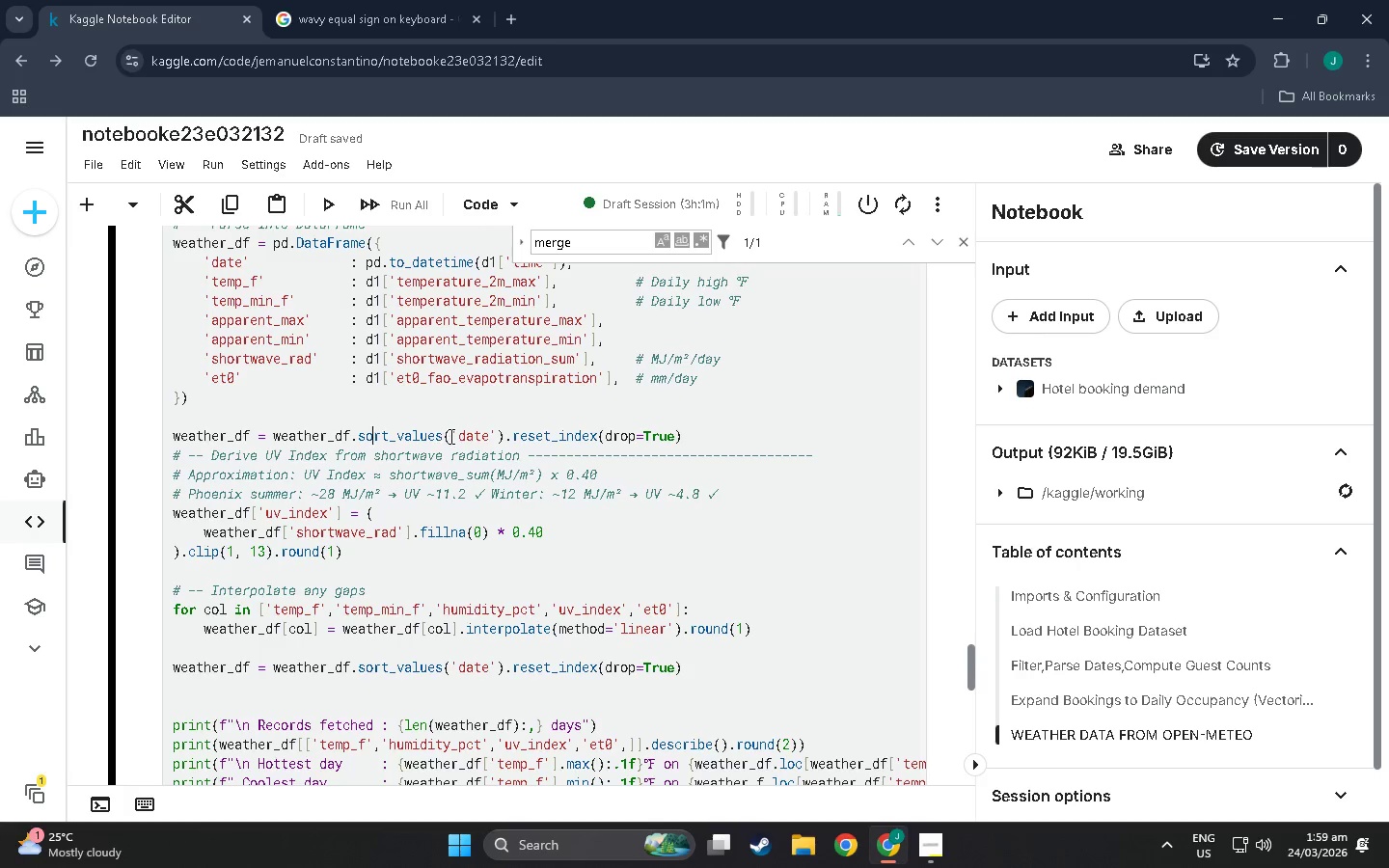 
left_click([450, 436])
 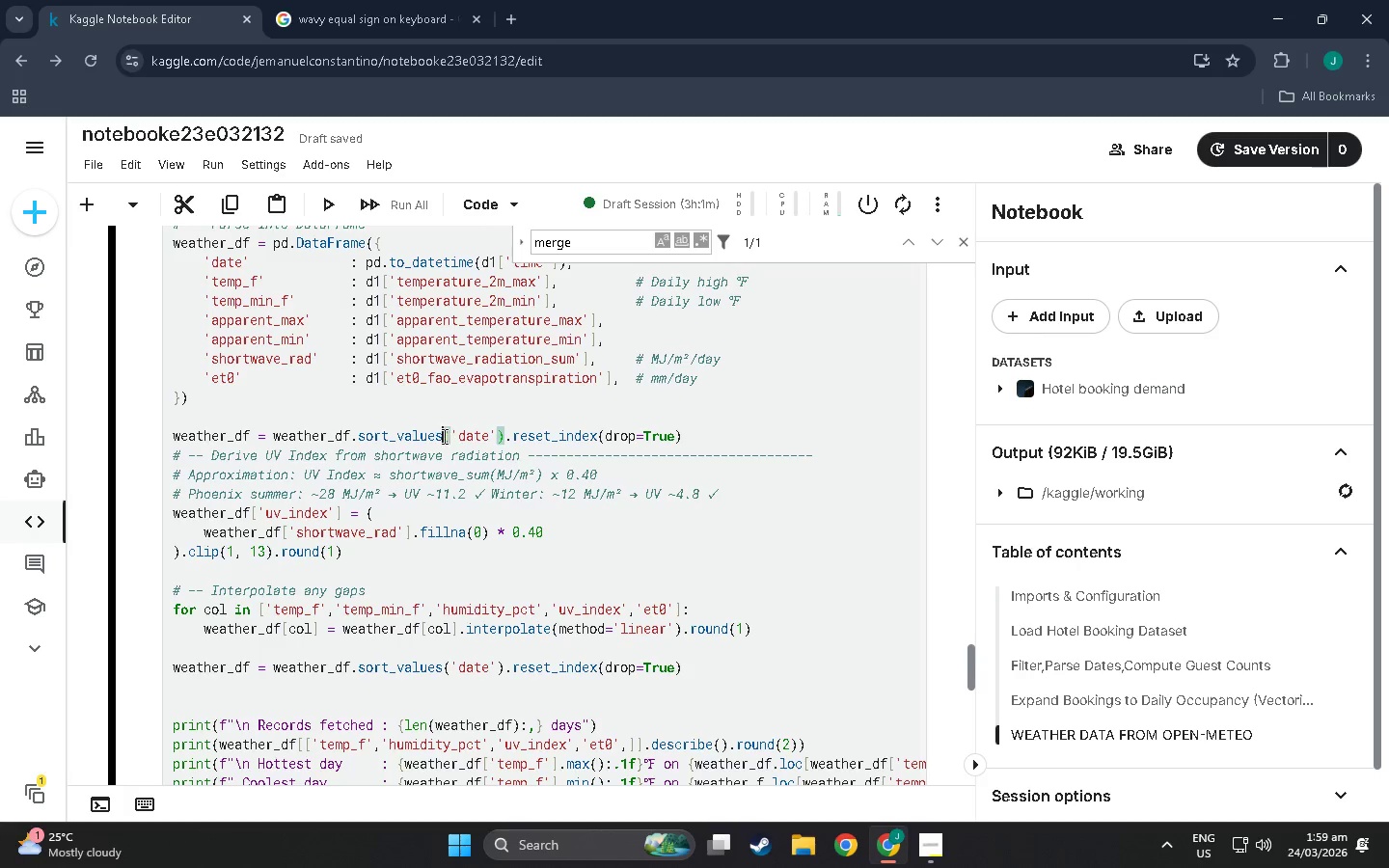 
left_click_drag(start_coordinate=[443, 436], to_coordinate=[359, 433])
 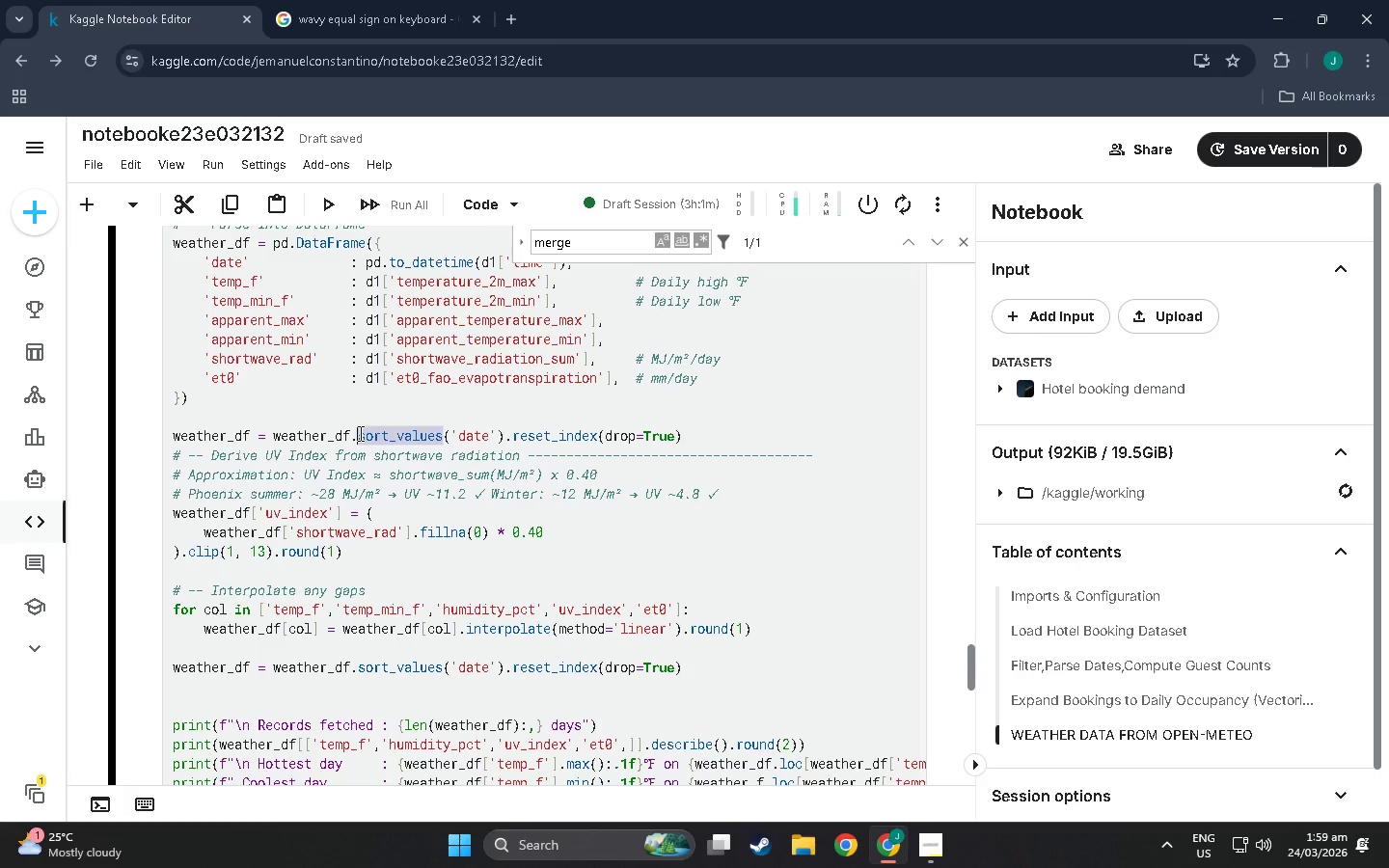 
type(merge)
 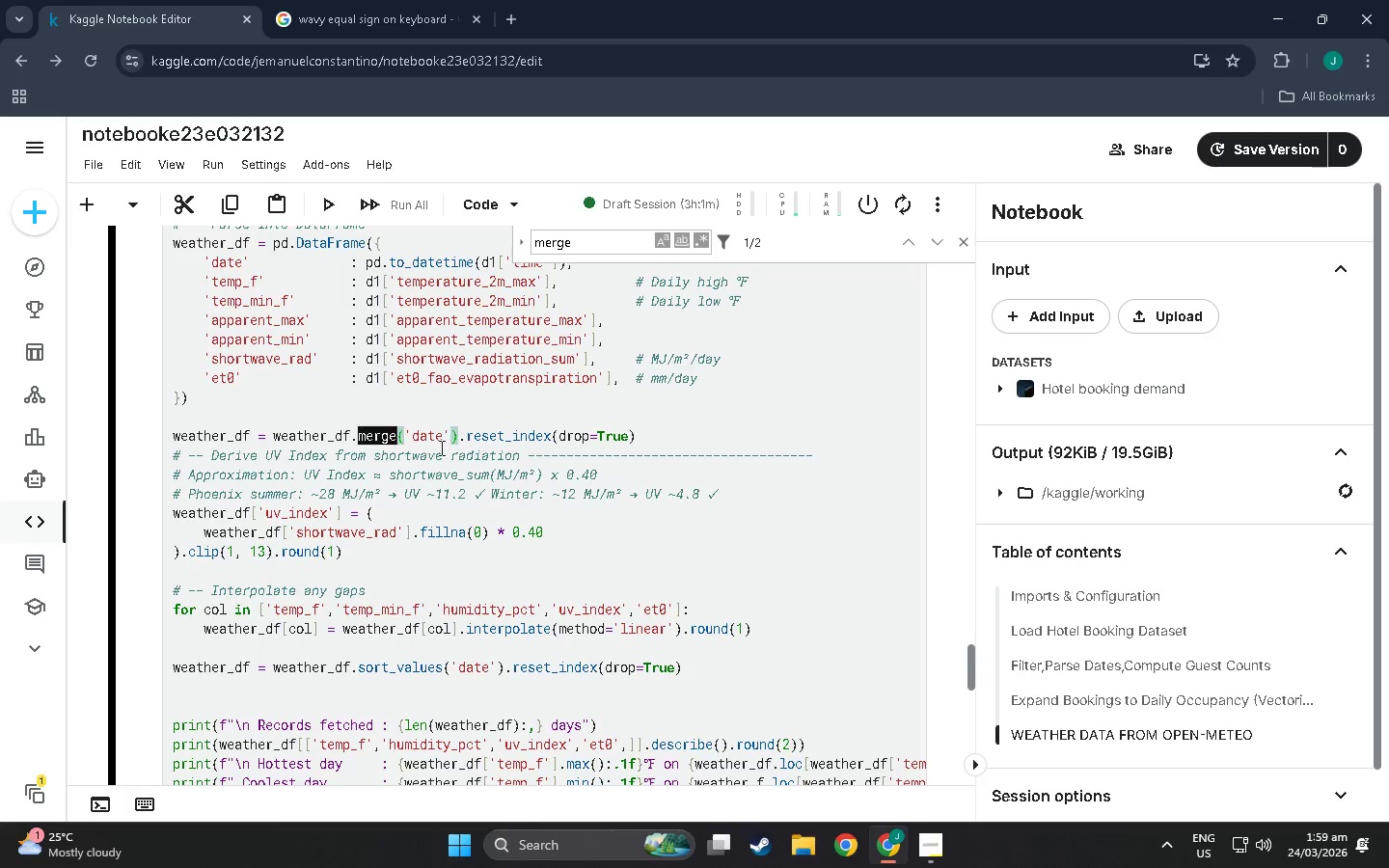 
double_click([444, 435])
 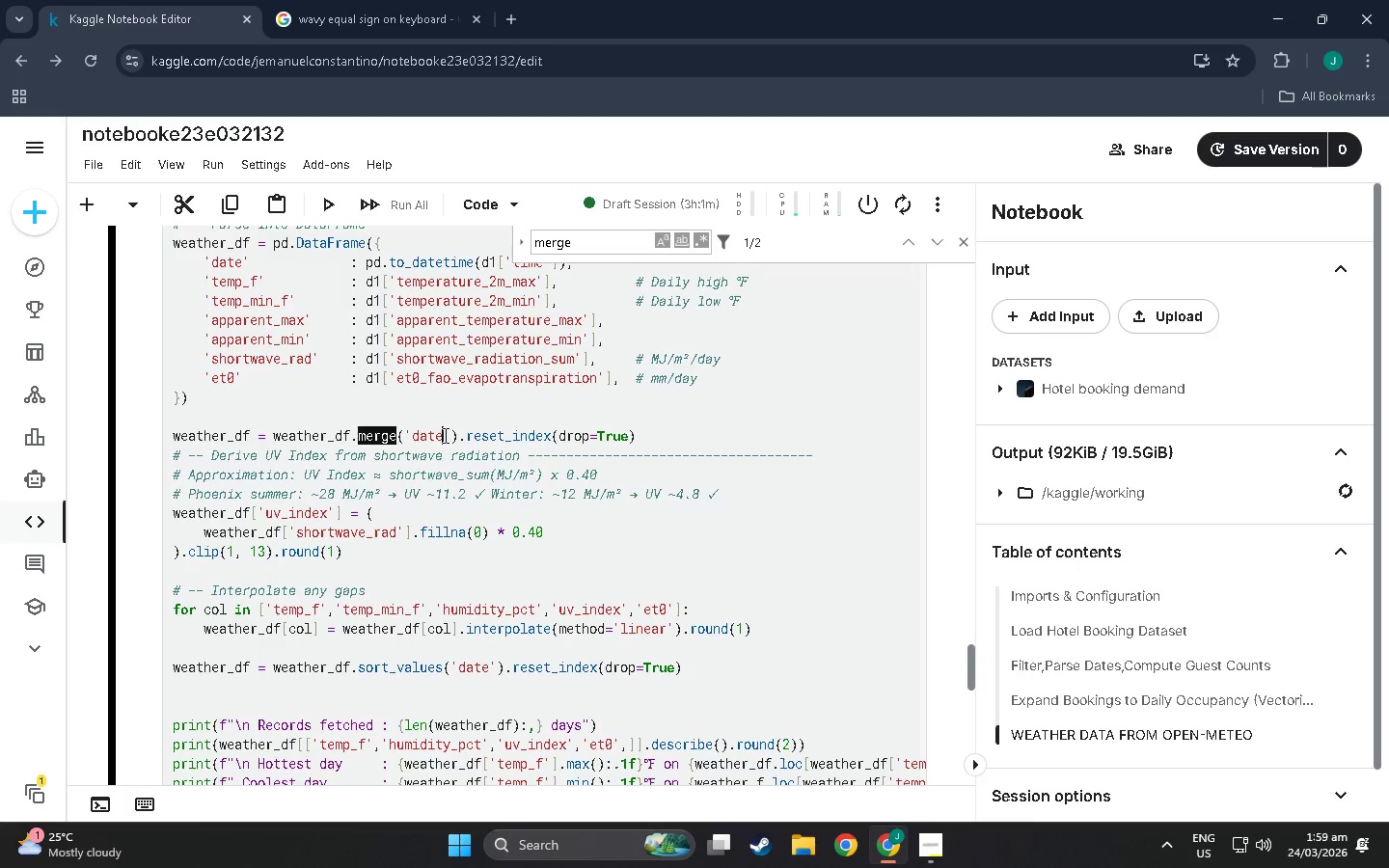 
key(Backspace)
key(Backspace)
key(Backspace)
key(Backspace)
type(humi)
key(Tab)
type(dity)
 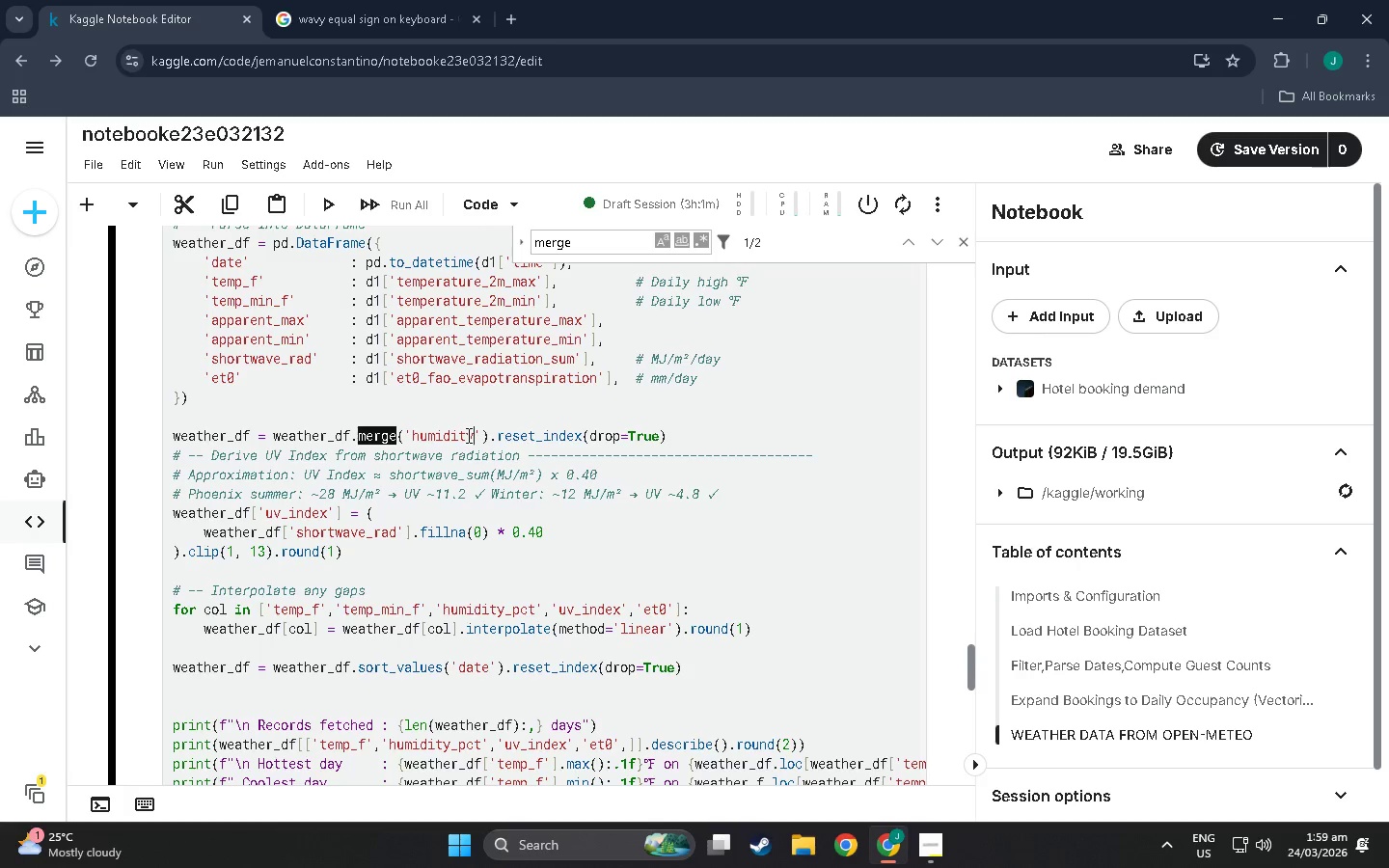 
type(_daily, on='date)
 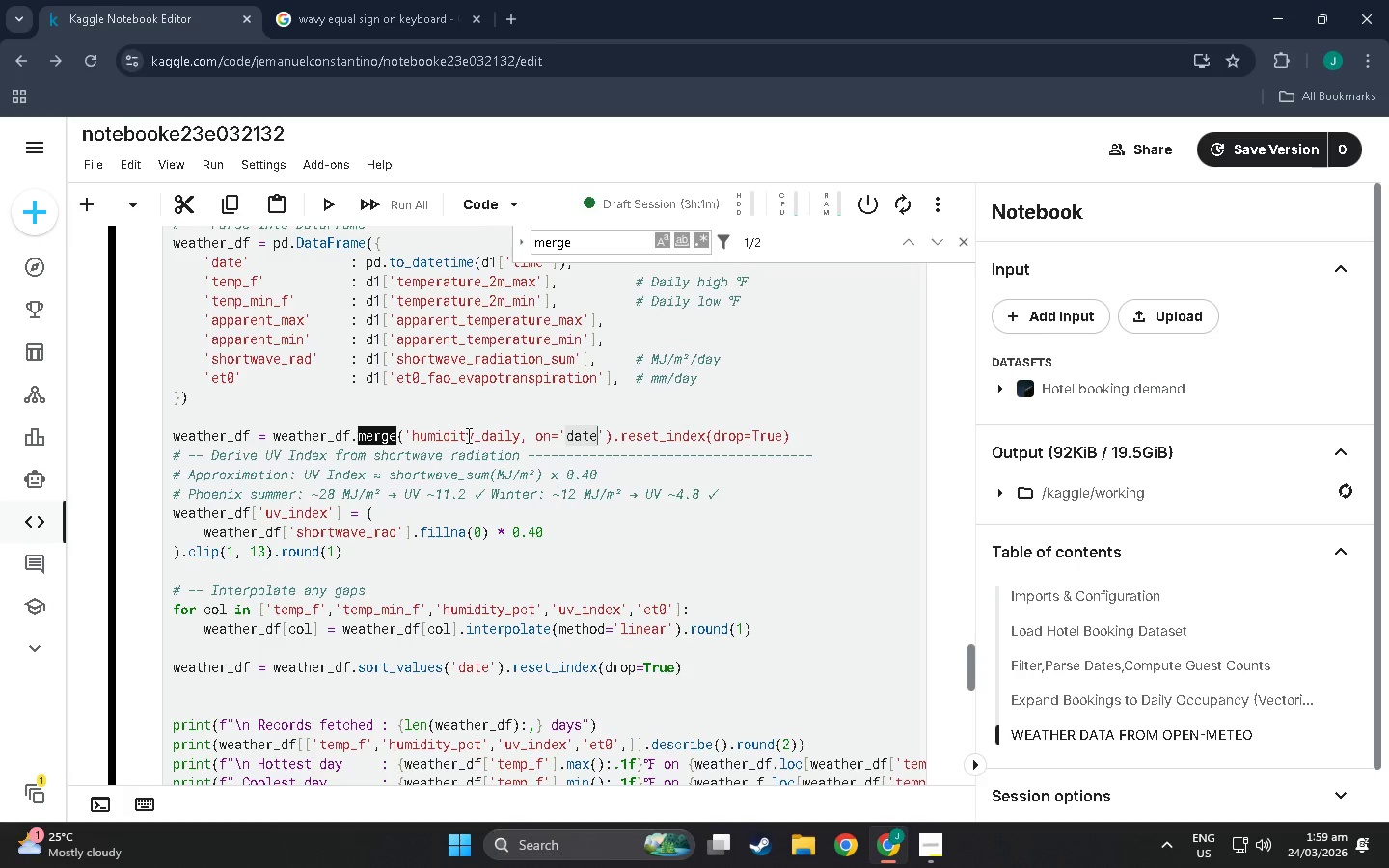 
key(ArrowRight)
 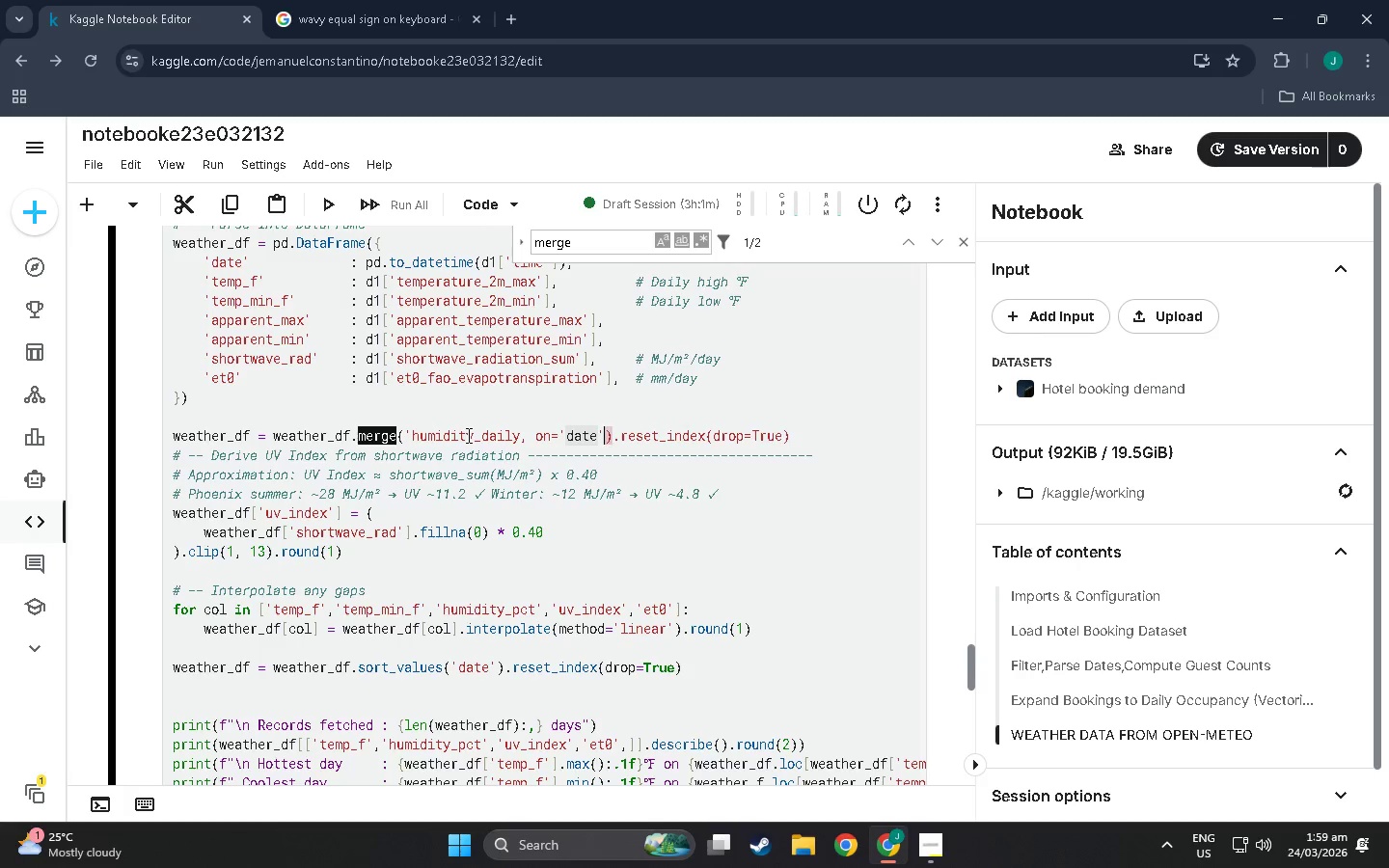 
type(, how ()
key(Backspace)
key(Backspace)
type(= )
key(Backspace)
type(")
key(Backspace)
type('left)
 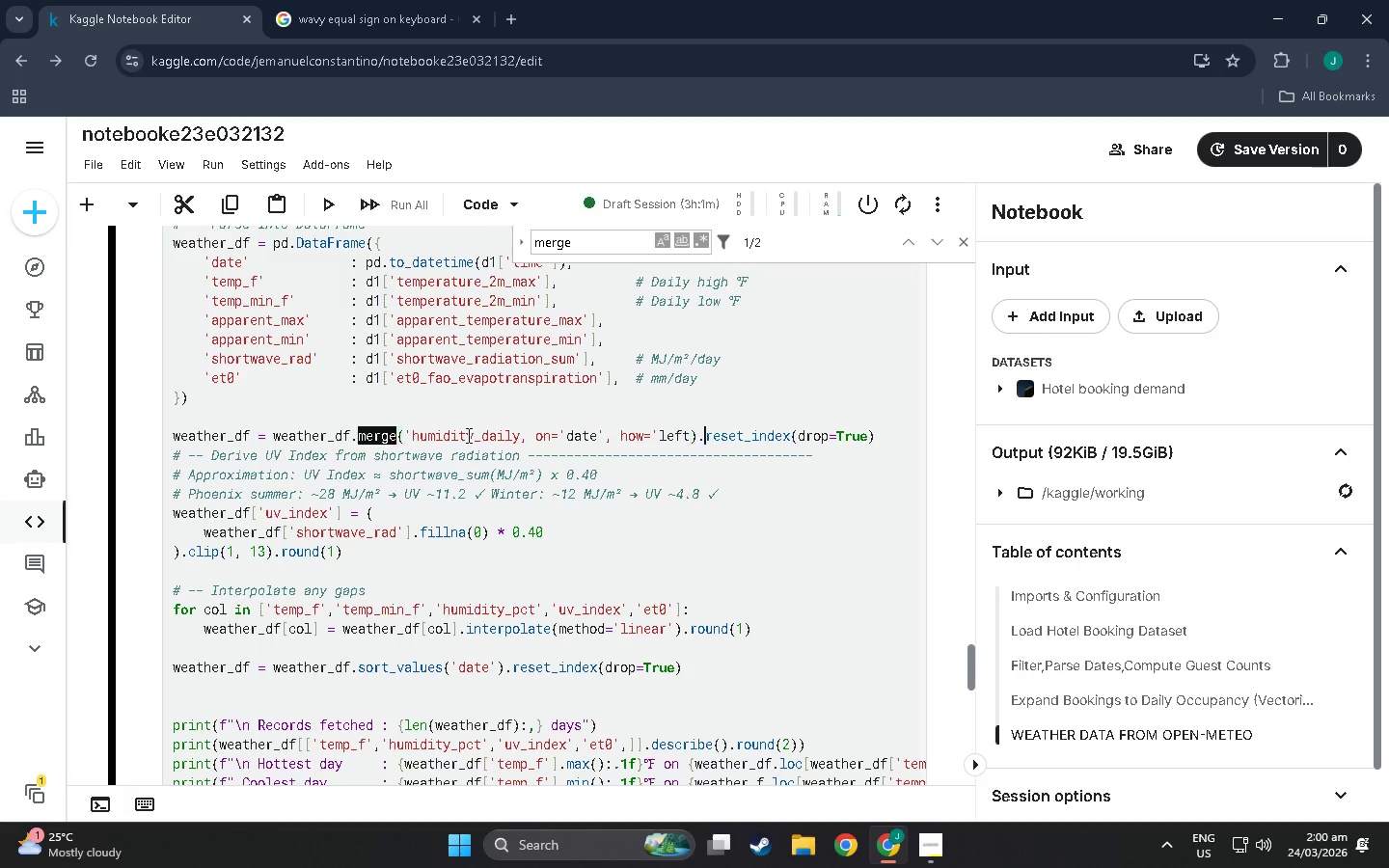 
 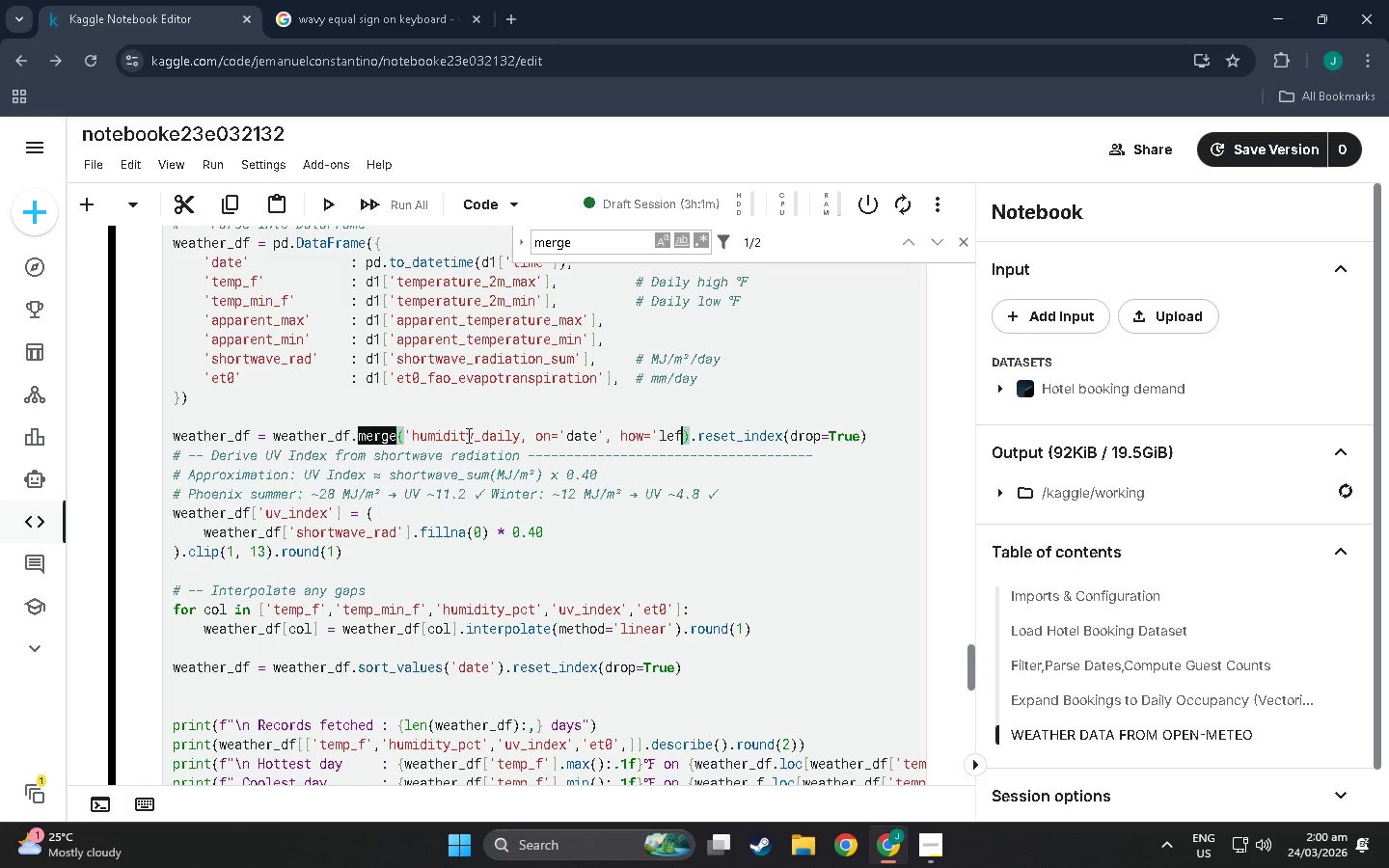 
key(ArrowRight)
 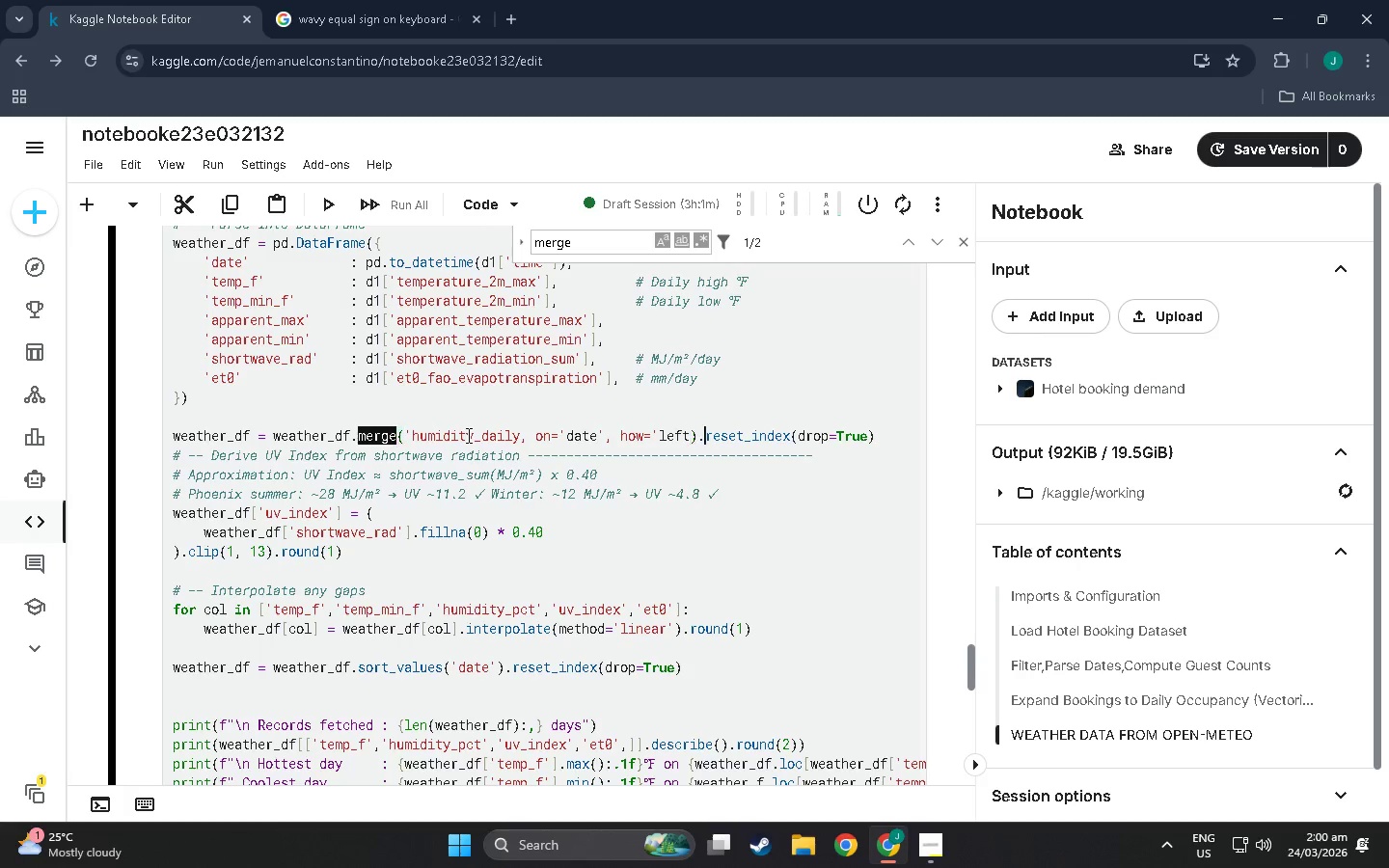 
hold_key(key=ArrowRight, duration=1.06)
 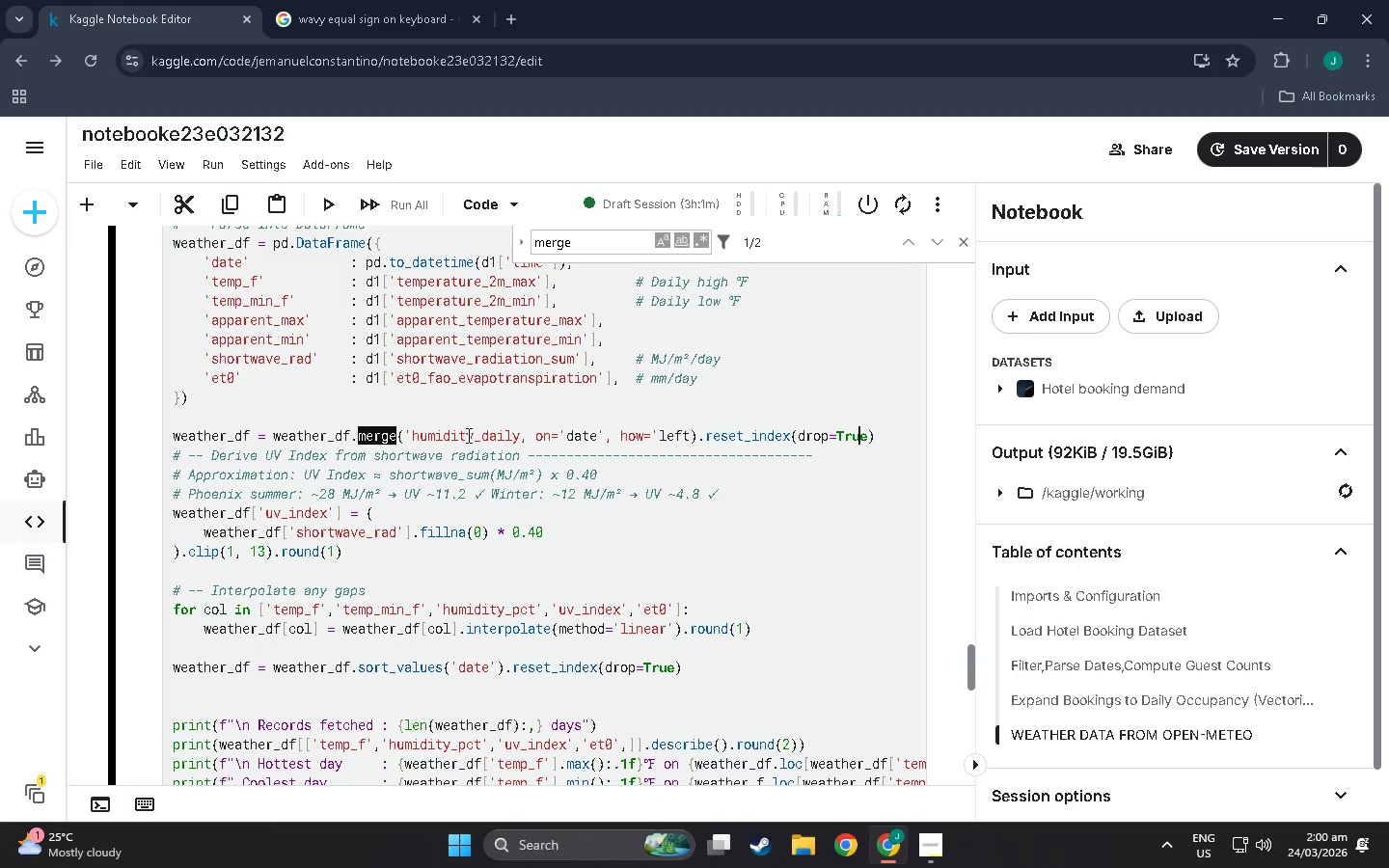 
hold_key(key=ArrowRight, duration=0.34)
 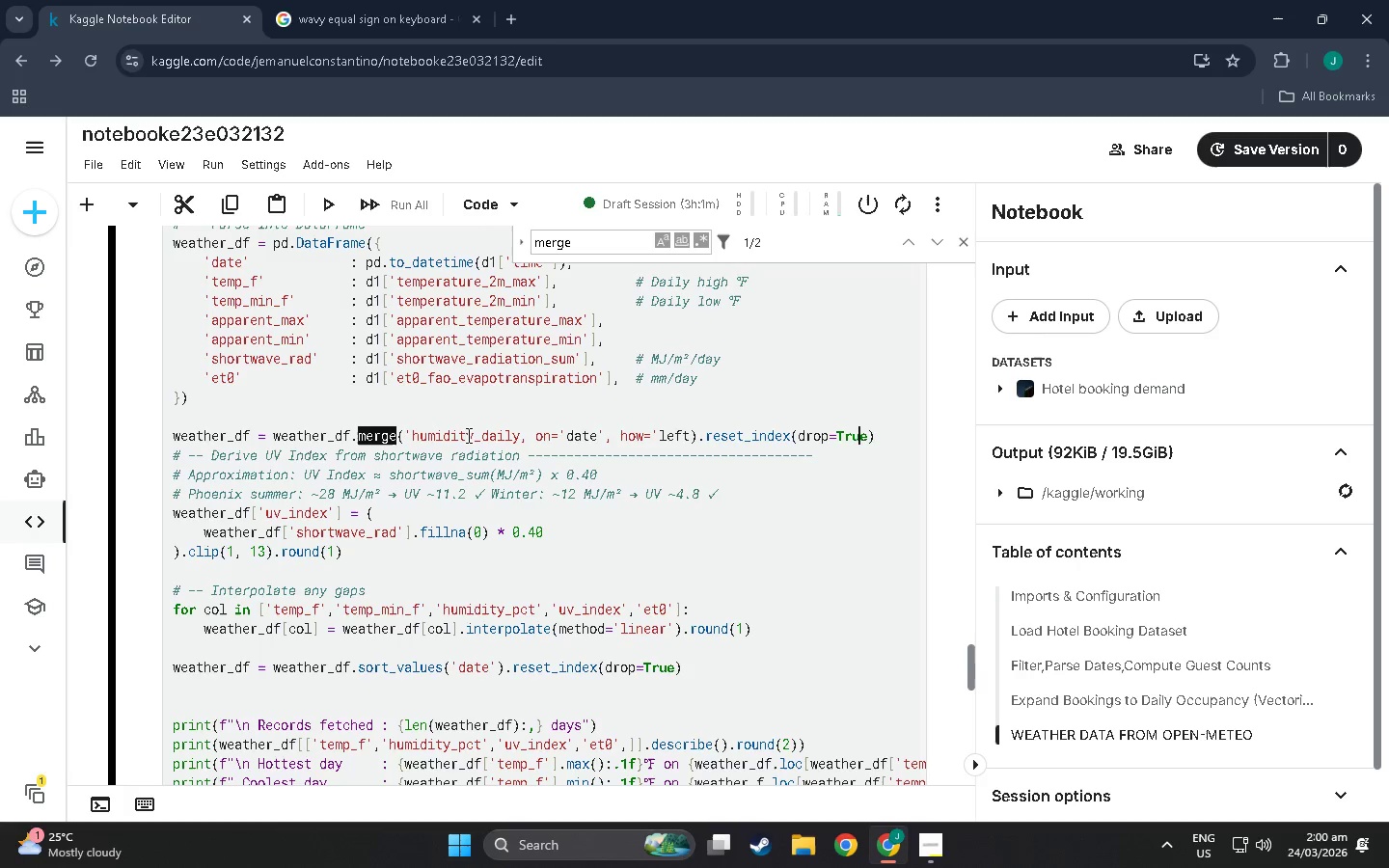 
key(ArrowRight)
 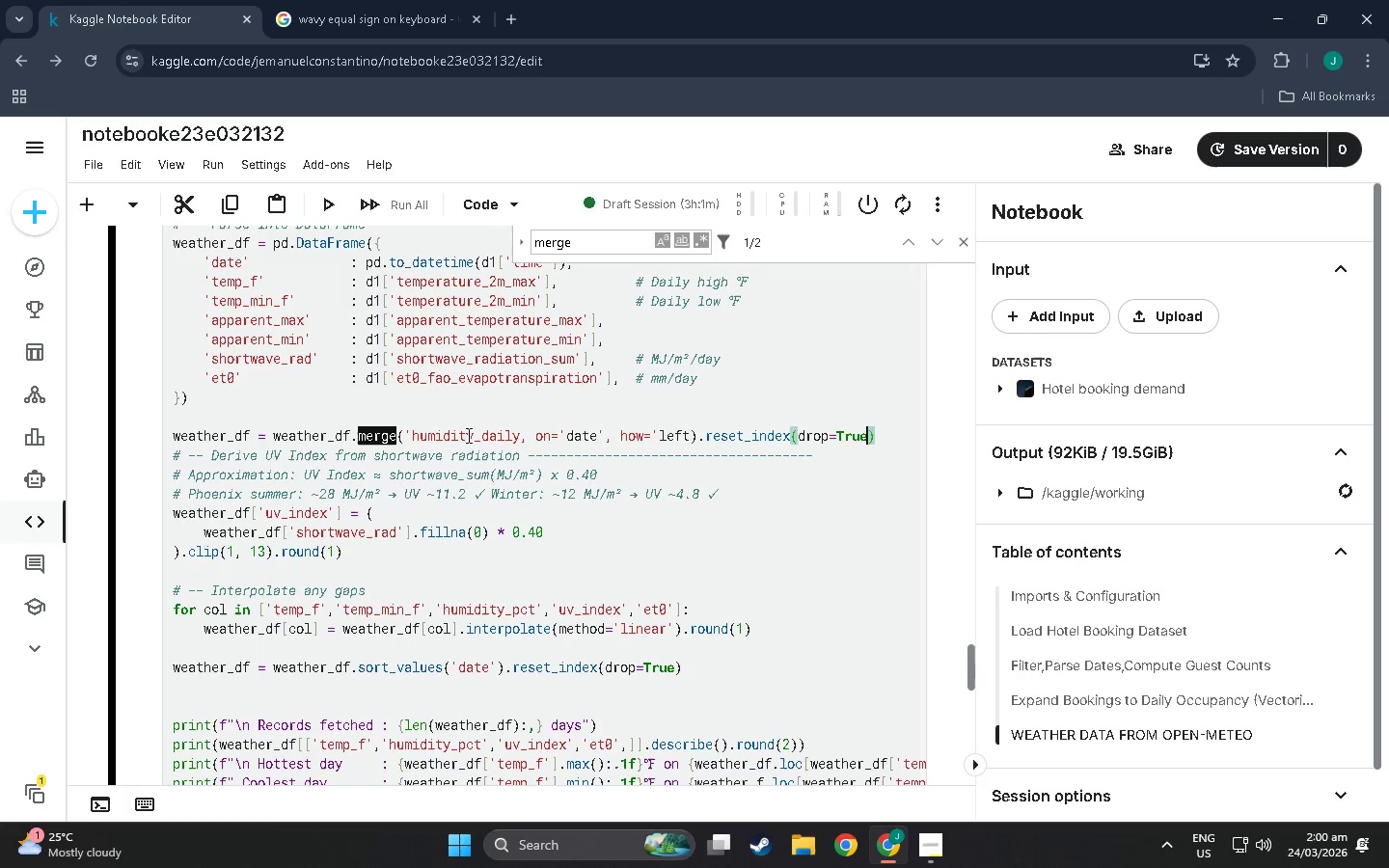 
key(ArrowRight)
 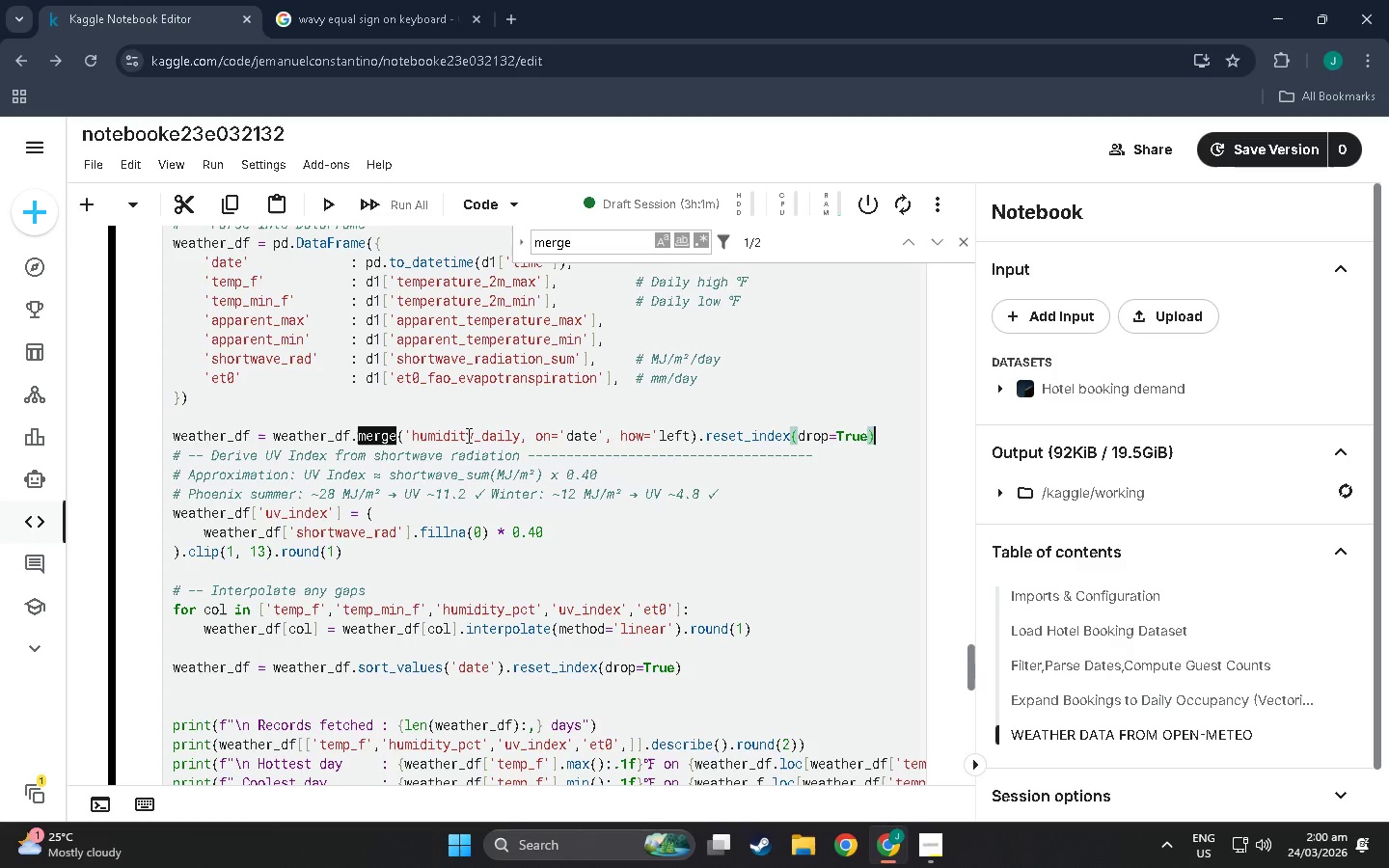 
key(ArrowRight)
 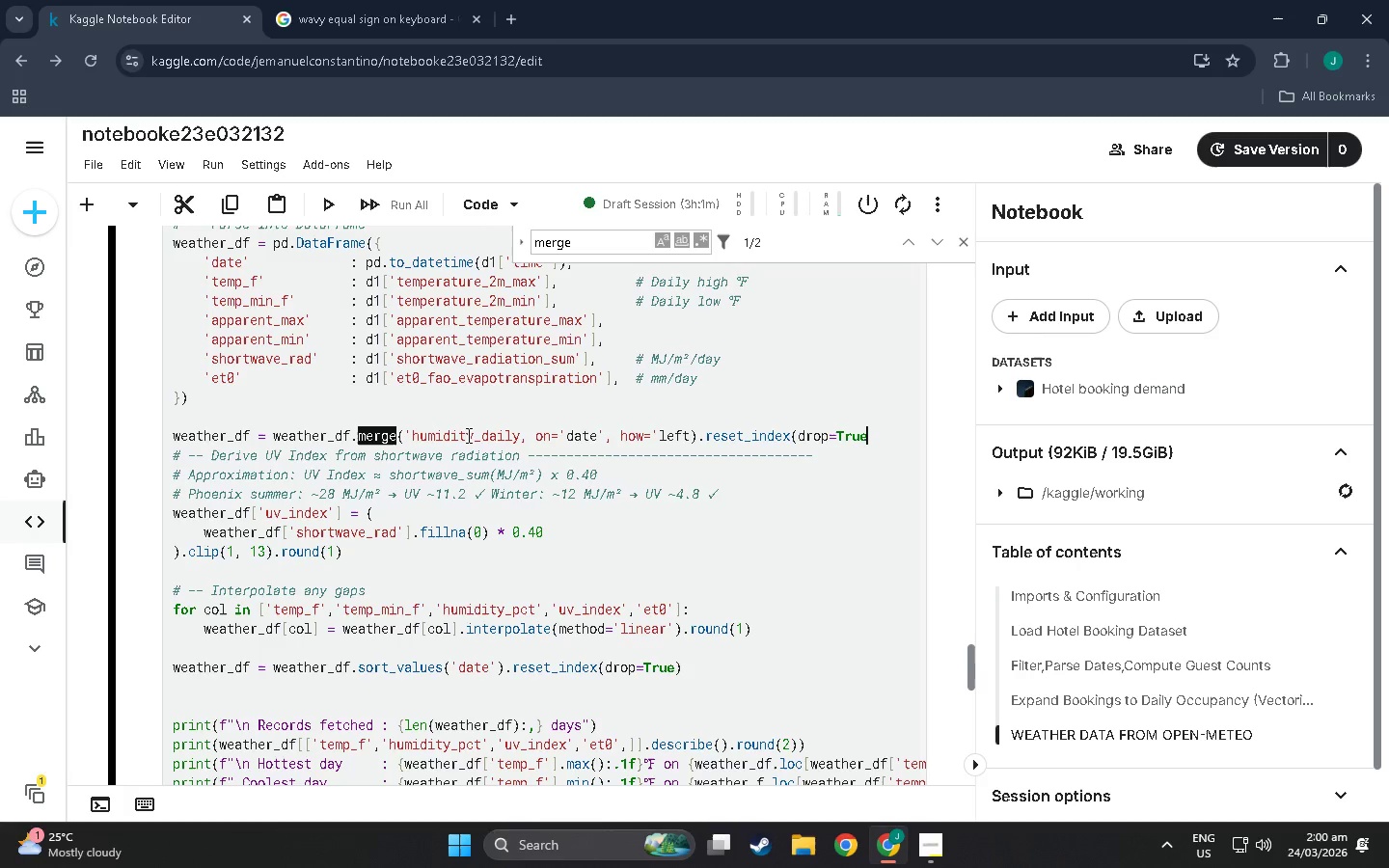 
hold_key(key=Backspace, duration=0.78)
 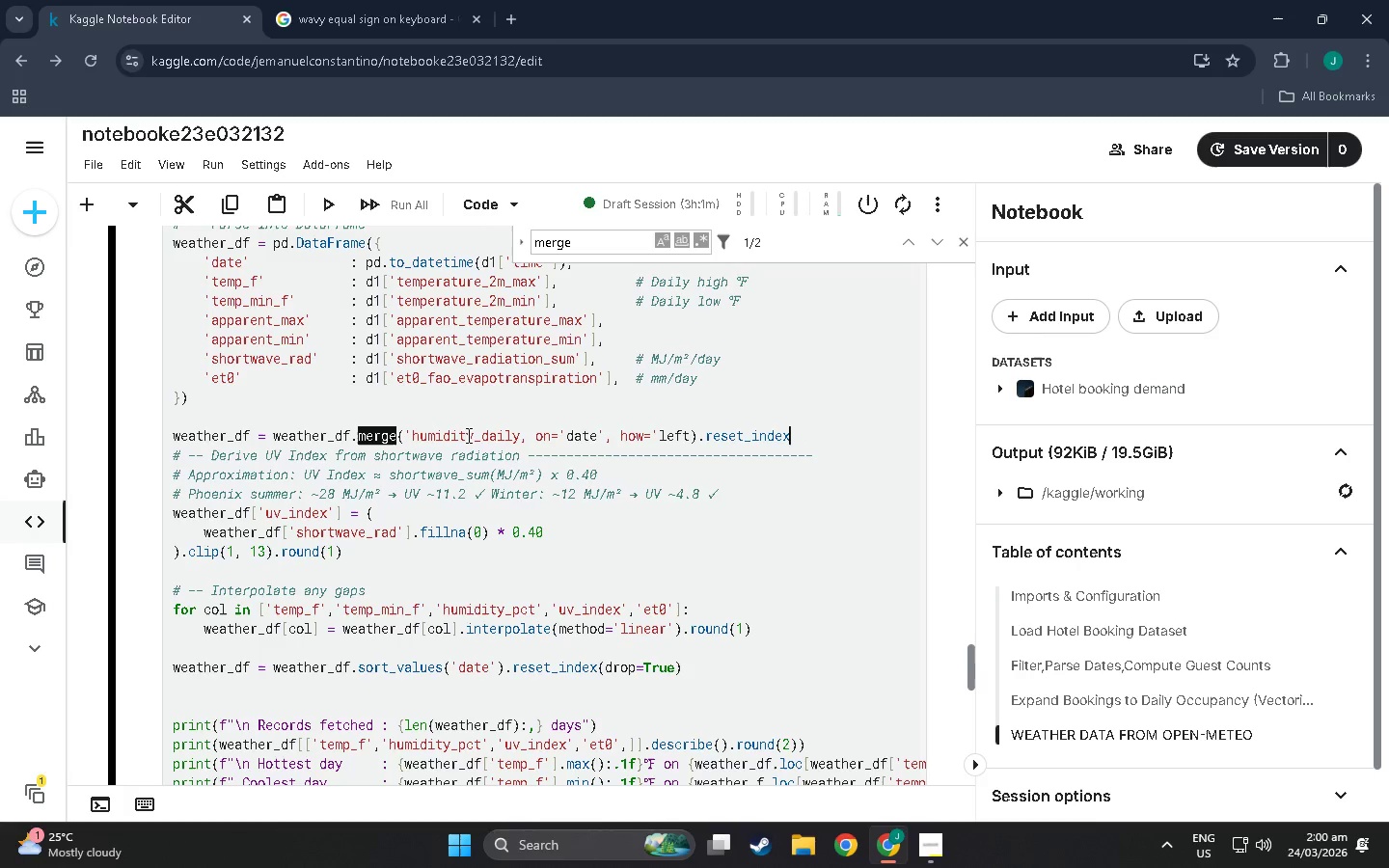 
key(Backspace)
 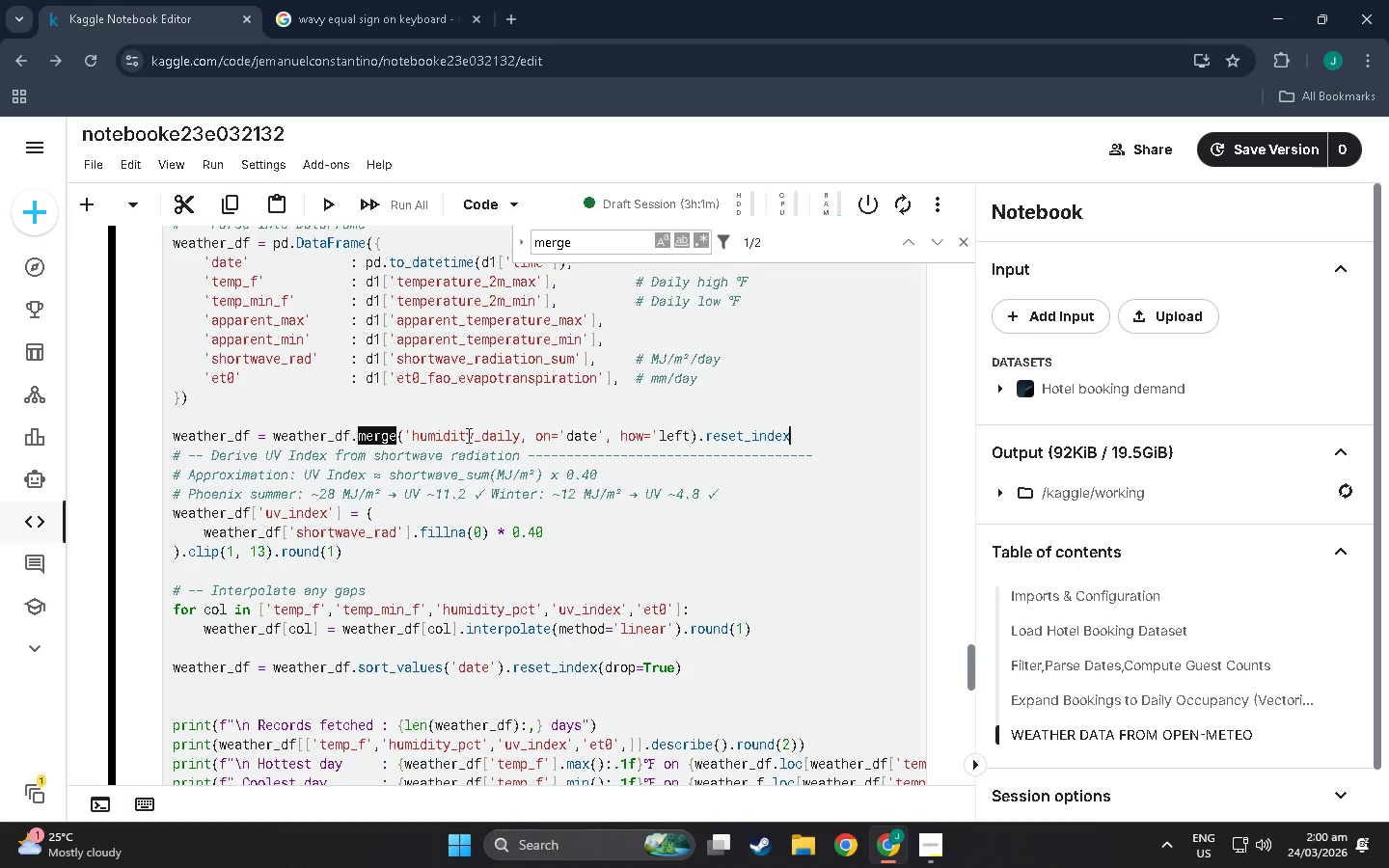 
key(Backspace)
 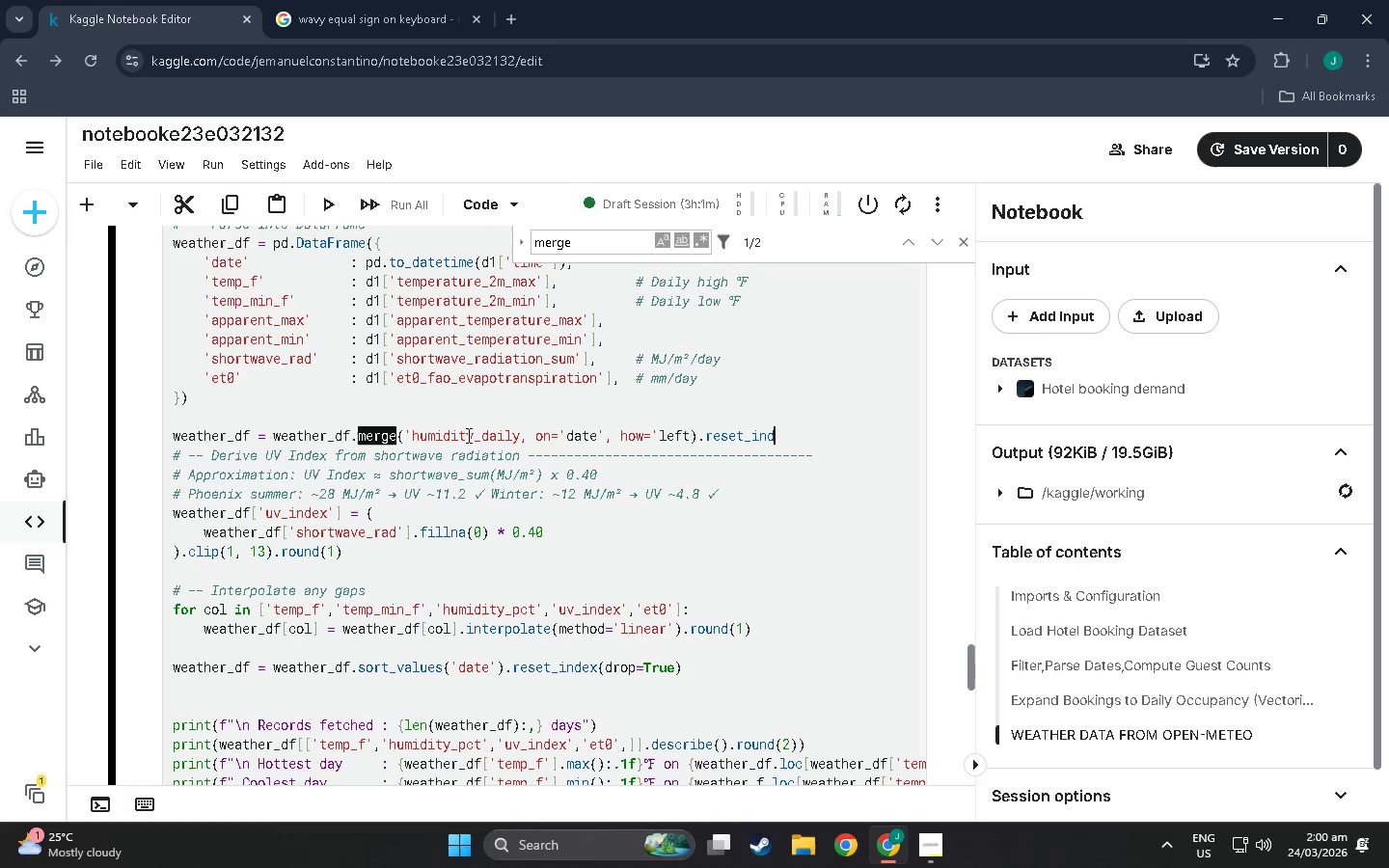 
key(Backspace)
 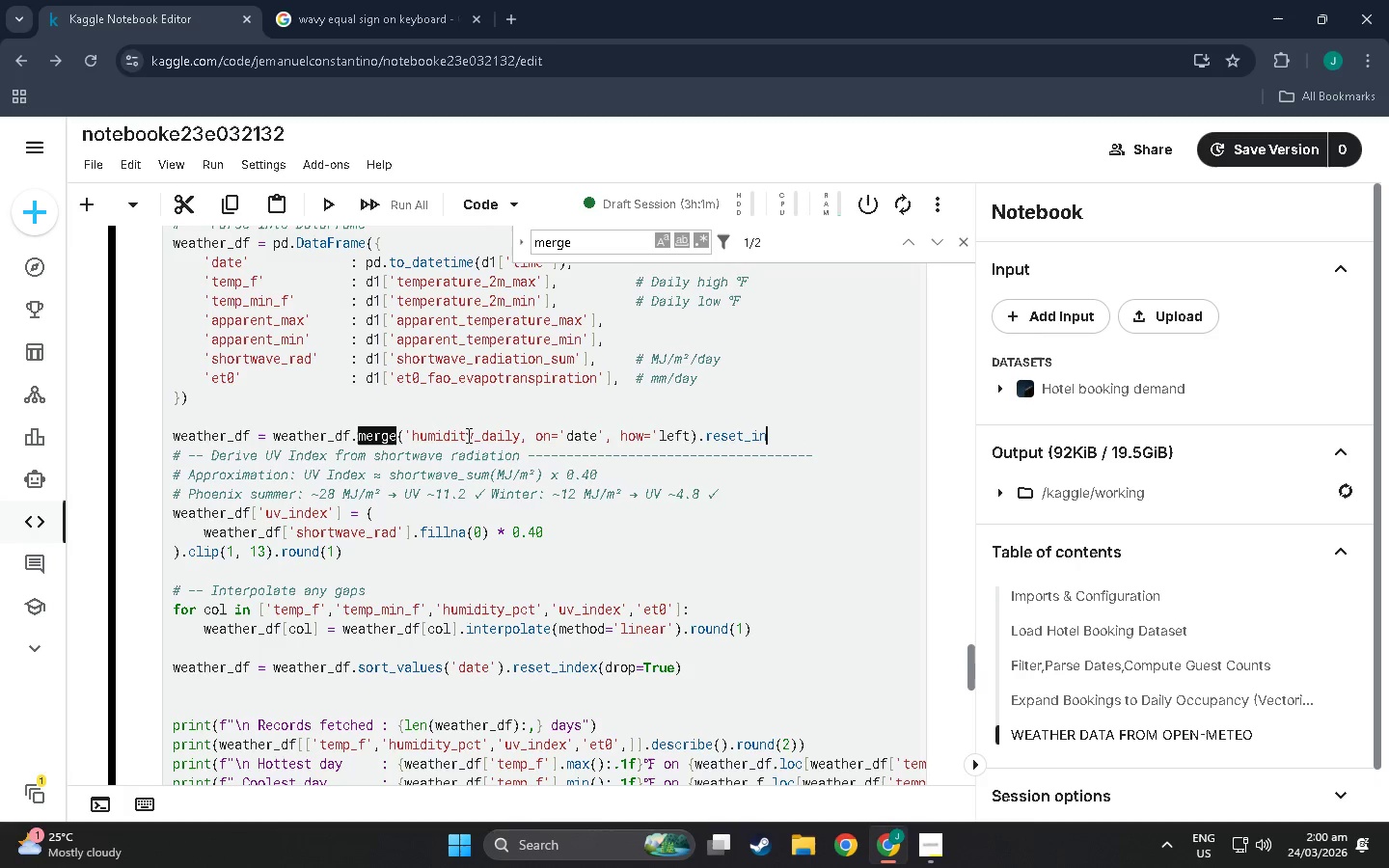 
key(Backspace)
 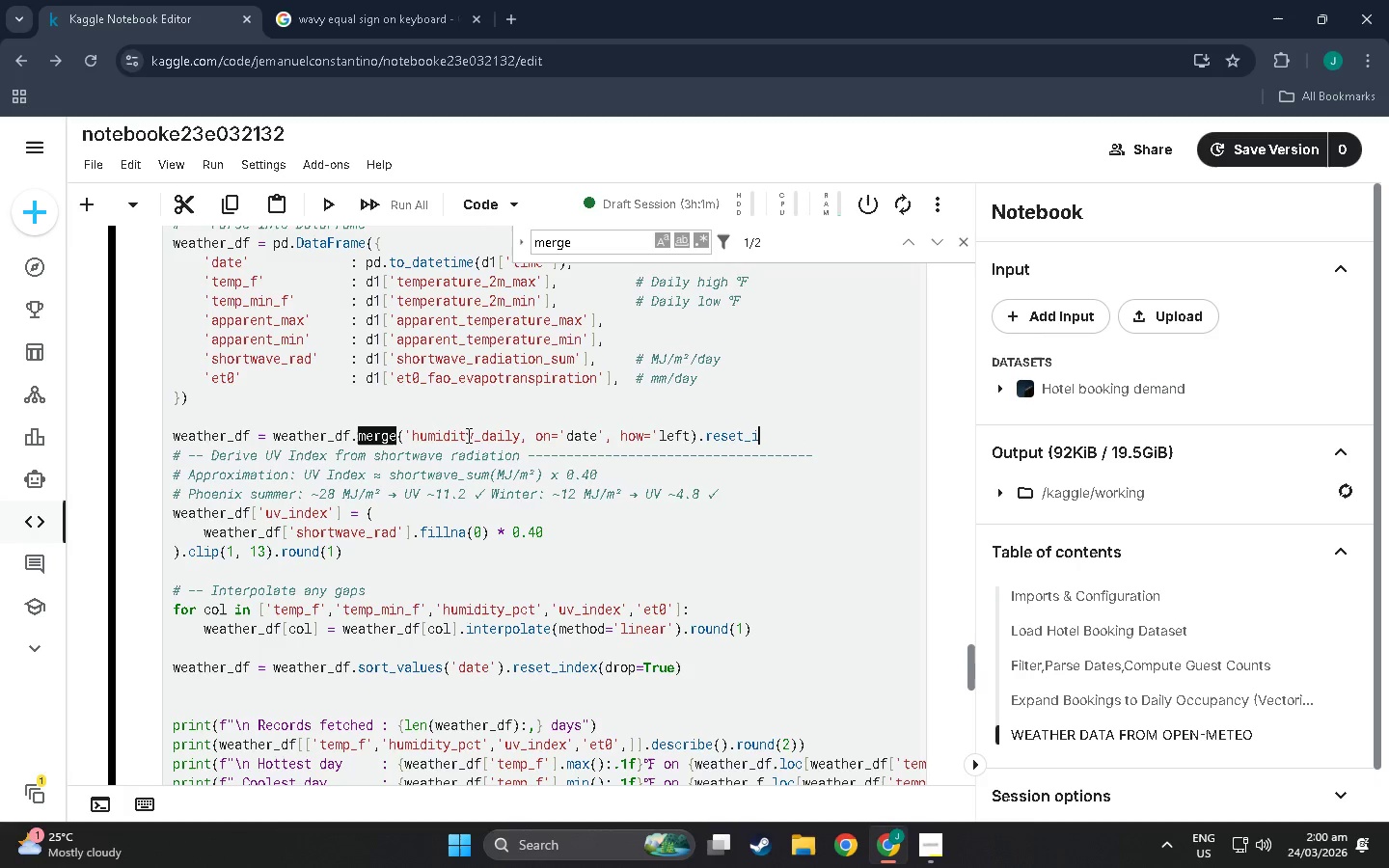 
hold_key(key=Backspace, duration=0.66)
 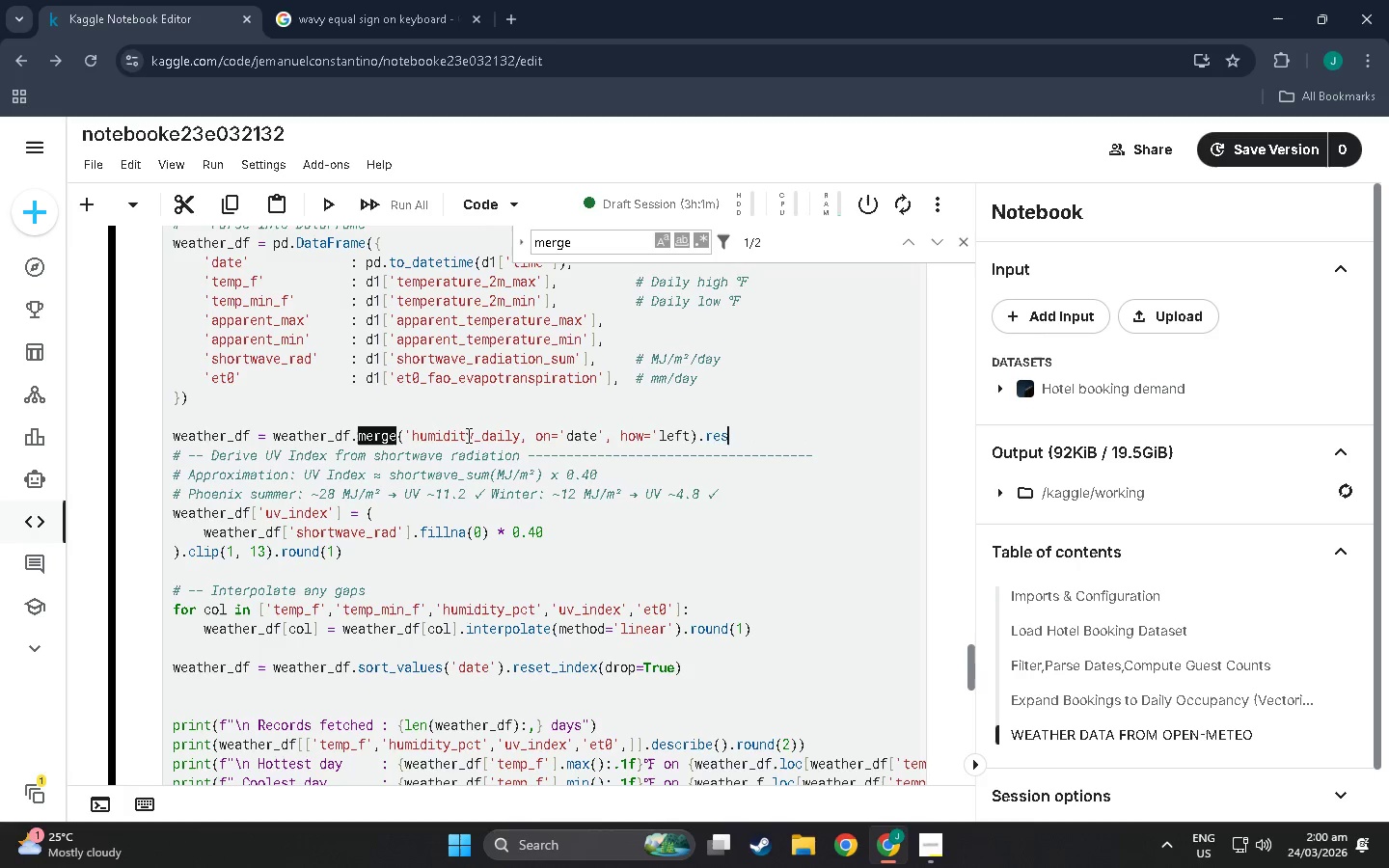 
key(Backspace)
 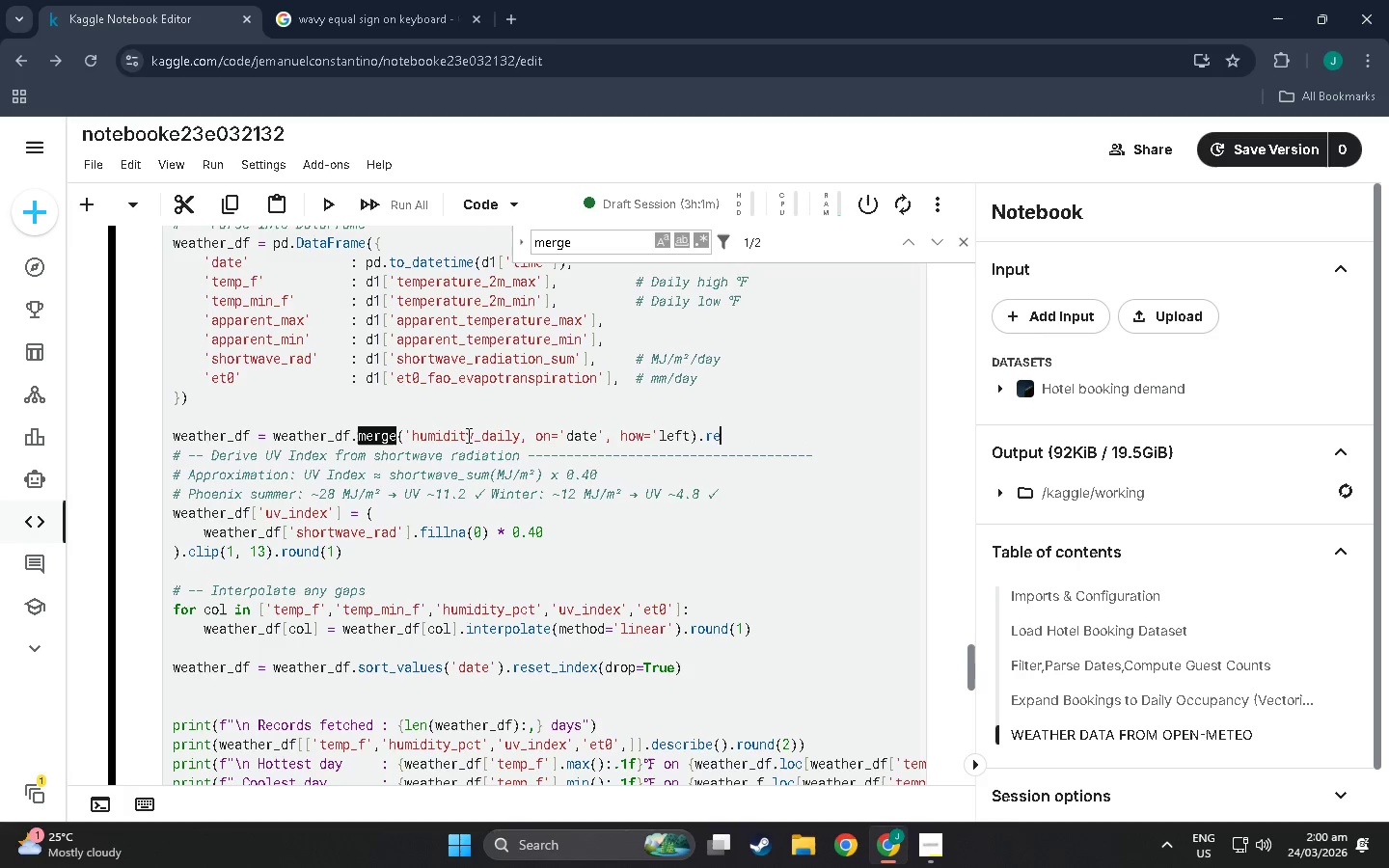 
key(Backspace)
 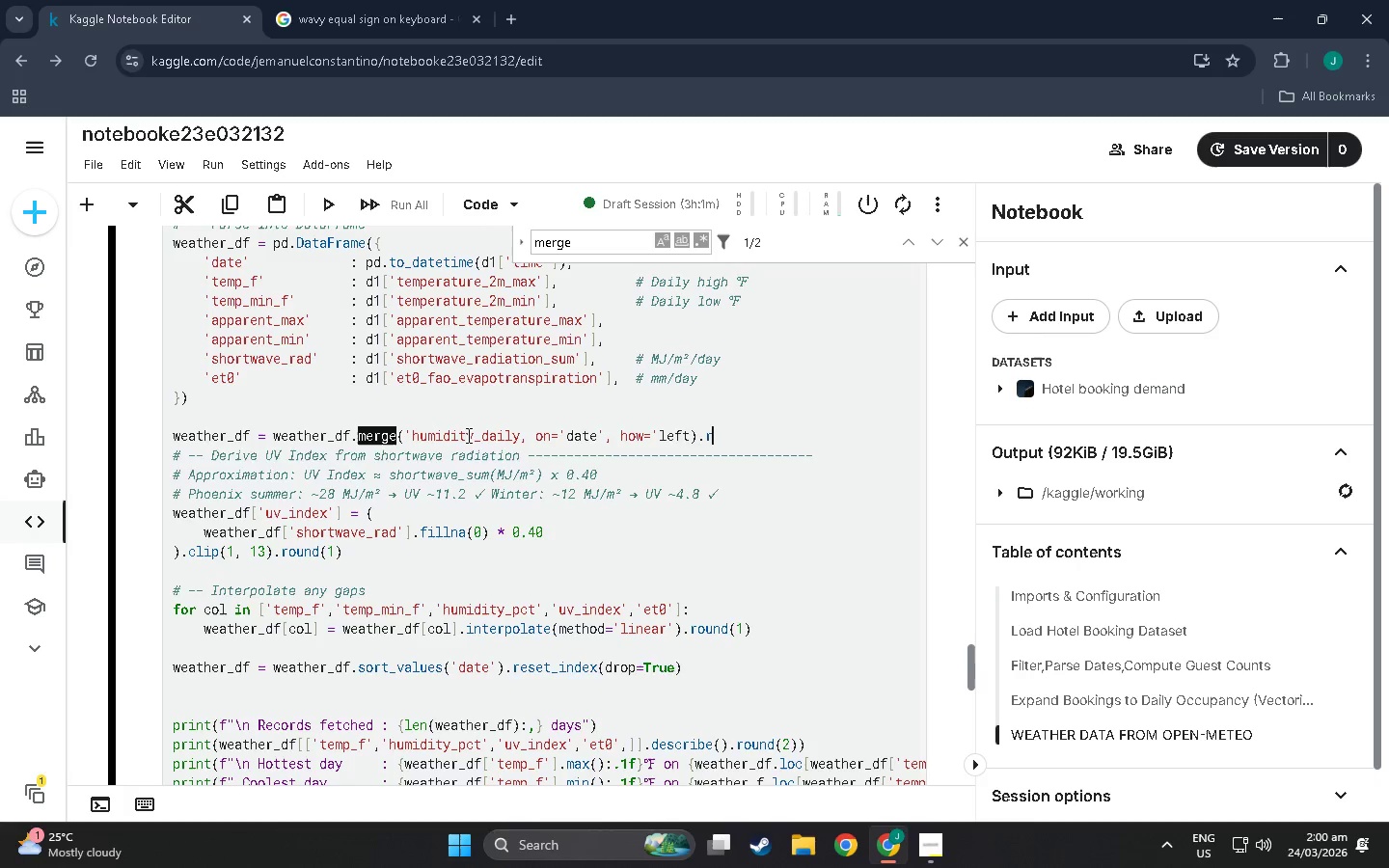 
key(Backspace)
 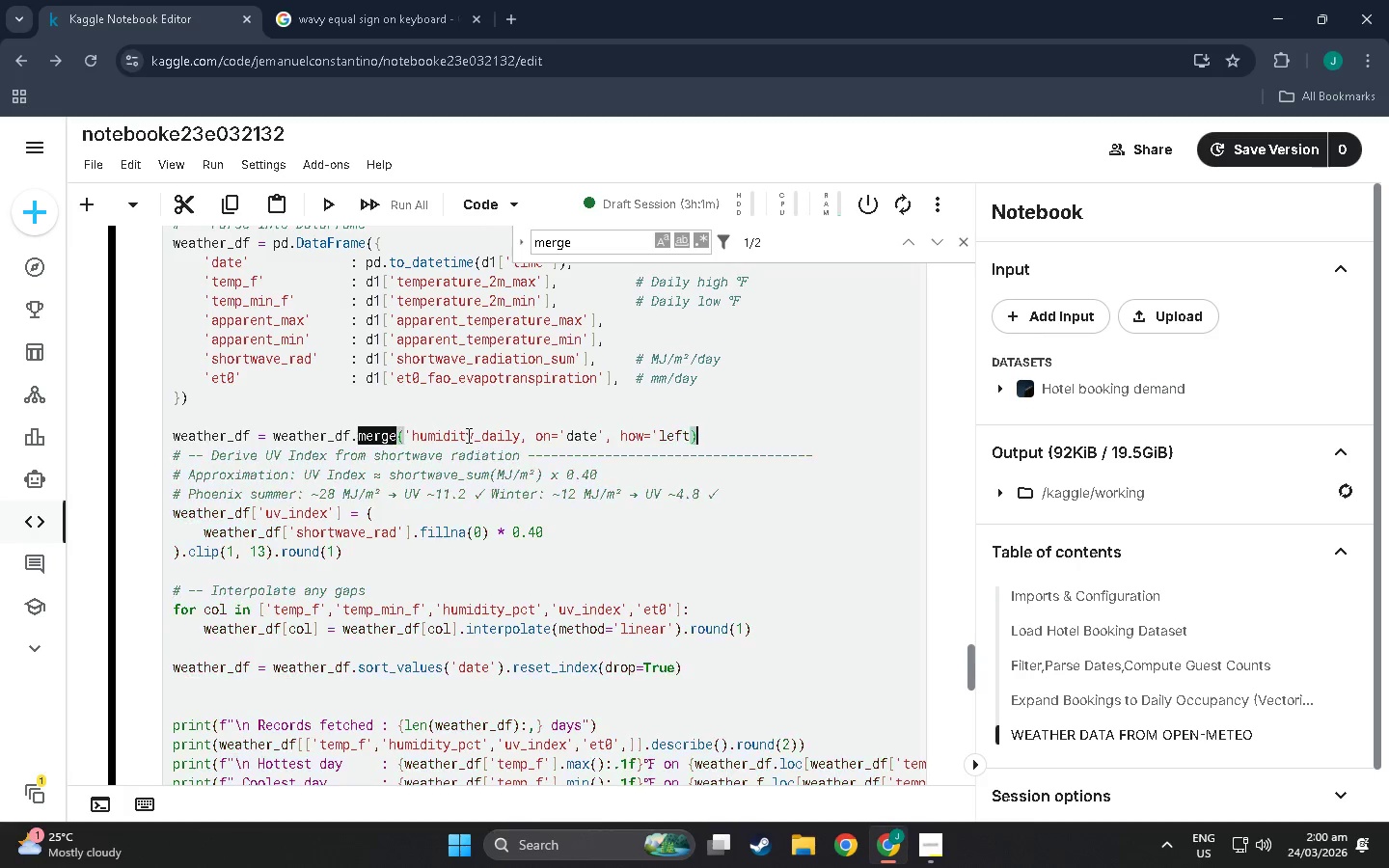 
key(Backspace)
 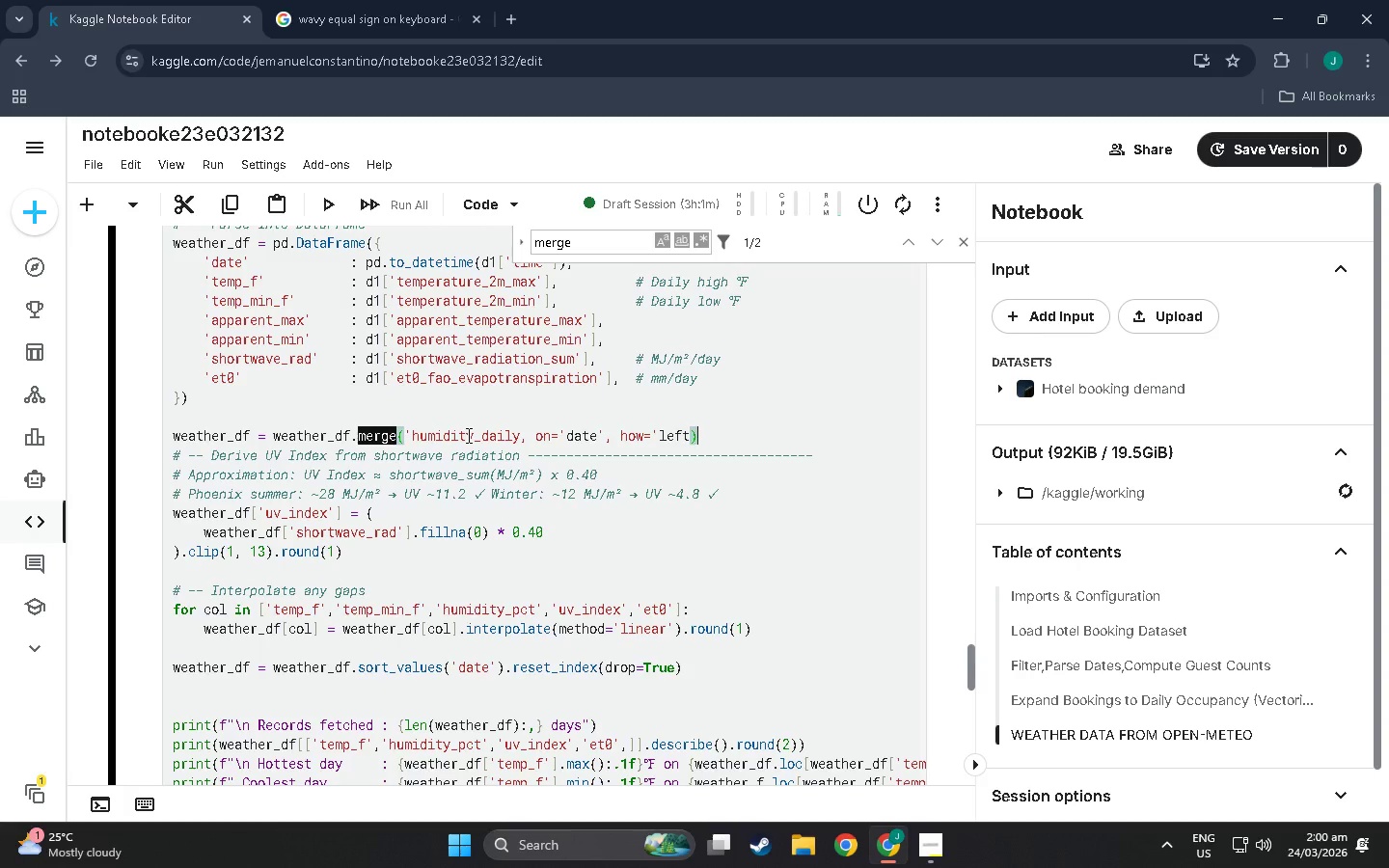 
wait(5.56)
 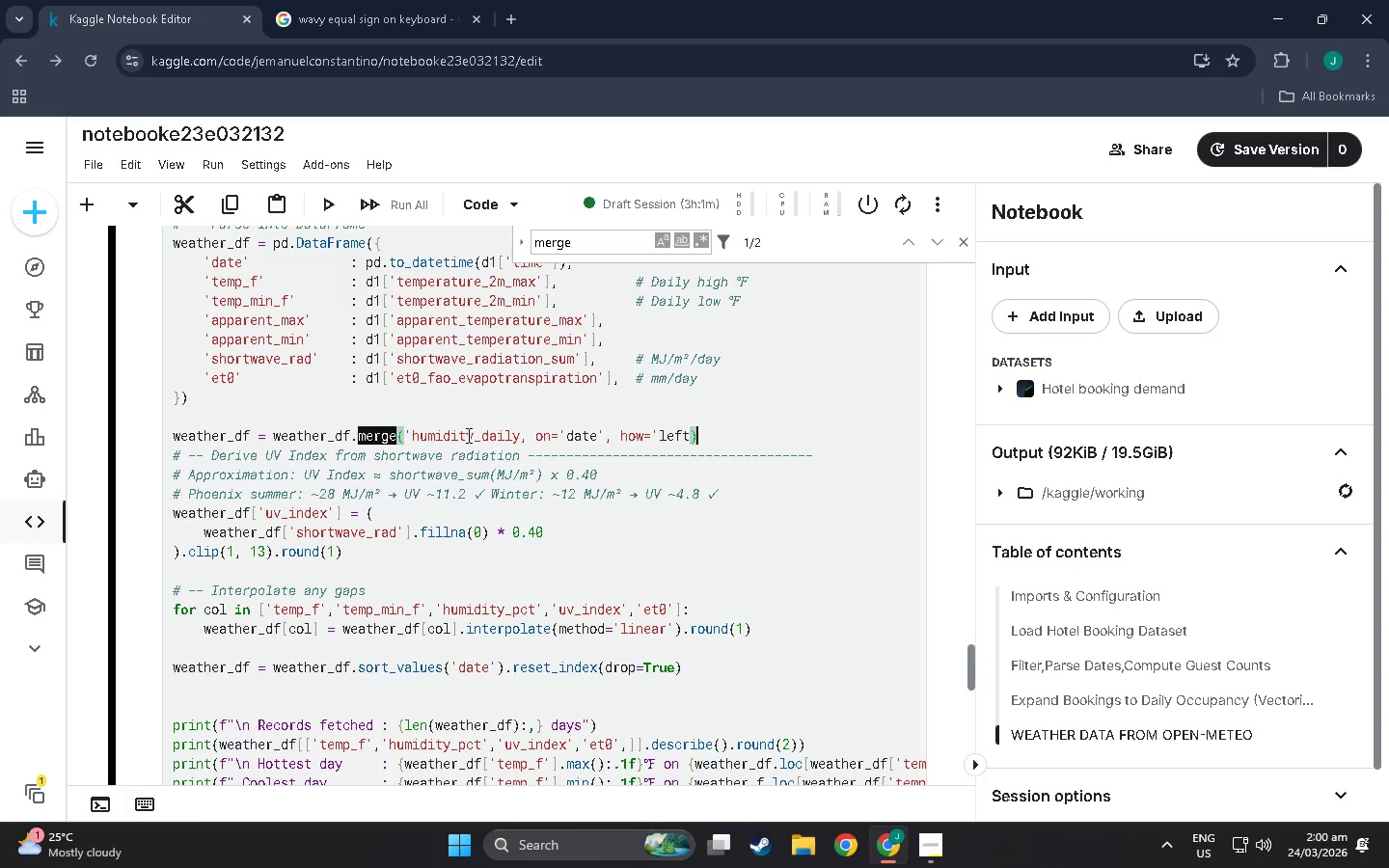 
key(Enter)
 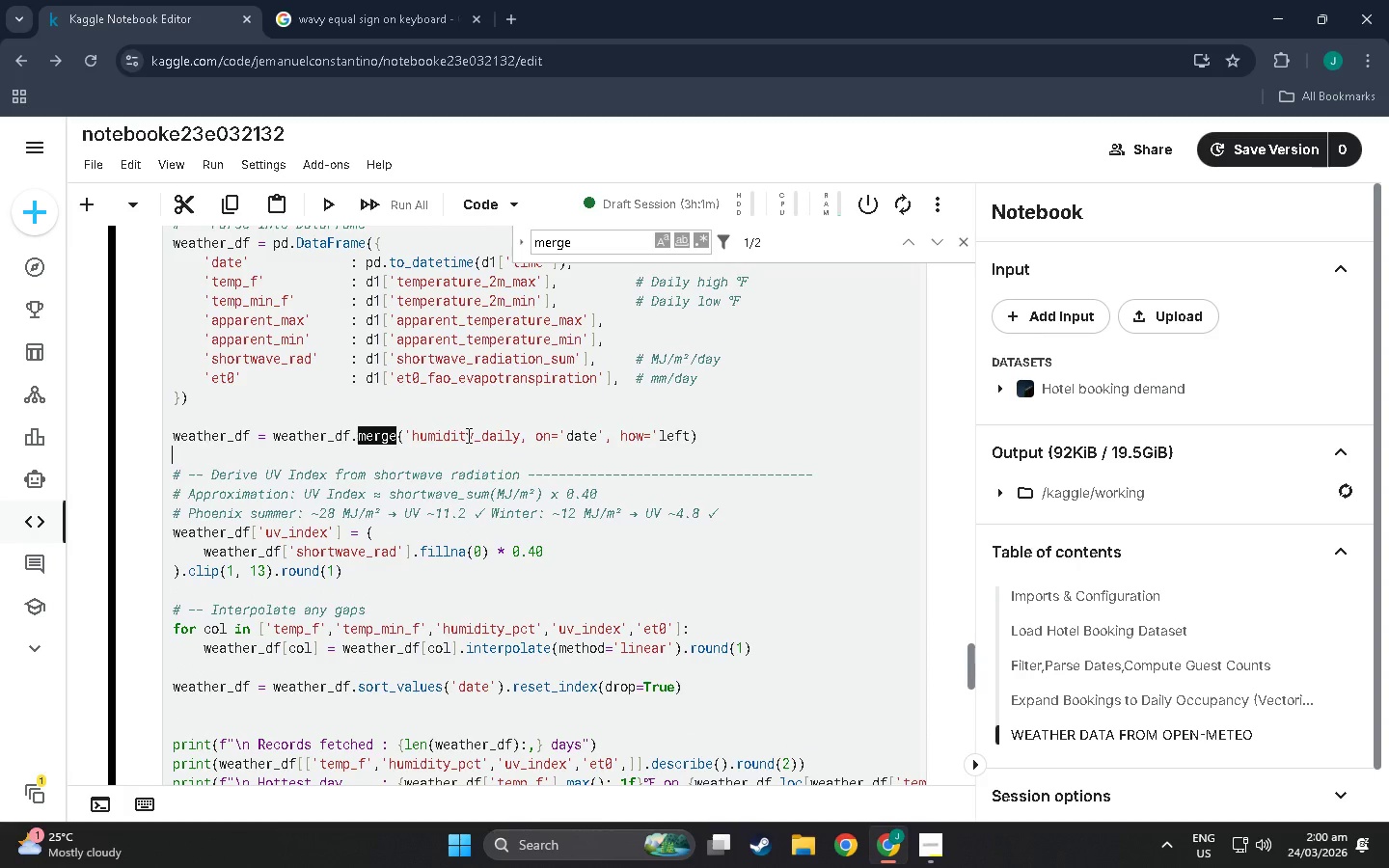 
key(Shift+Enter)
 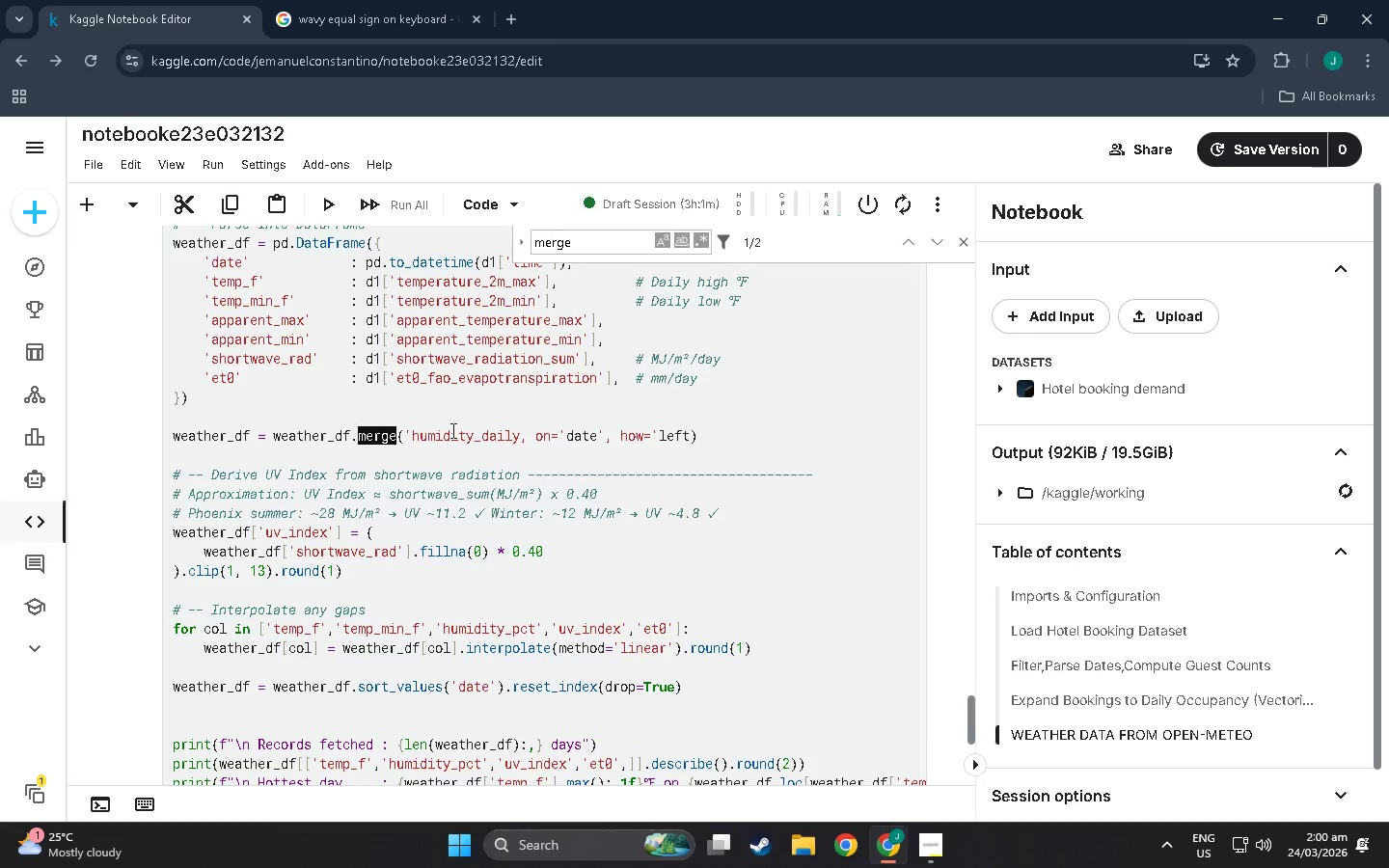 
scroll: coordinate [448, 427], scroll_direction: down, amount: 18.0
 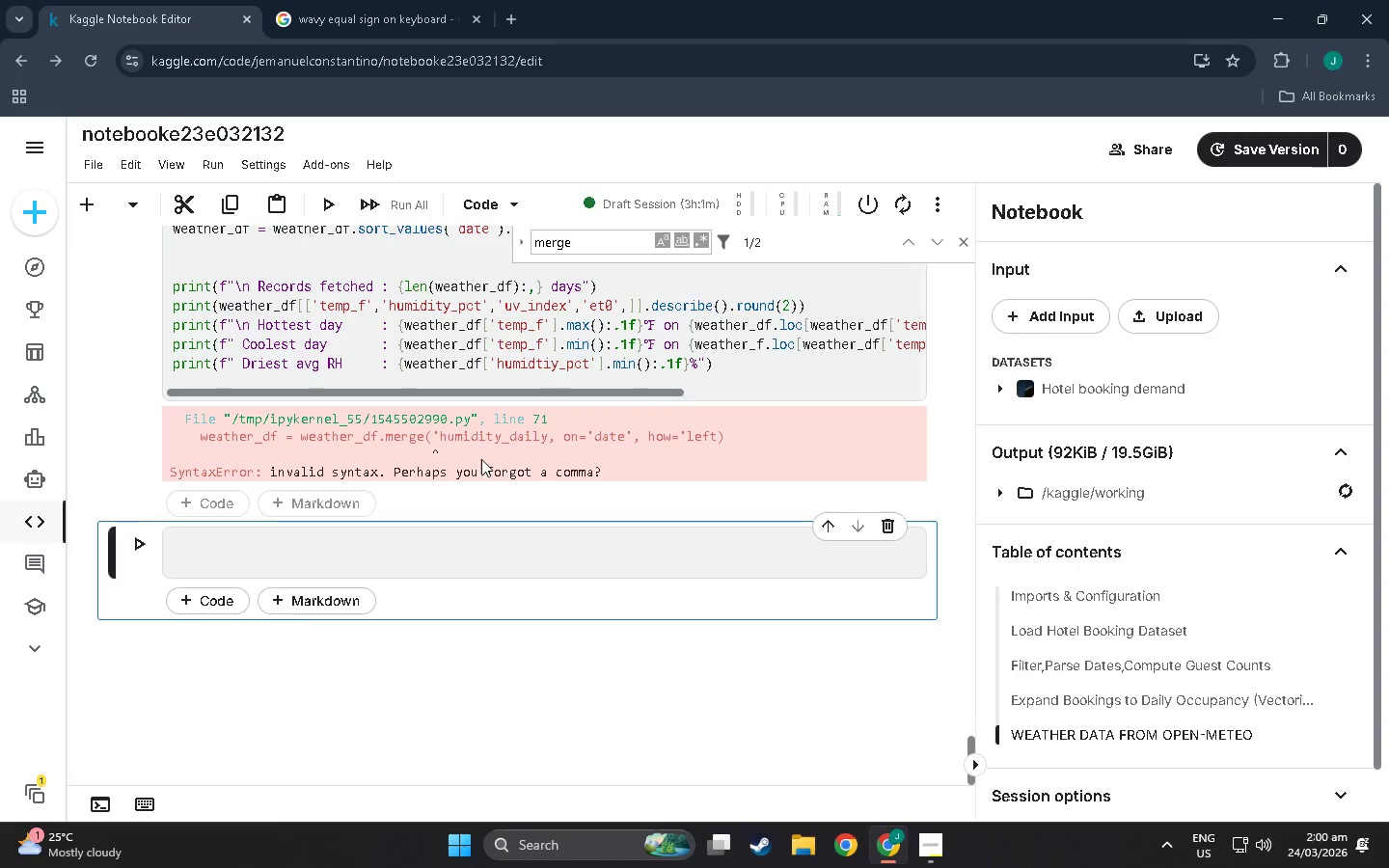 
scroll: coordinate [312, 455], scroll_direction: up, amount: 13.0
 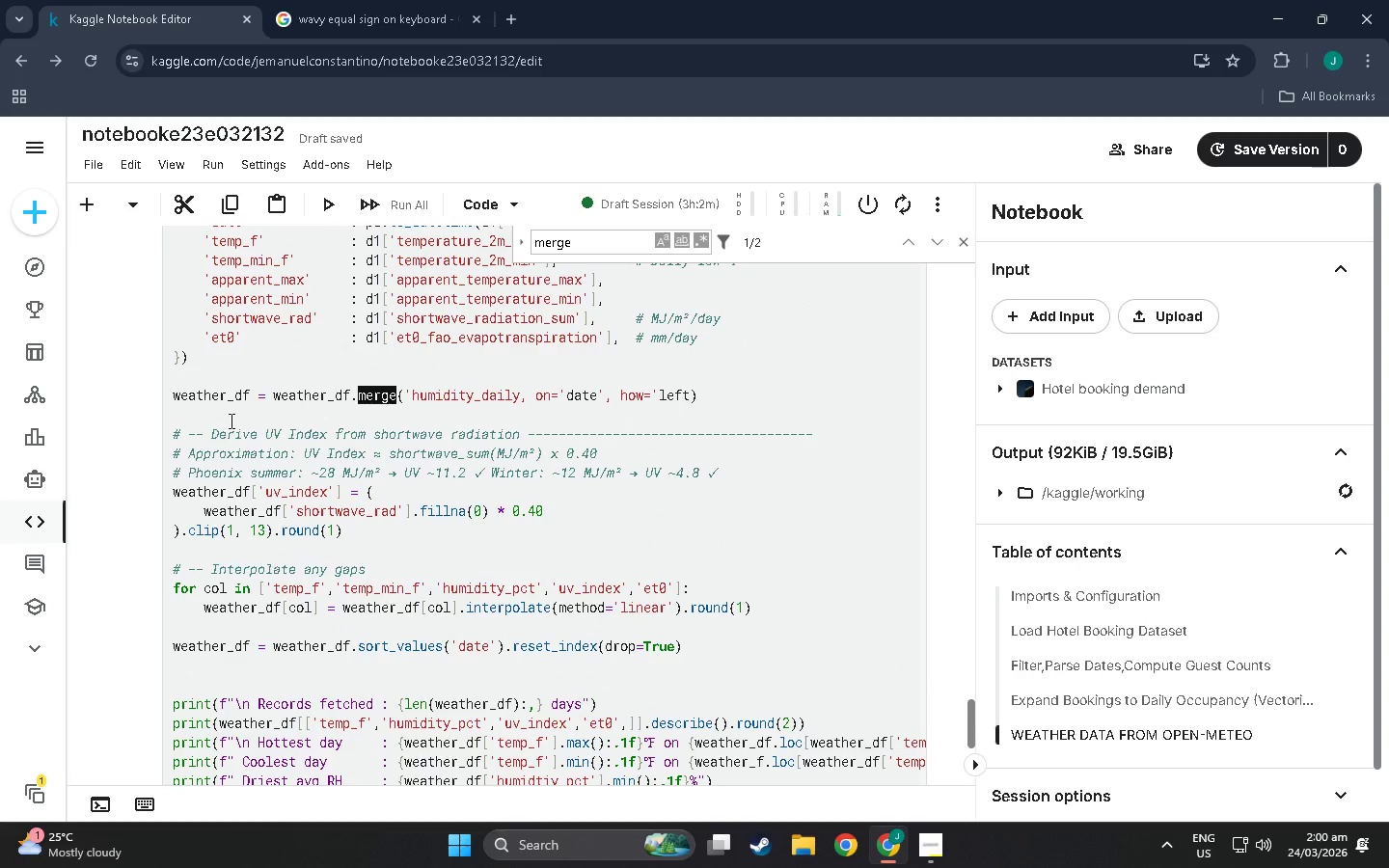 
left_click([525, 393])
 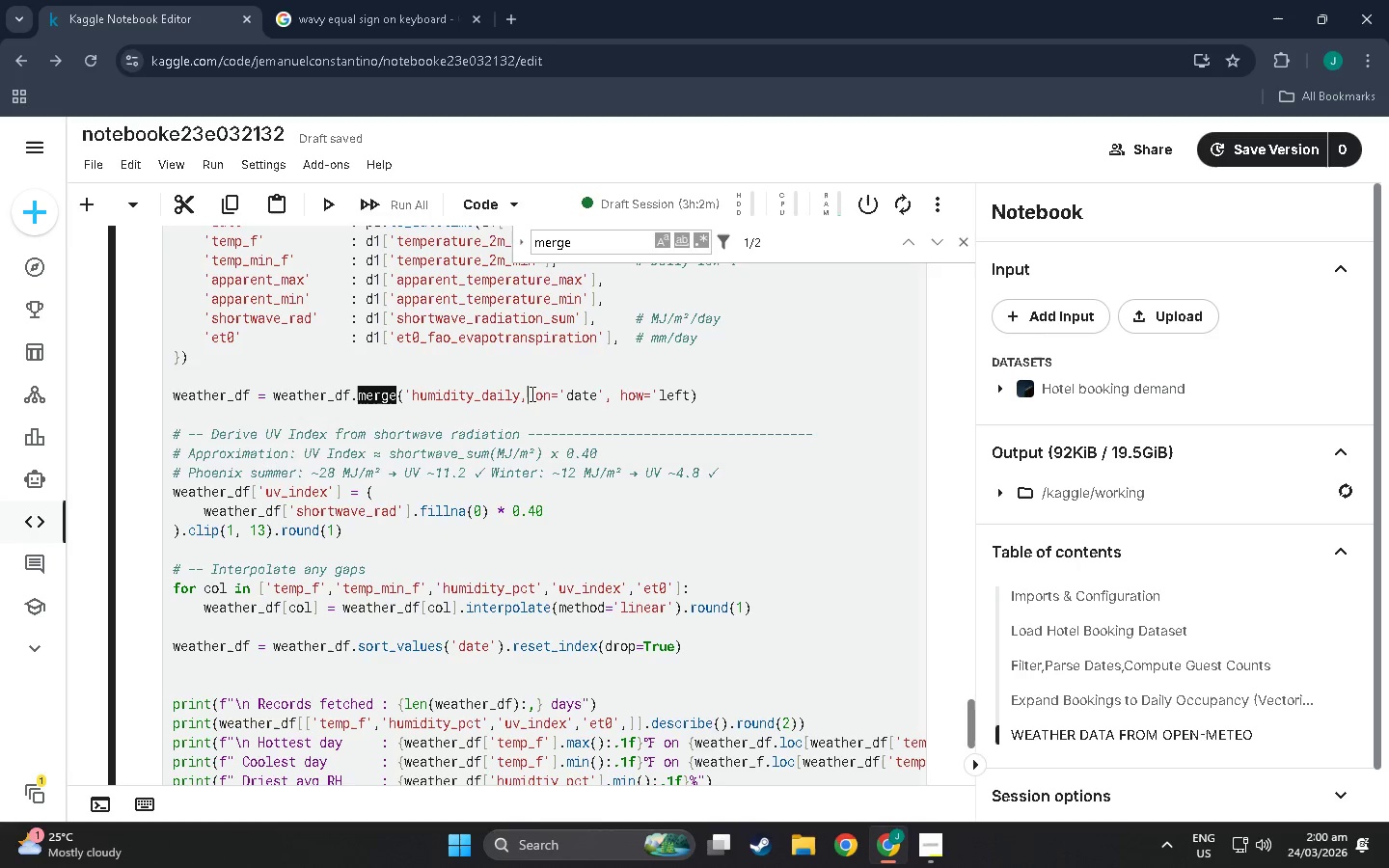 
wait(12.84)
 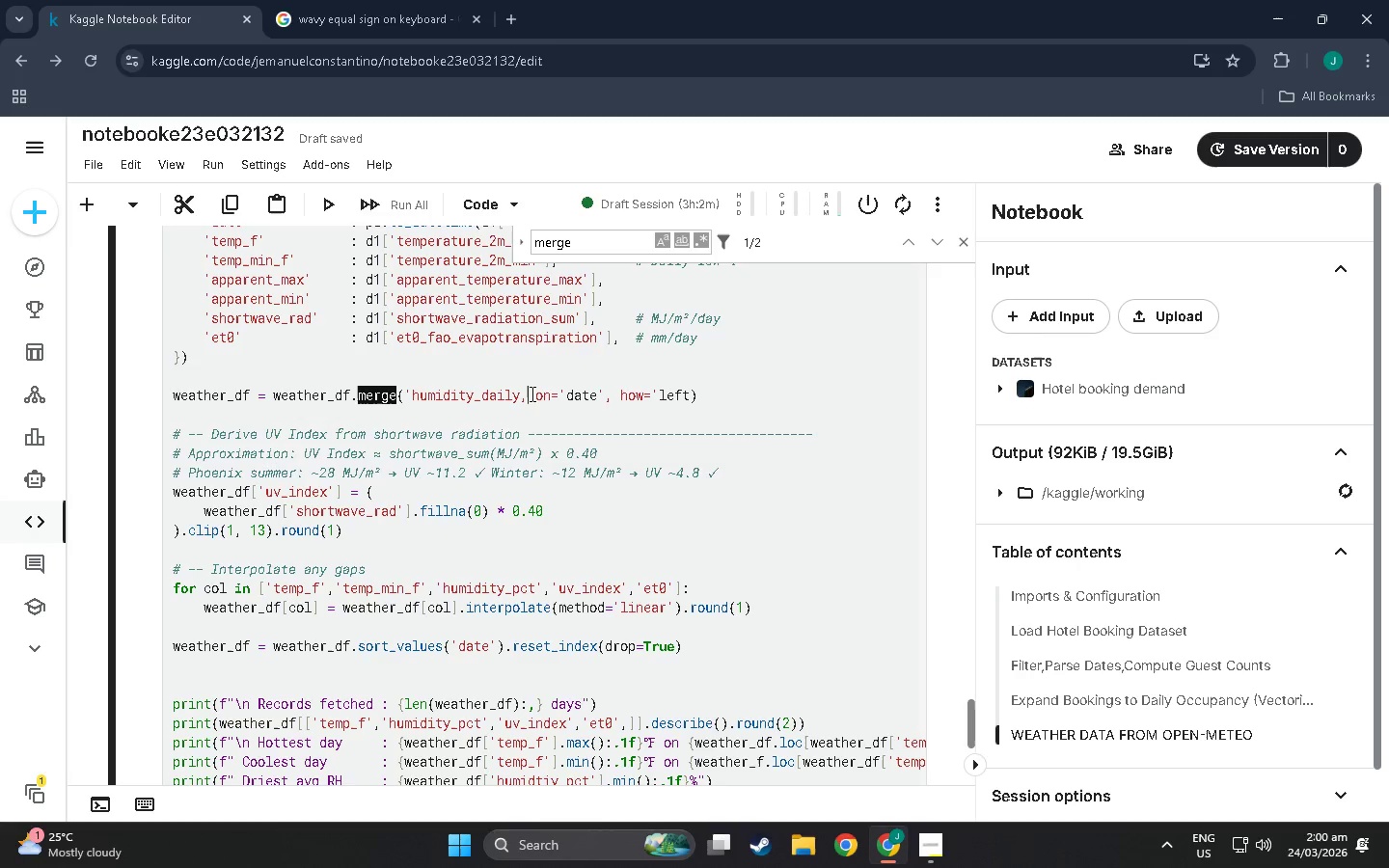 
left_click([694, 399])
 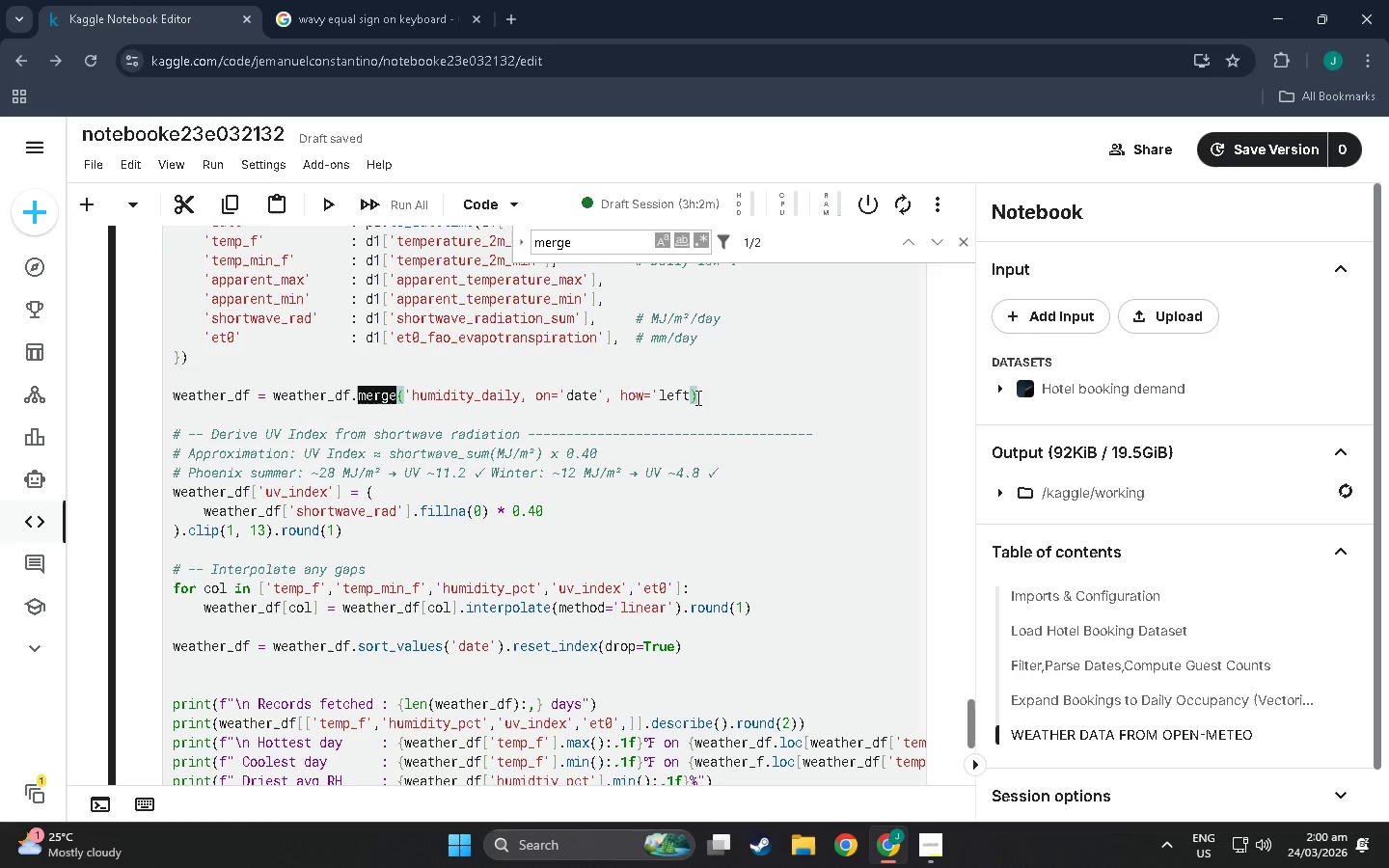 
left_click([690, 394])
 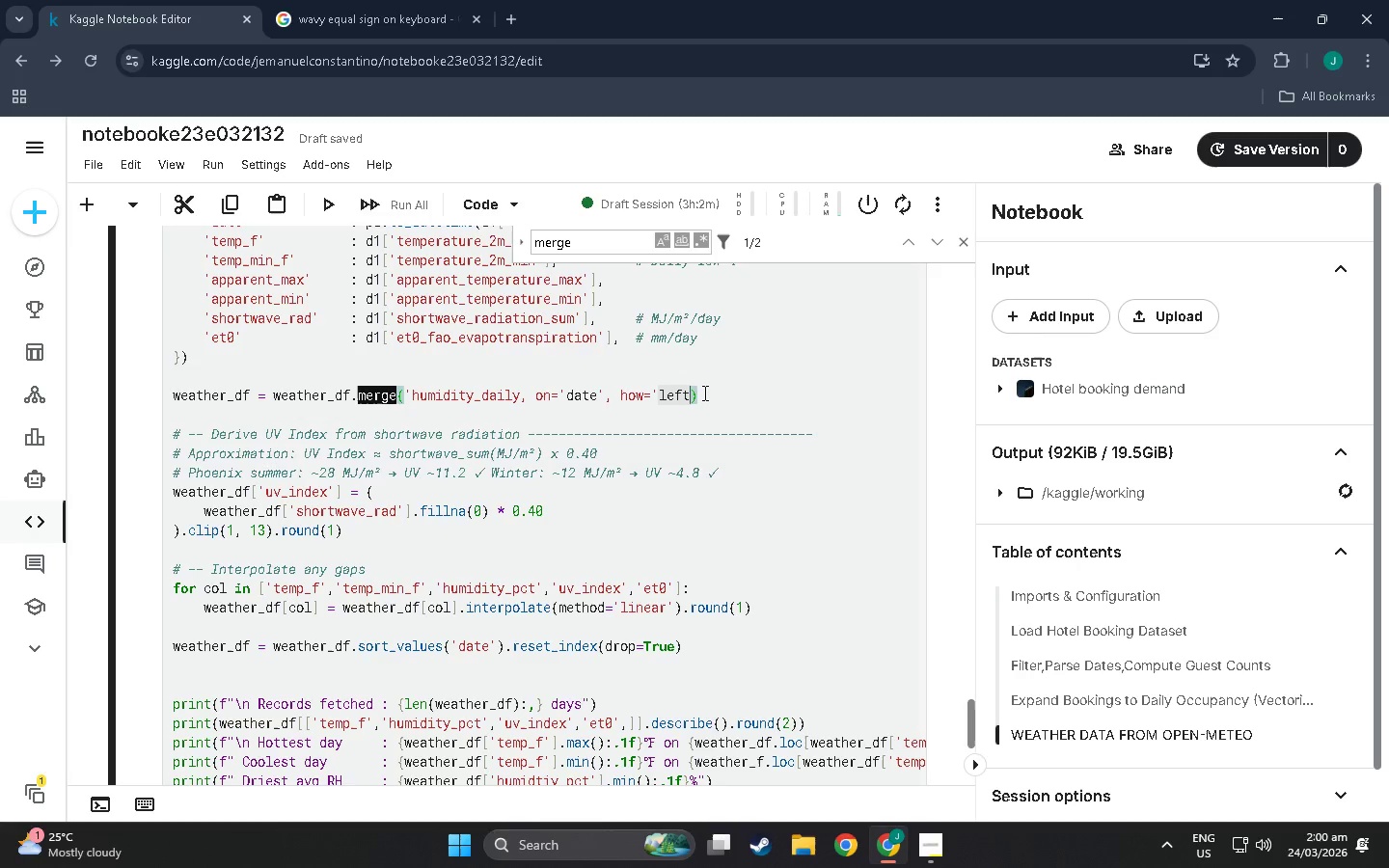 
key(Quote)
 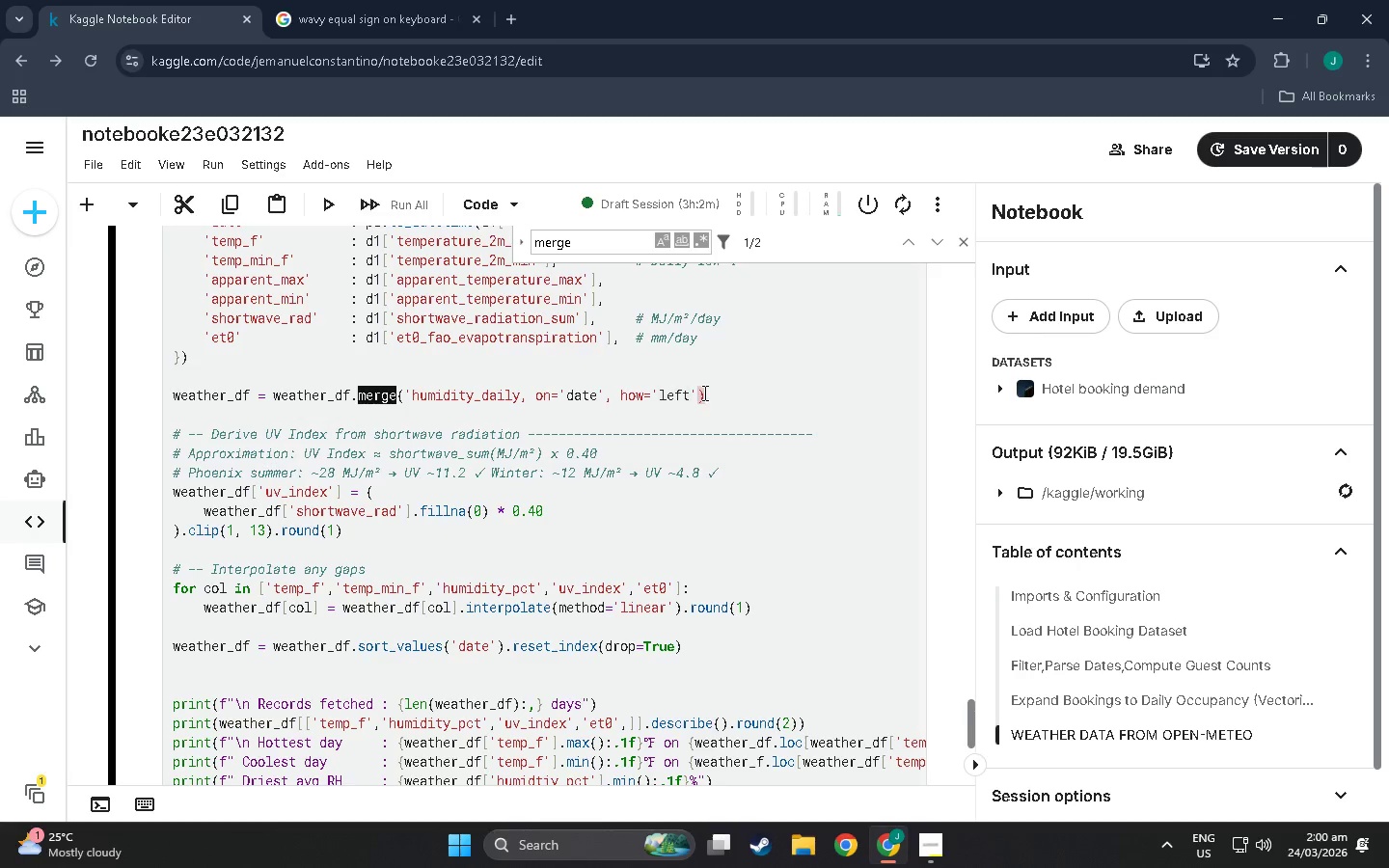 
scroll: coordinate [703, 393], scroll_direction: up, amount: 1.0
 